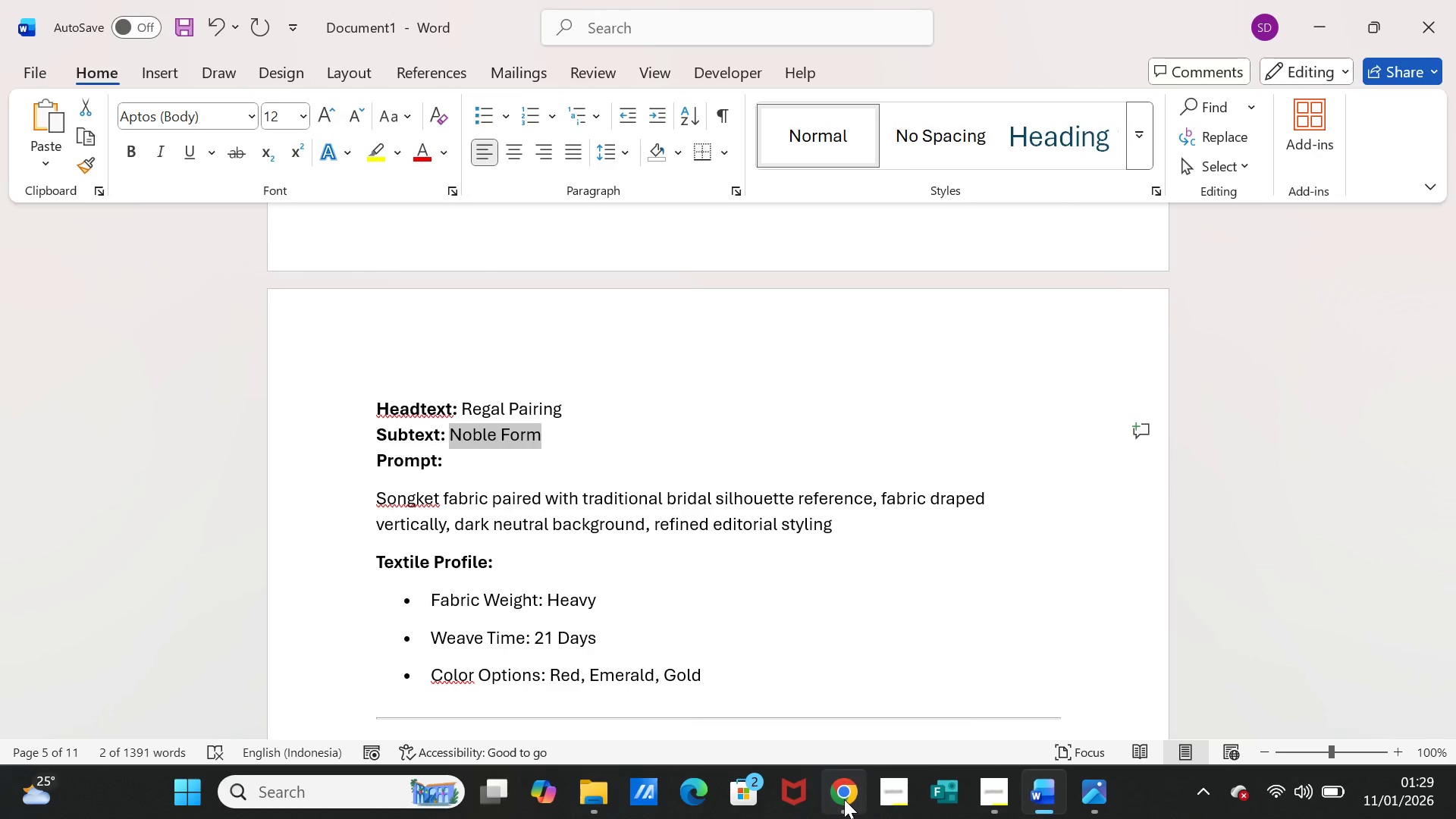 
left_click([844, 799])
 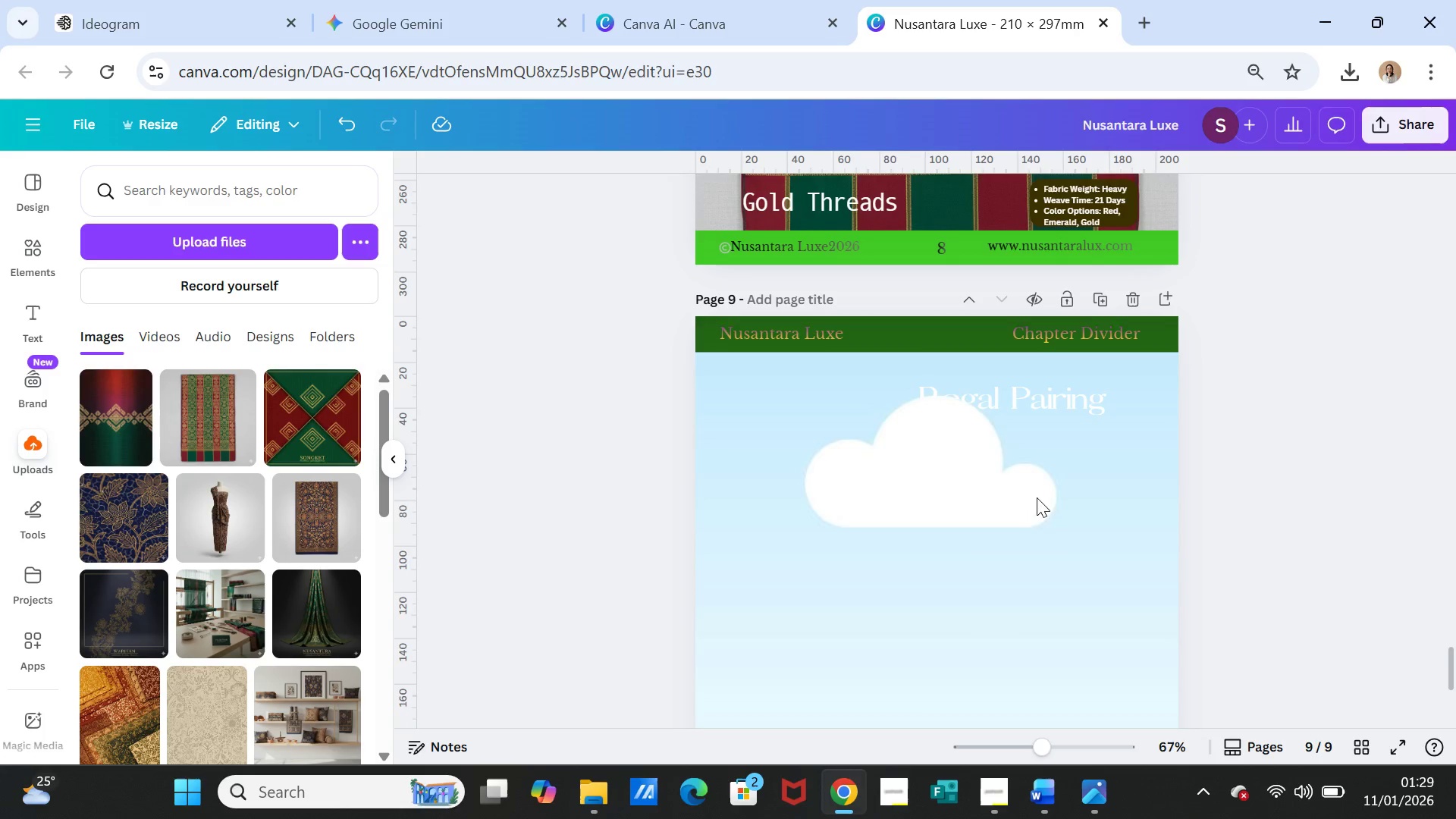 
scroll: coordinate [1053, 536], scroll_direction: down, amount: 4.0
 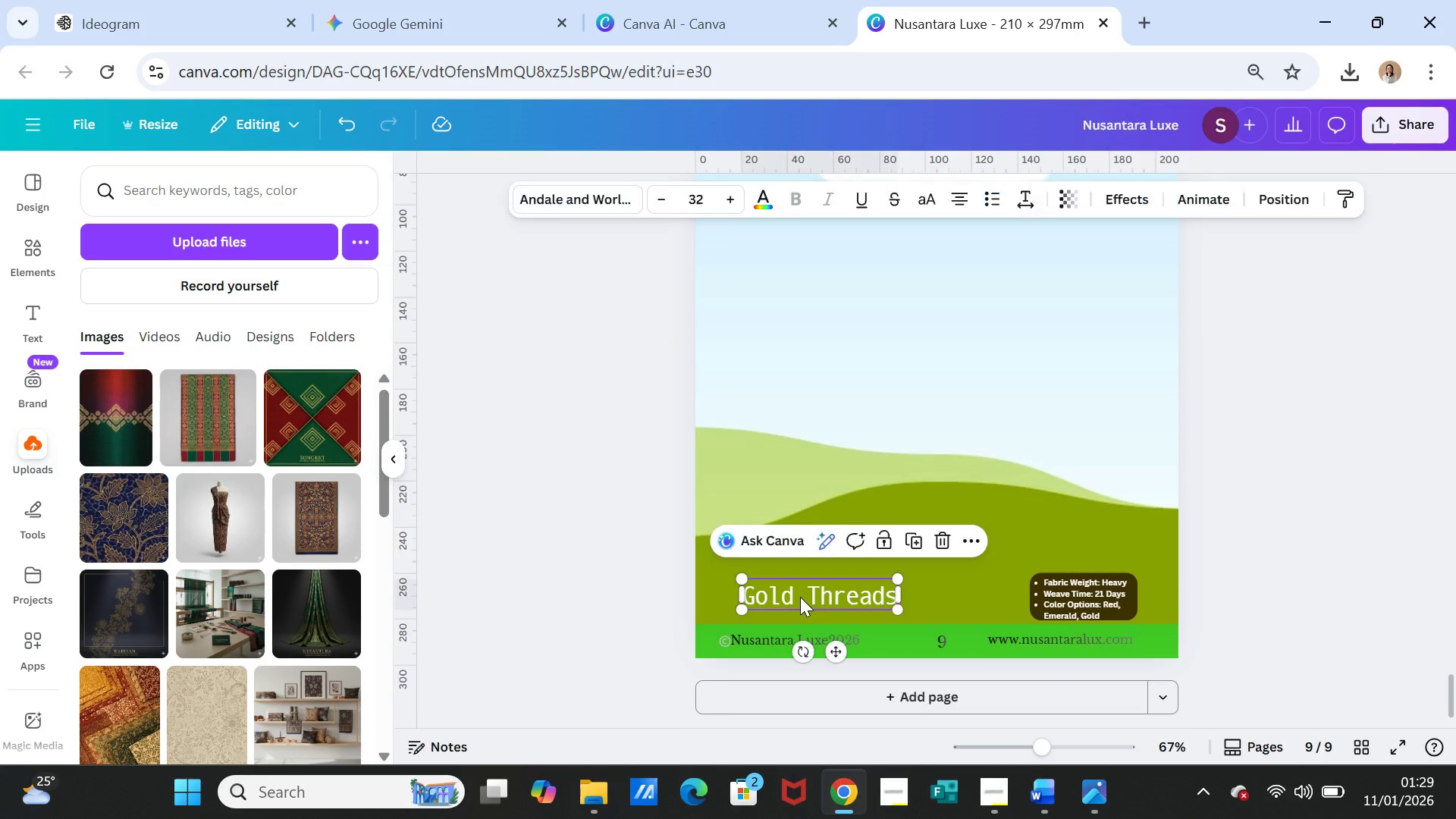 
double_click([800, 597])
 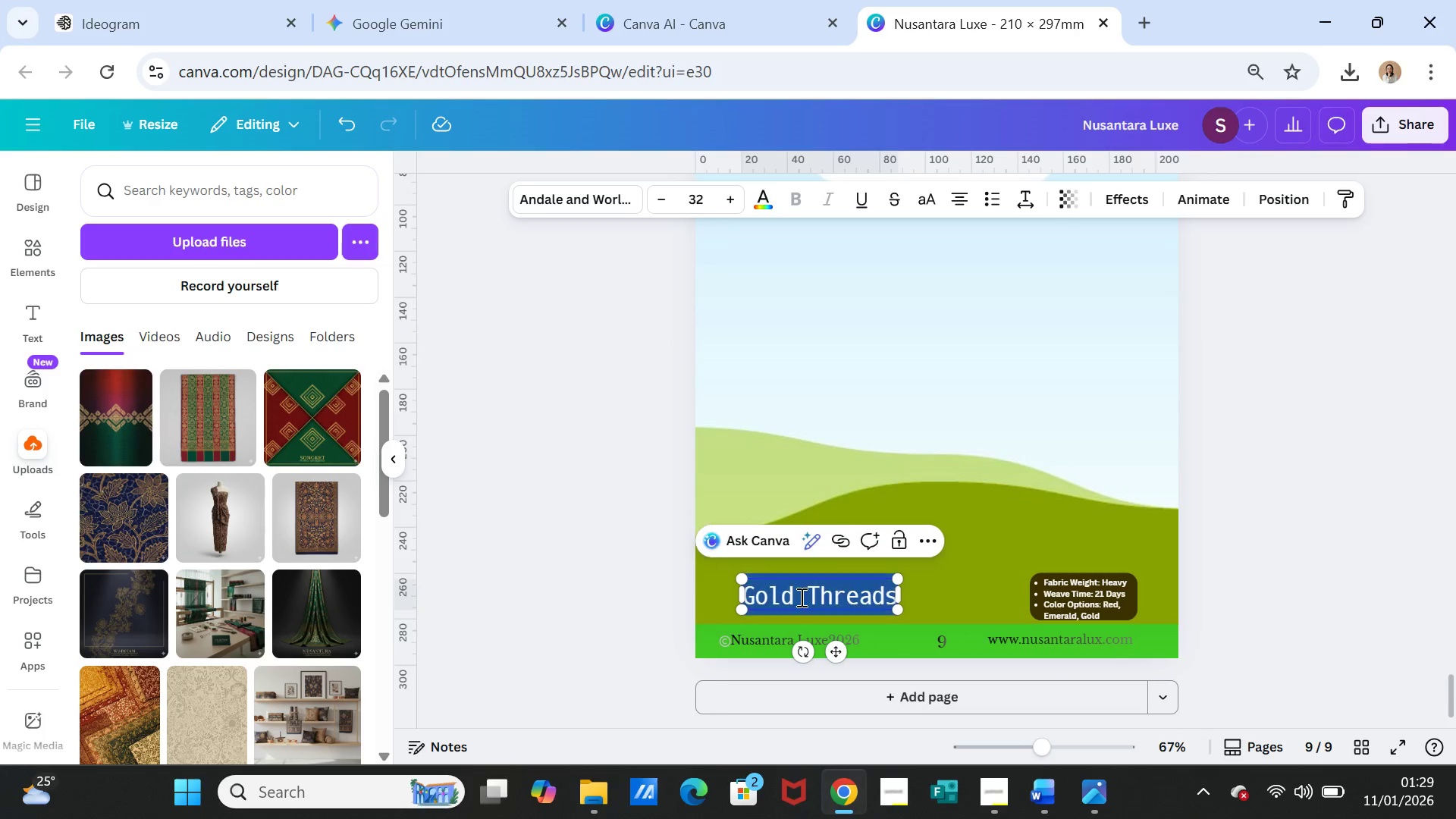 
triple_click([800, 597])
 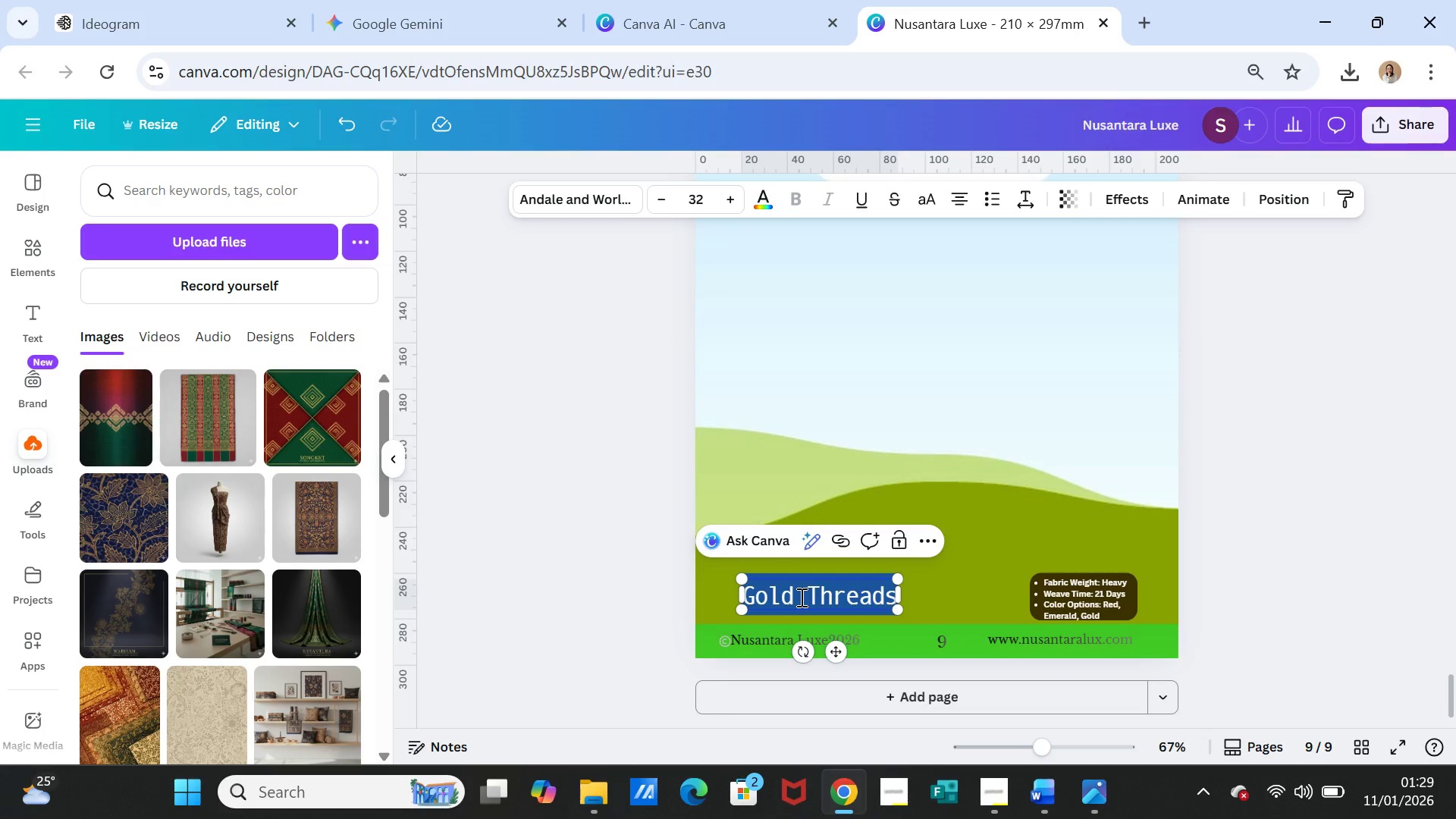 
key(Control+V)
 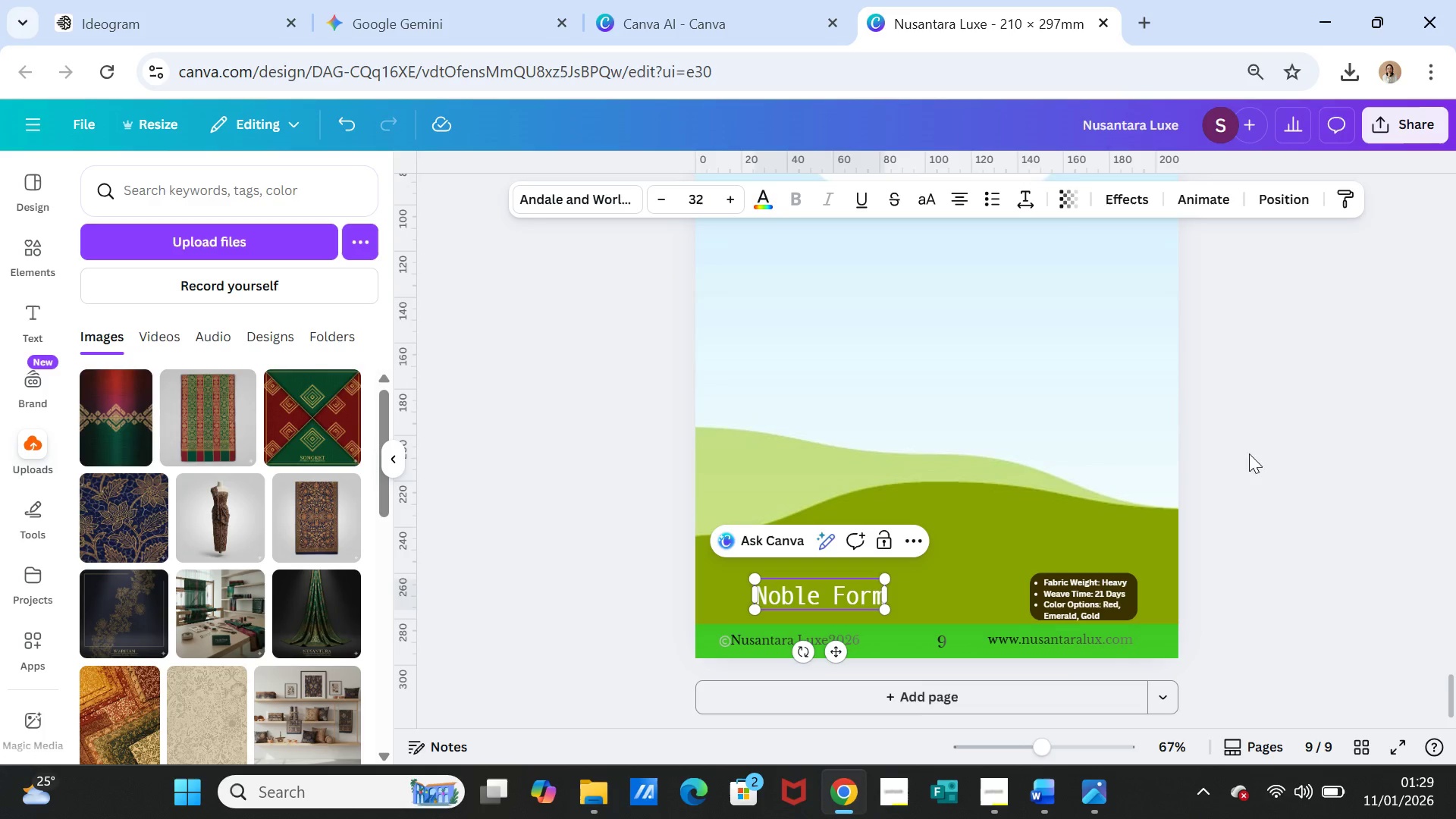 
left_click([1310, 483])
 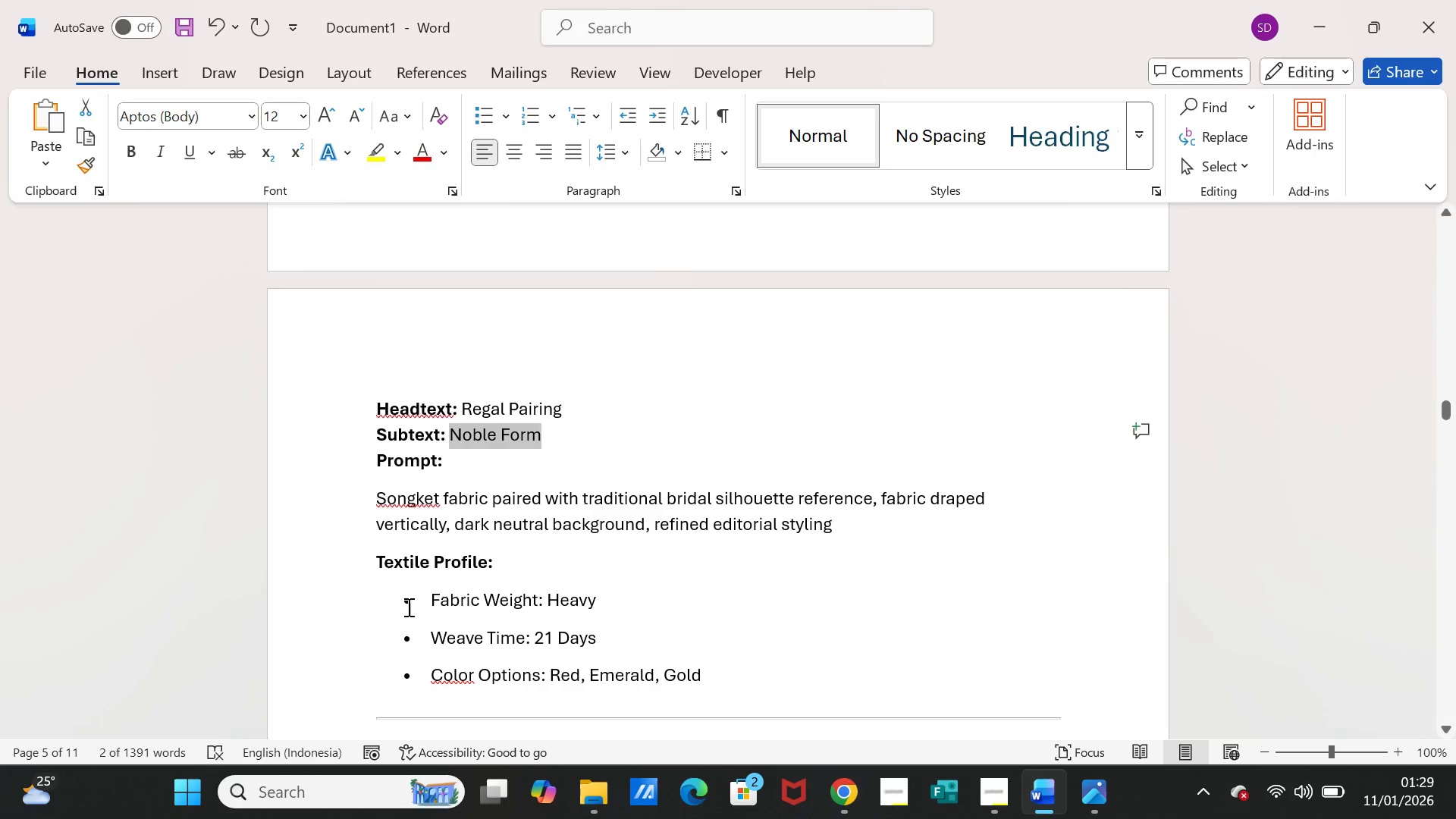 
wait(5.14)
 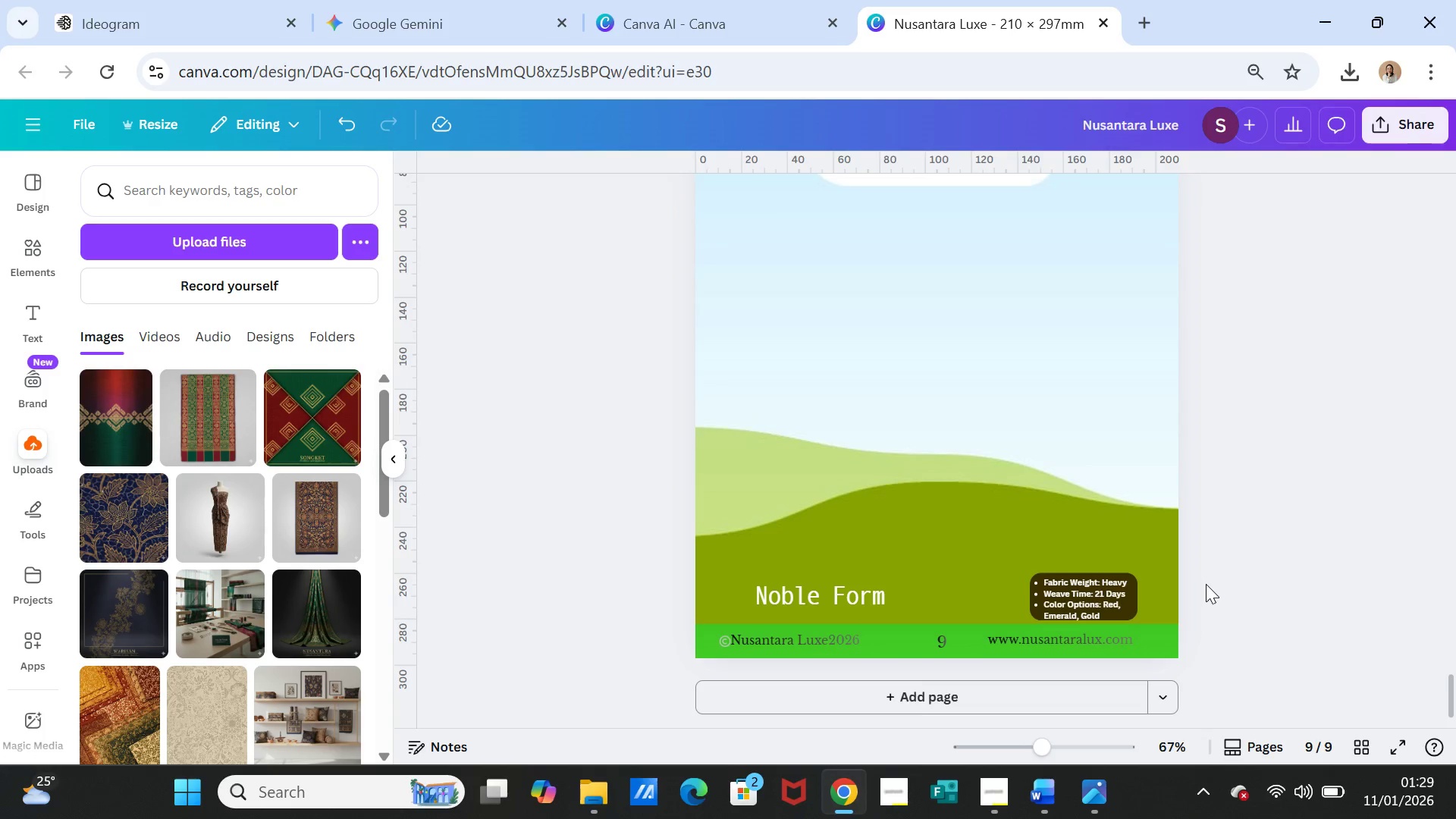 
left_click_drag(start_coordinate=[428, 602], to_coordinate=[692, 668])
 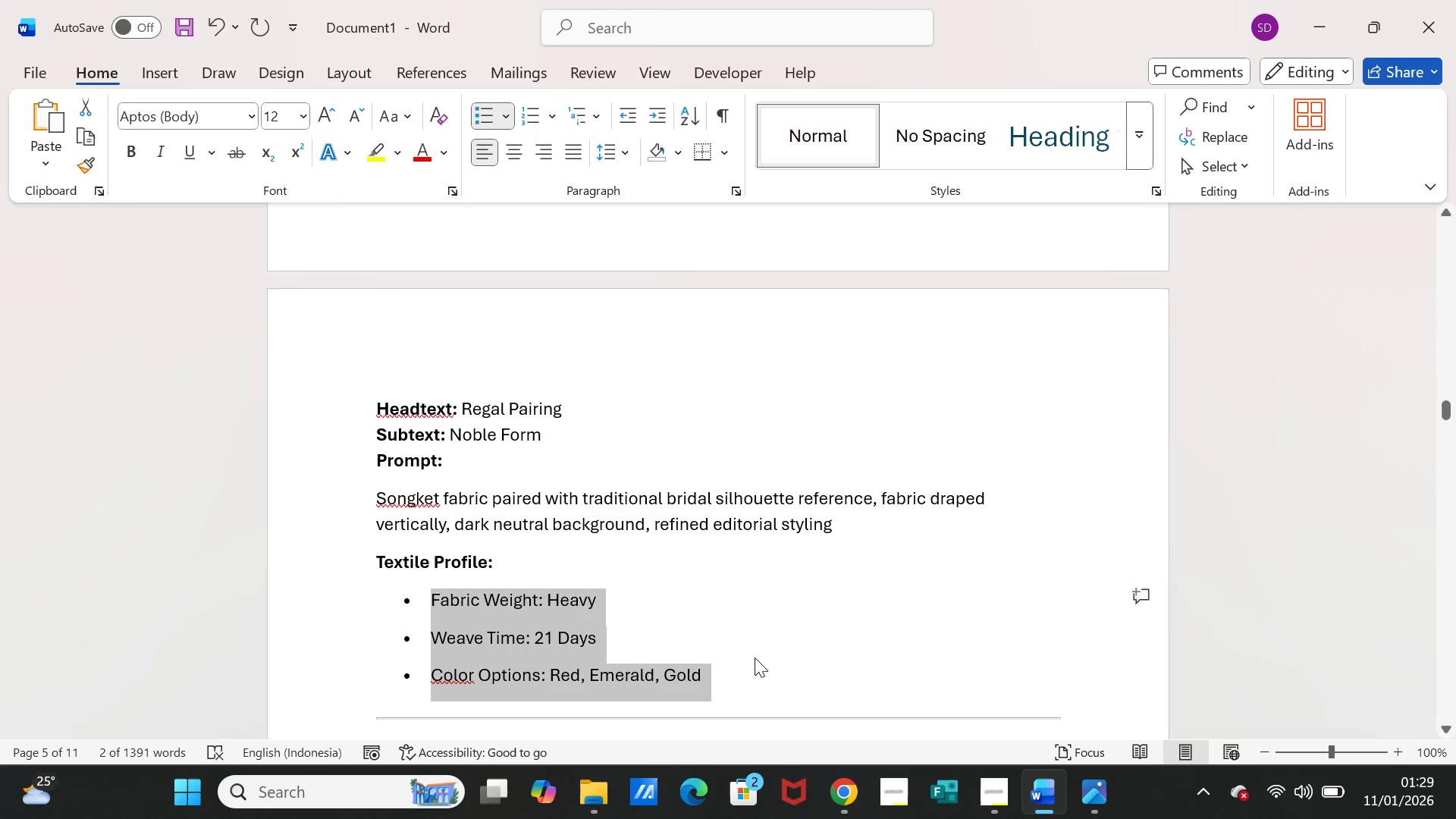 
key(Control+C)
 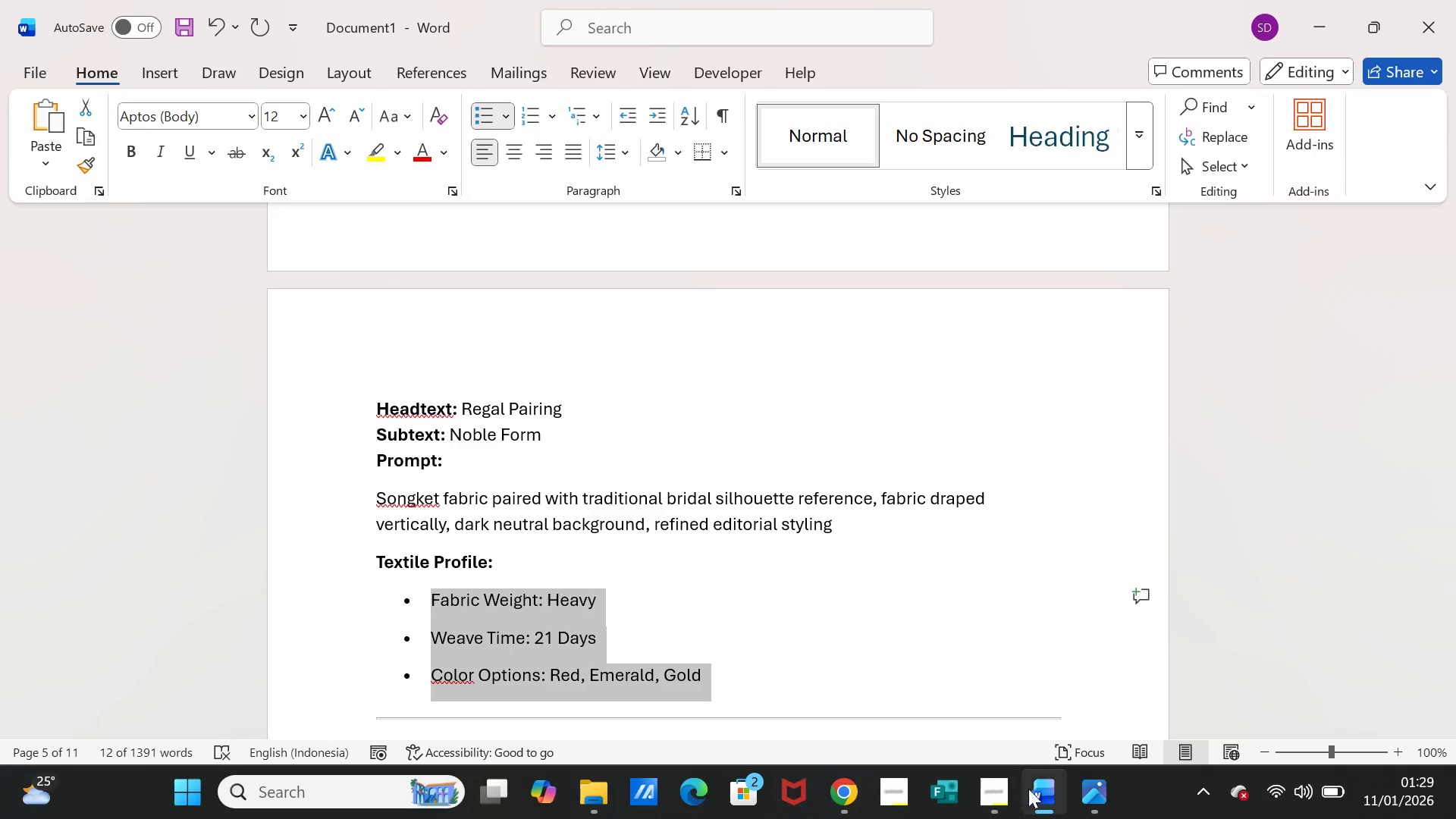 
left_click([1034, 789])
 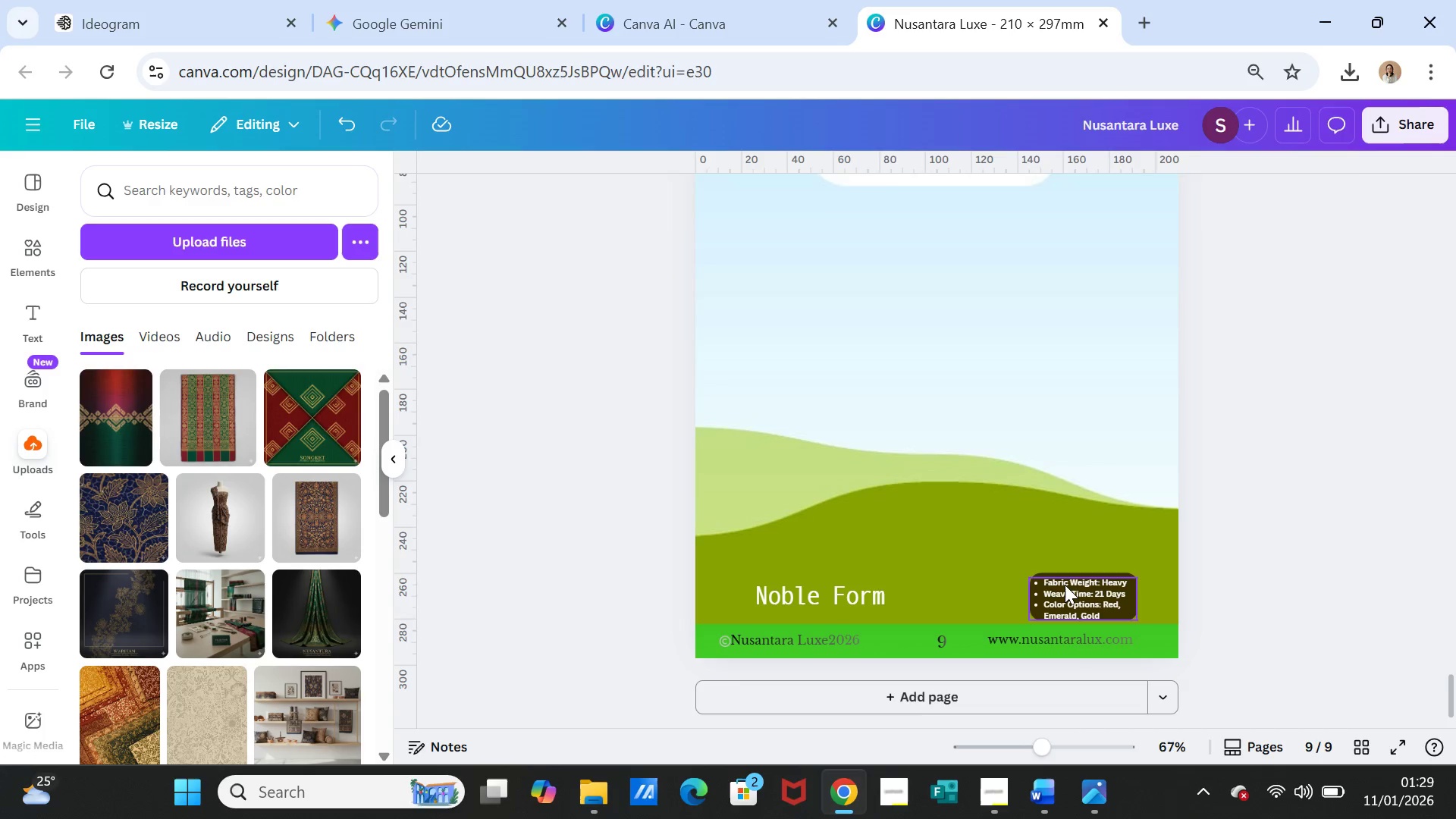 
double_click([1065, 585])
 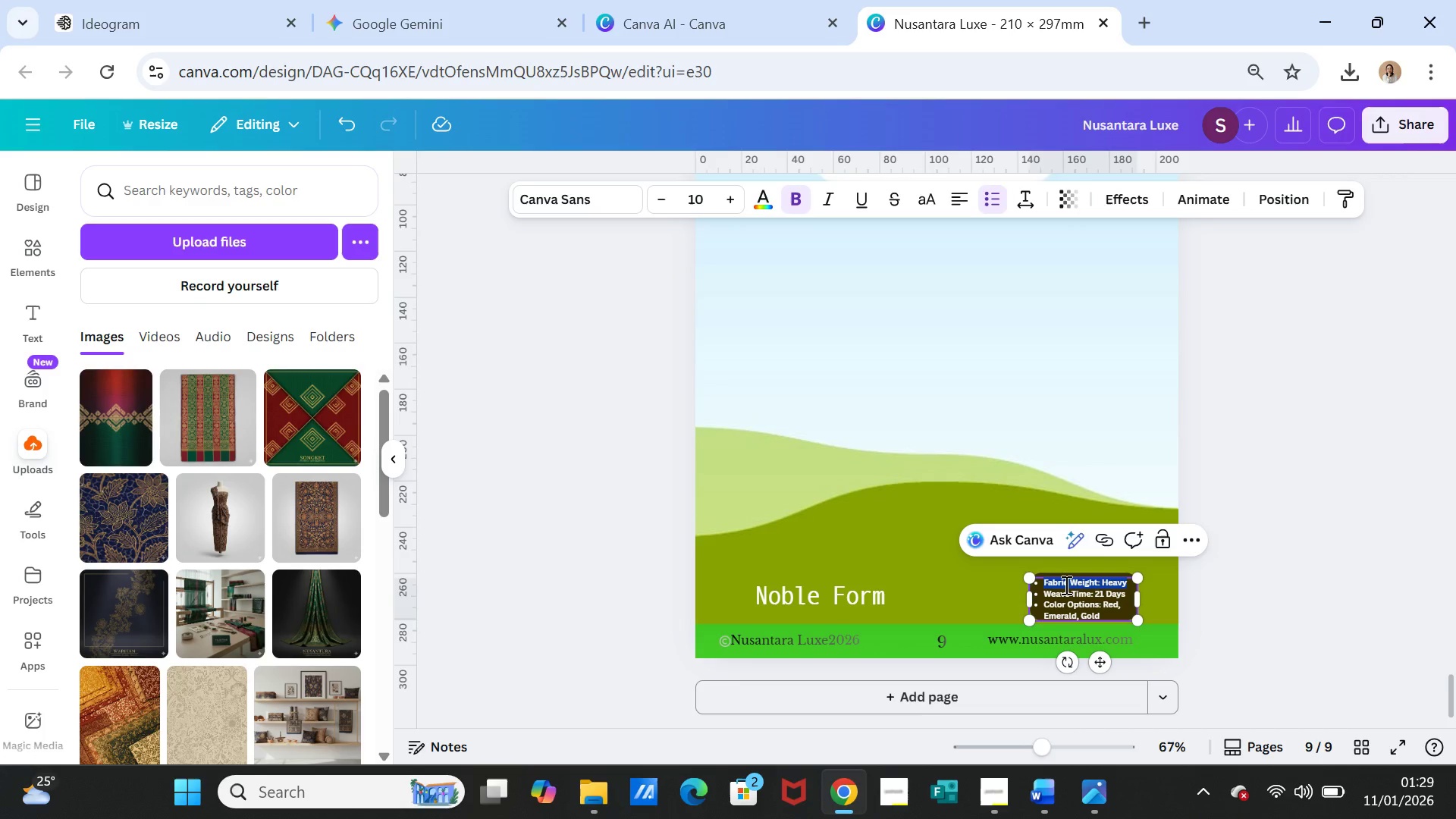 
triple_click([1065, 585])
 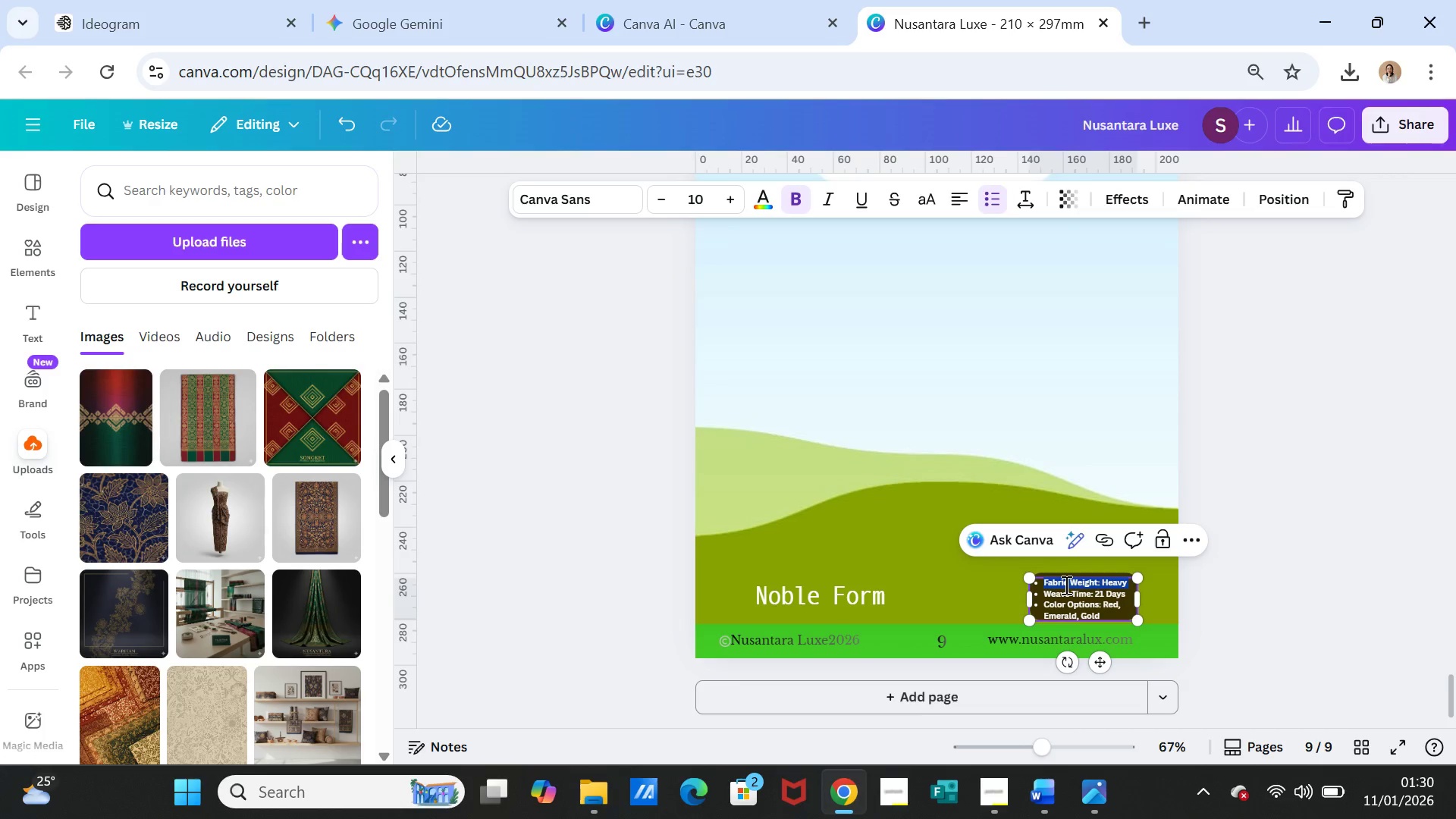 
double_click([1065, 585])
 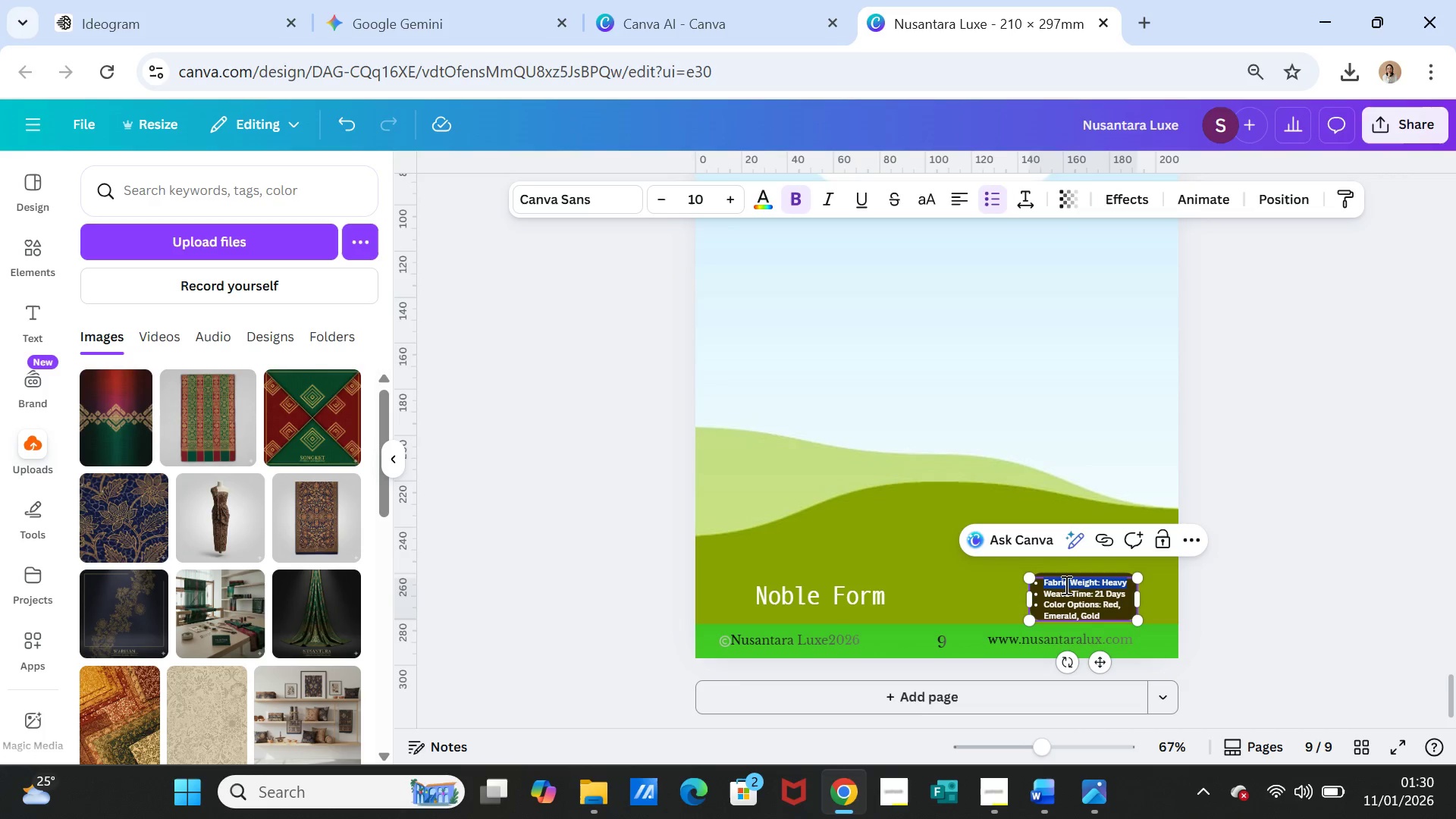 
triple_click([1065, 585])
 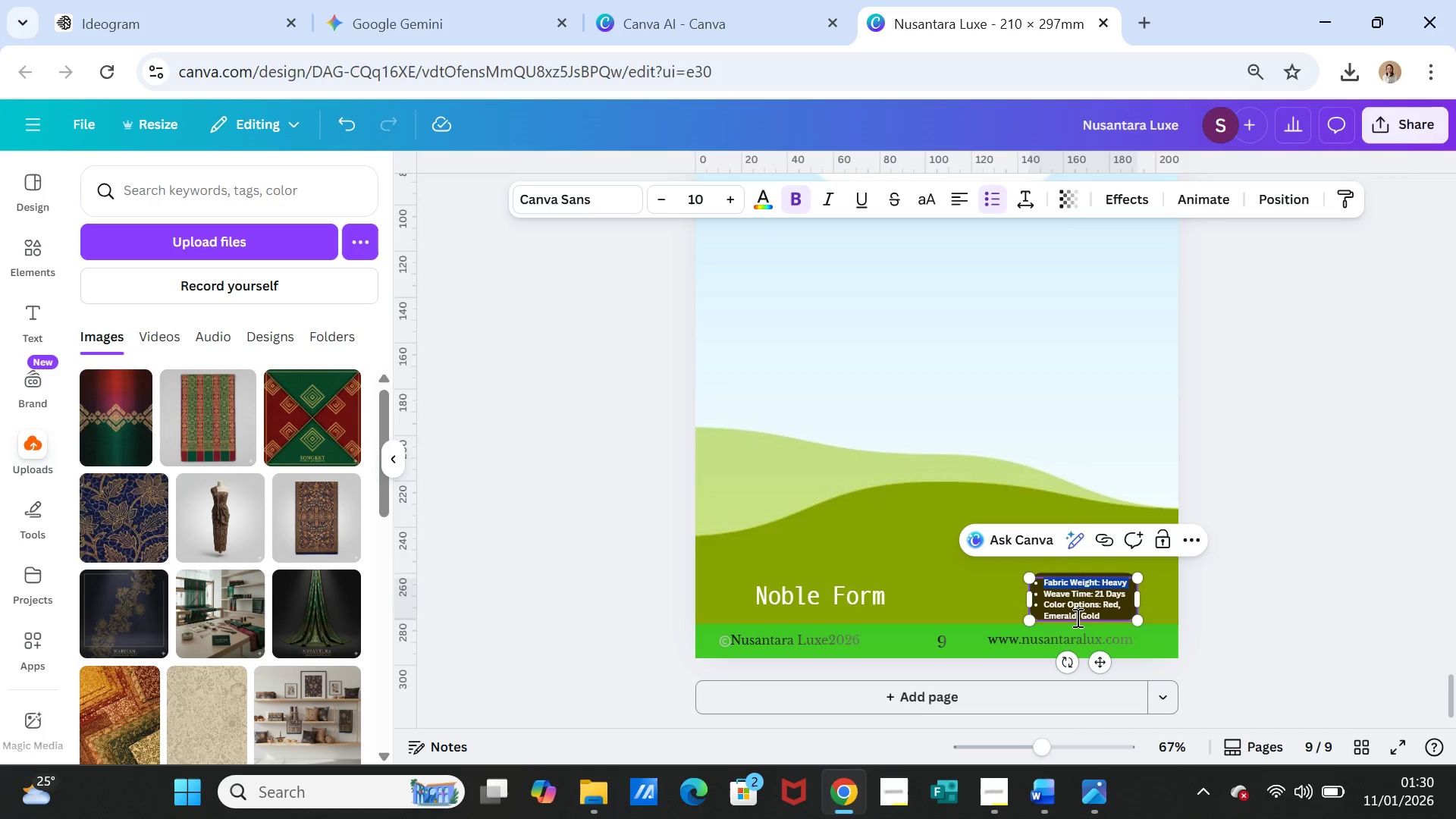 
key(Shift+ArrowDown)
 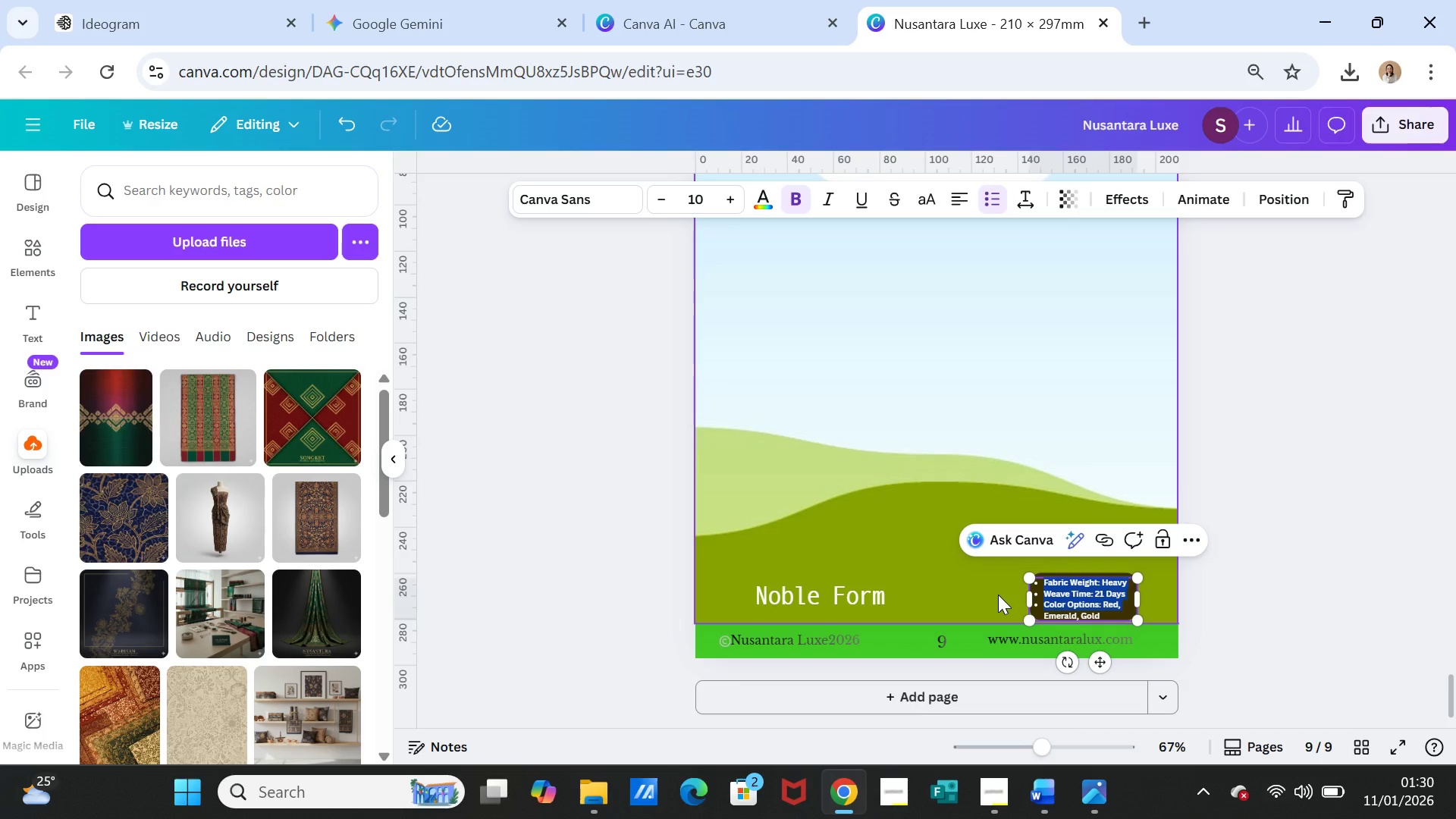 
key(Shift+ArrowDown)
 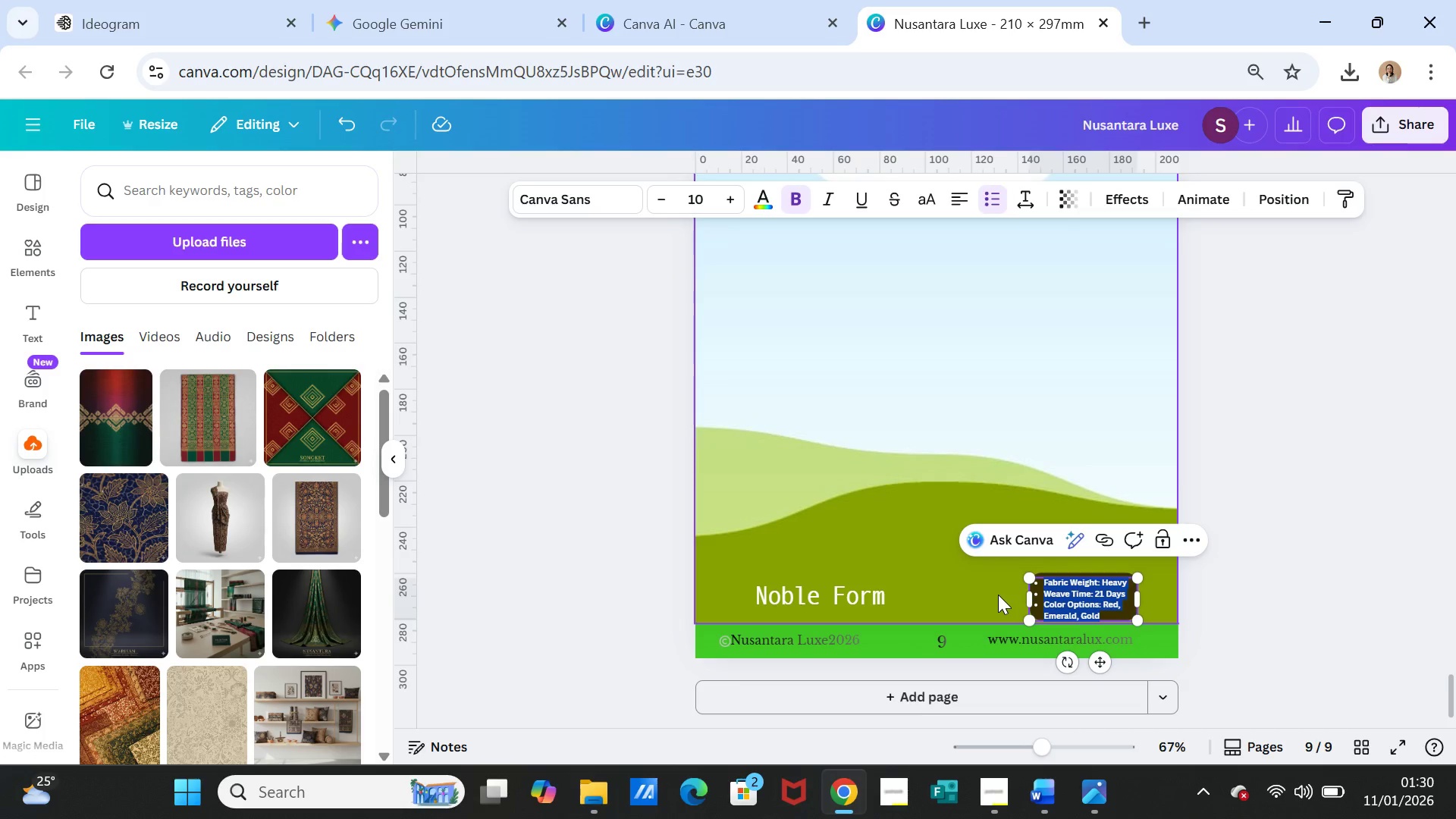 
key(Shift+ArrowDown)
 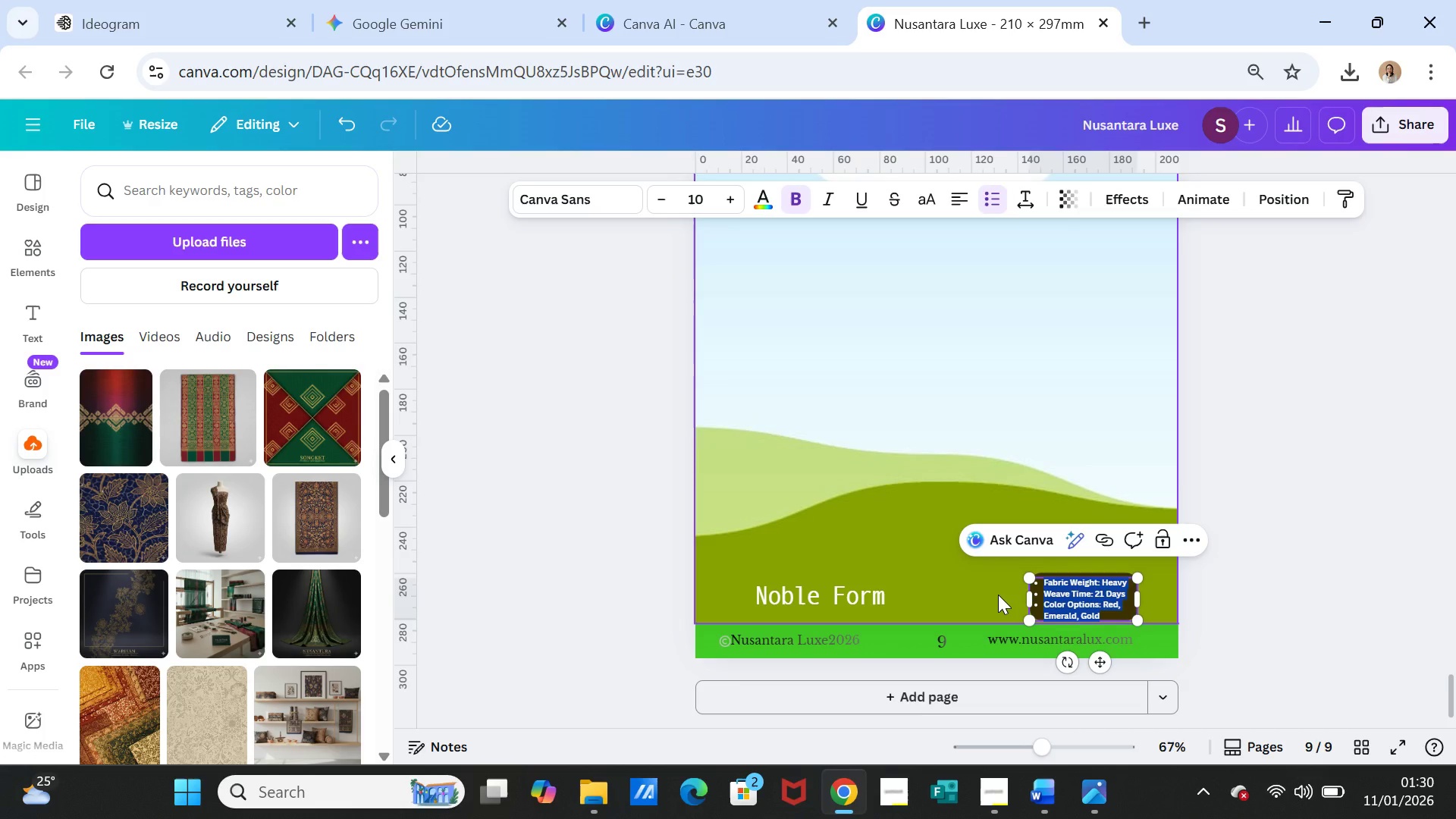 
key(Shift+ArrowDown)
 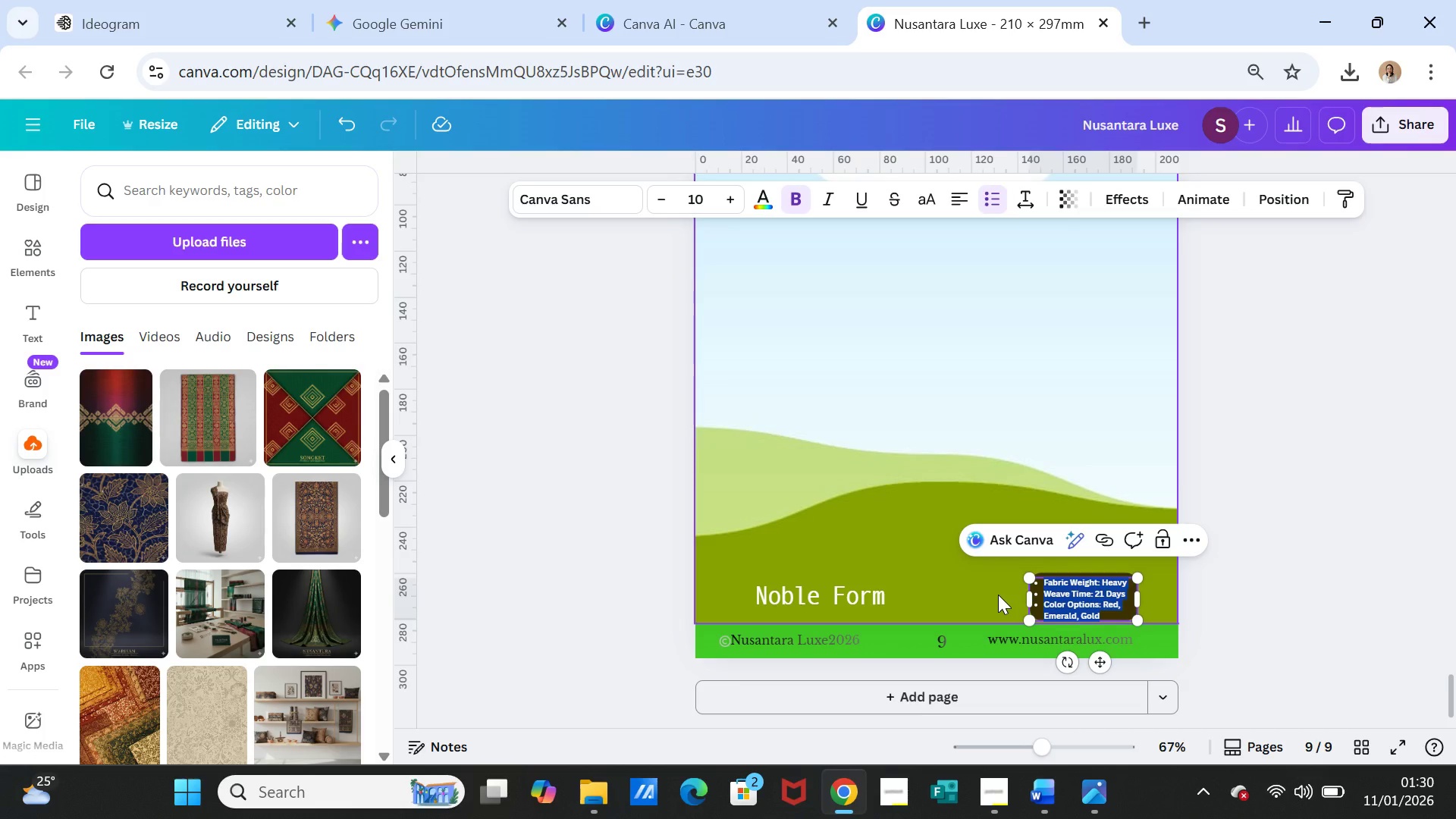 
key(Control+V)
 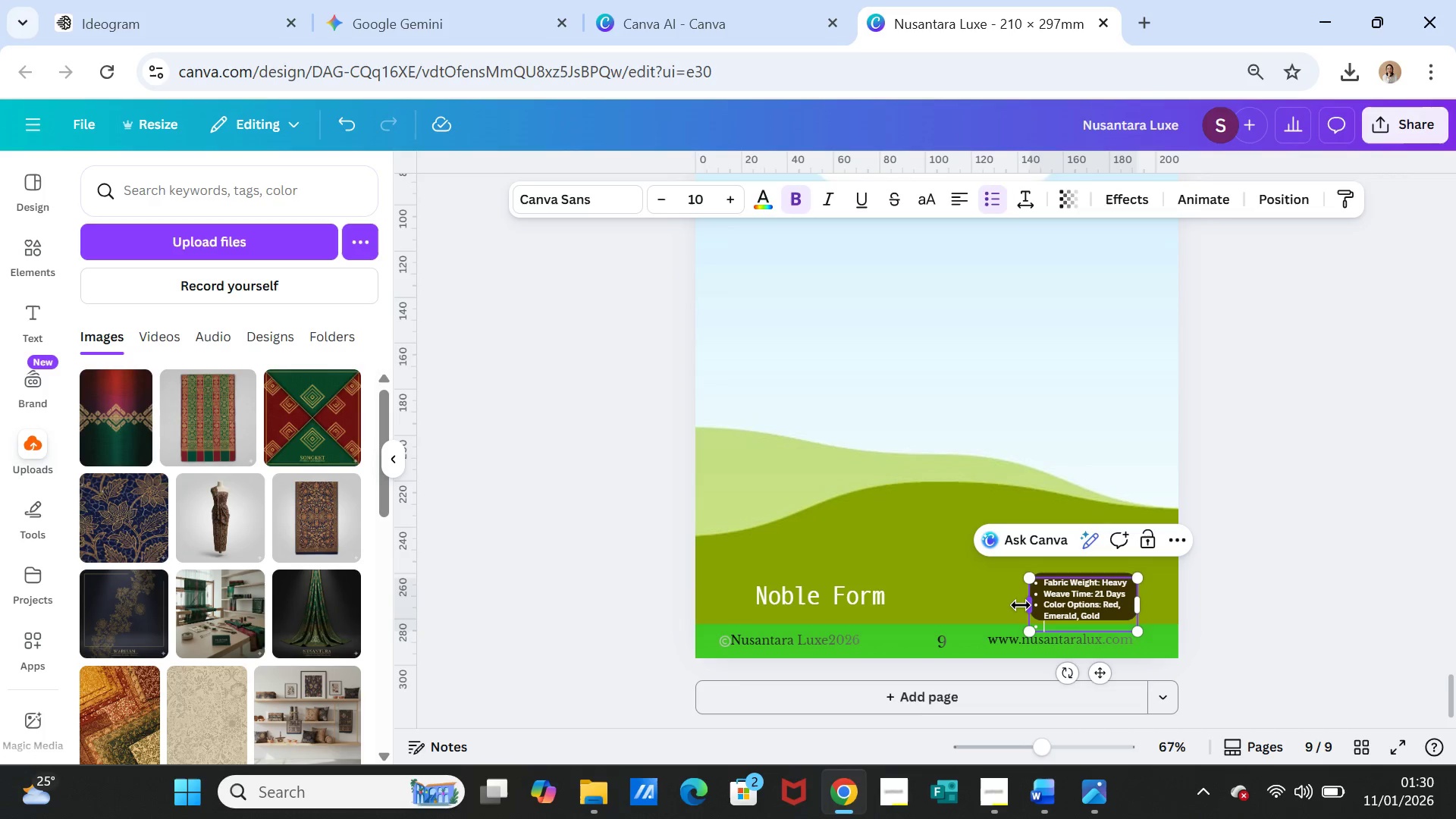 
key(Backspace)
 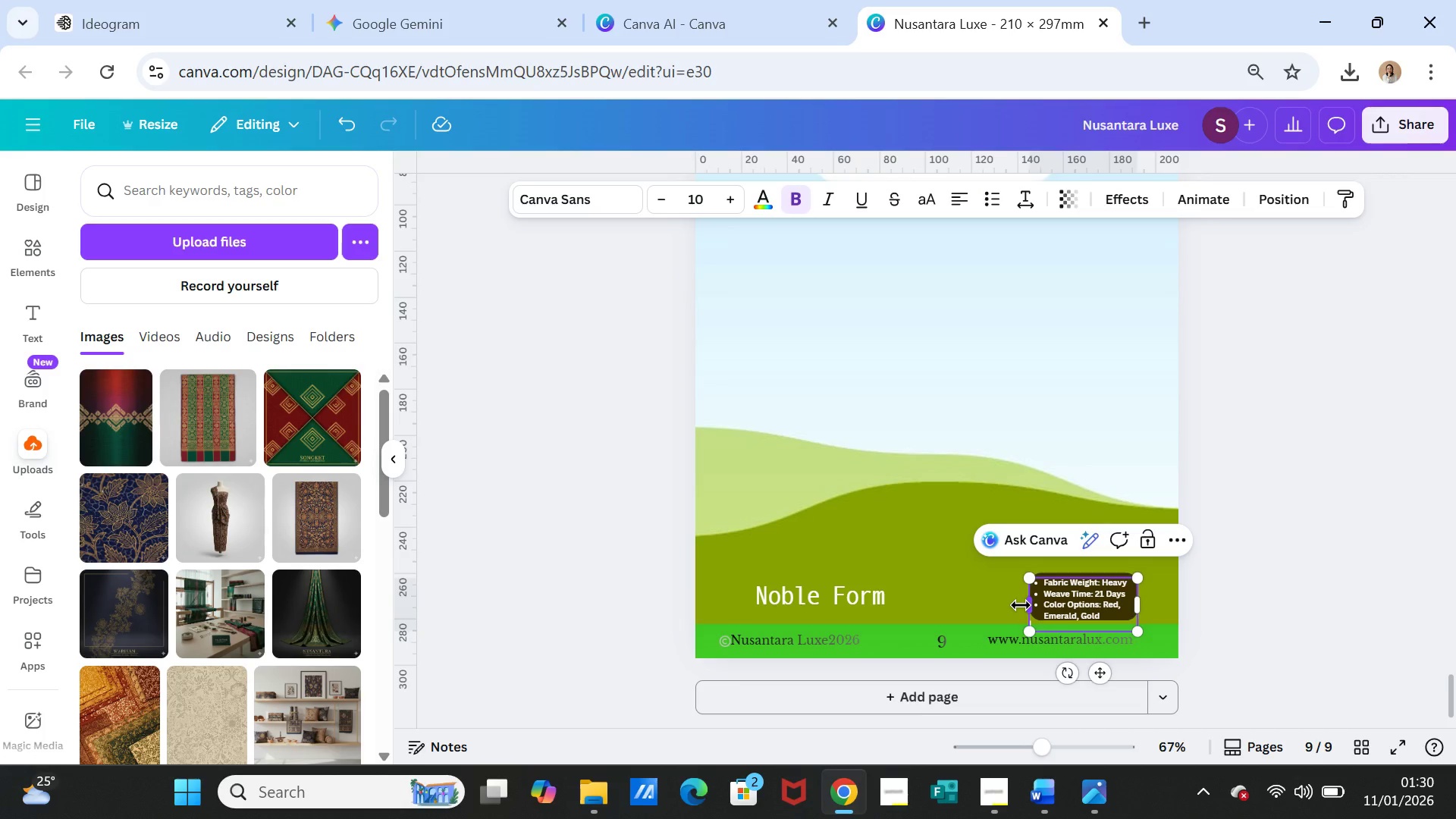 
key(Backspace)
 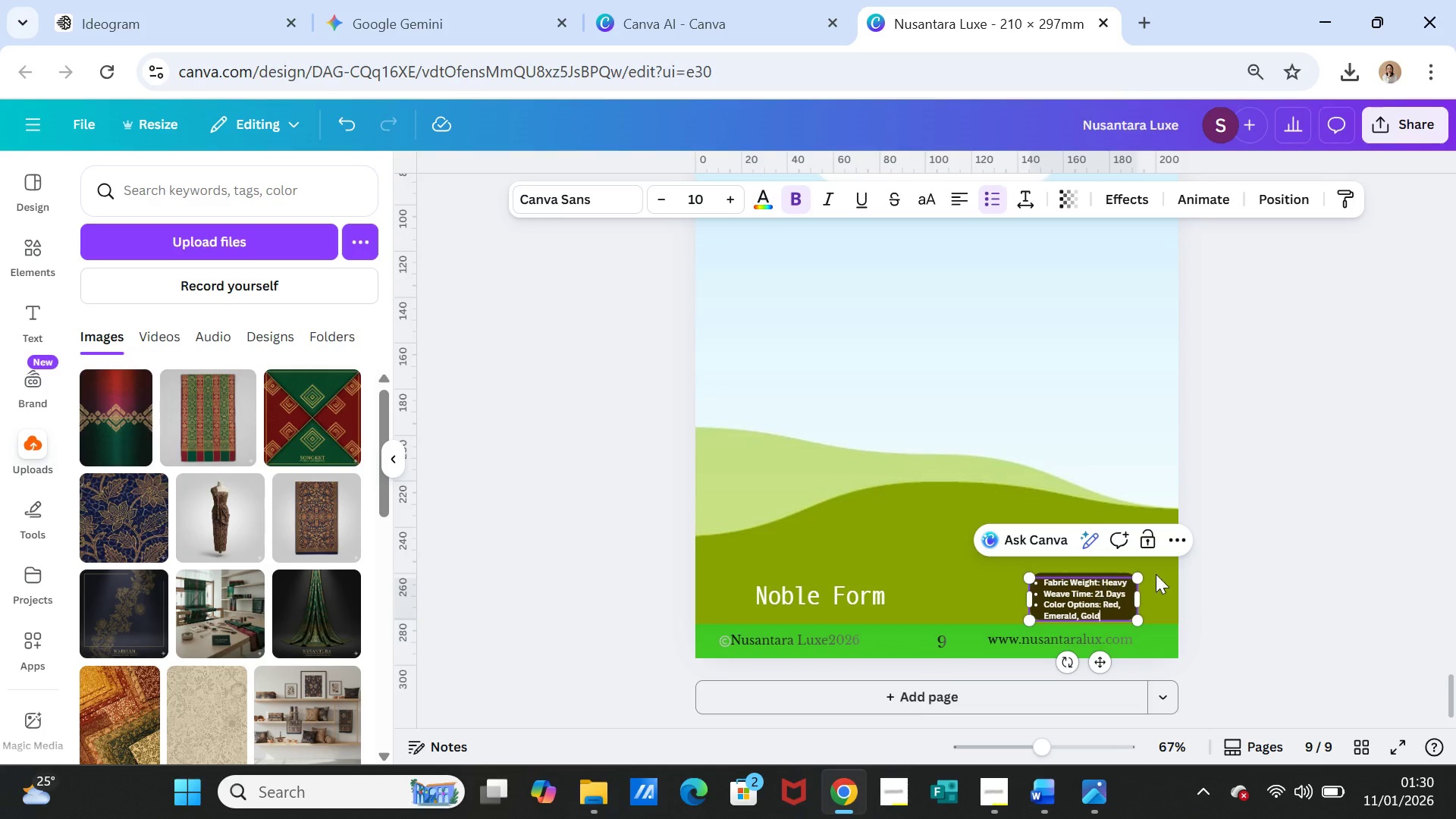 
left_click([1285, 566])
 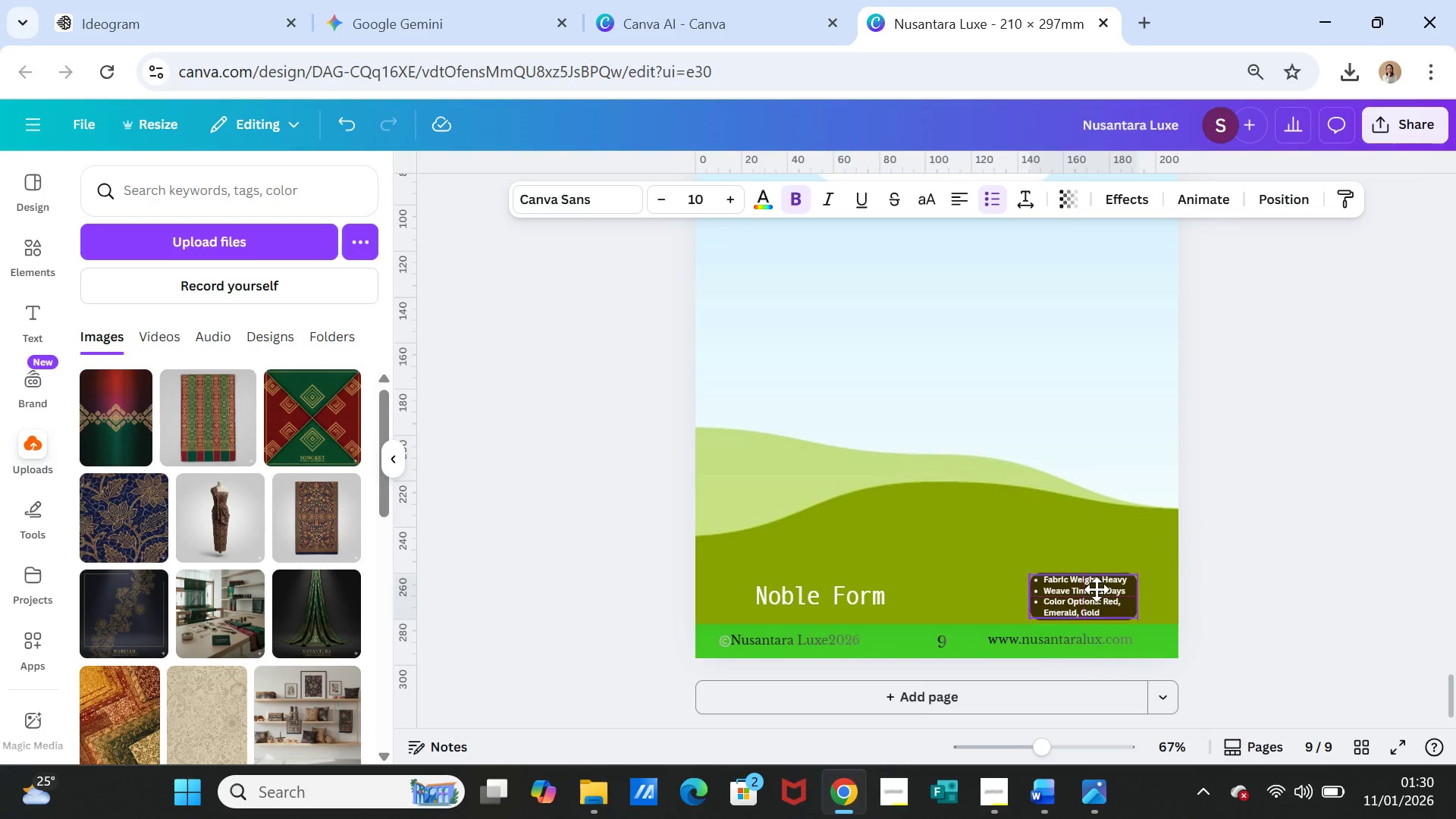 
left_click([1278, 576])
 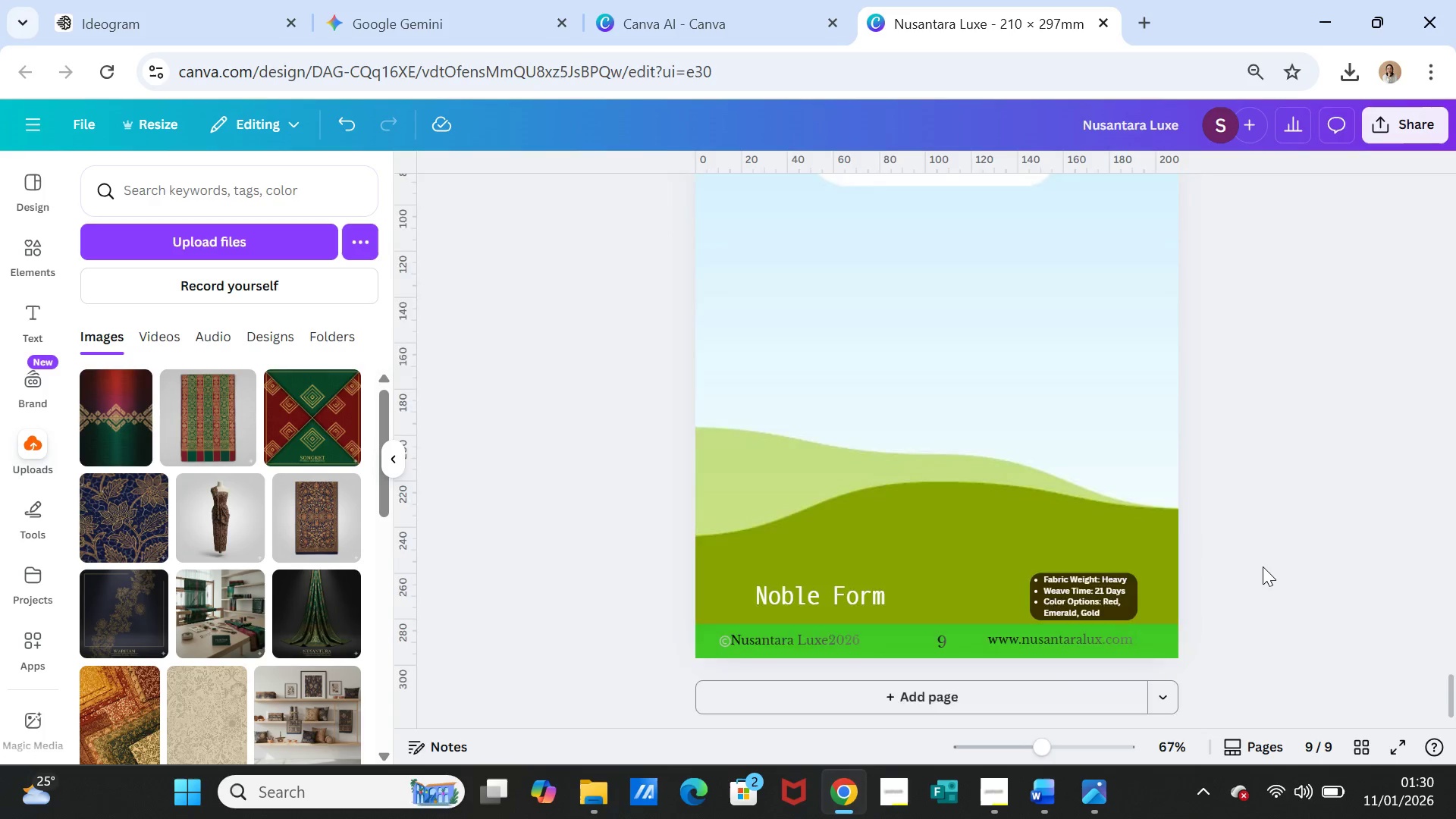 
scroll: coordinate [1263, 566], scroll_direction: up, amount: 5.0
 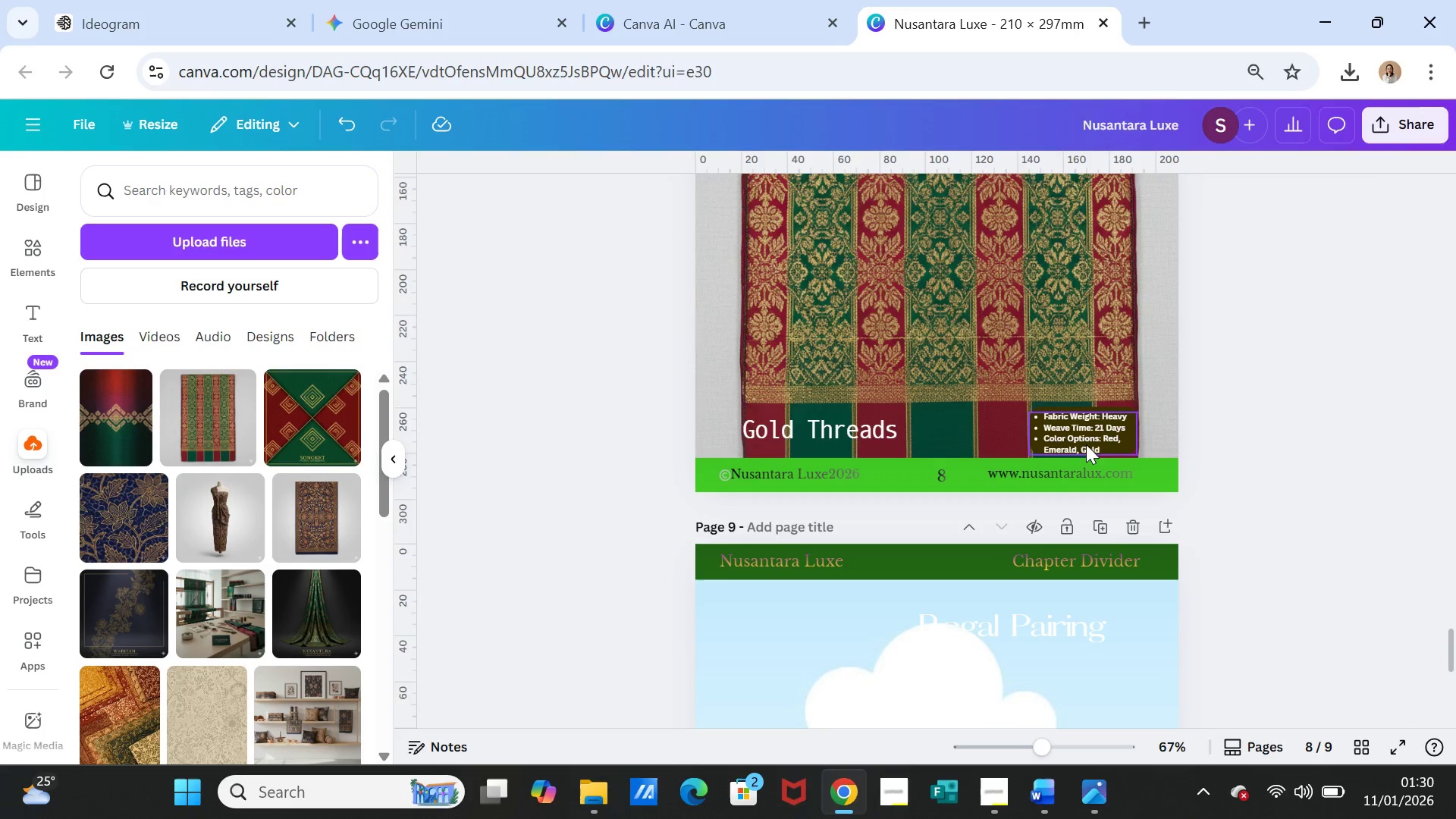 
left_click_drag(start_coordinate=[1086, 439], to_coordinate=[1087, 434])
 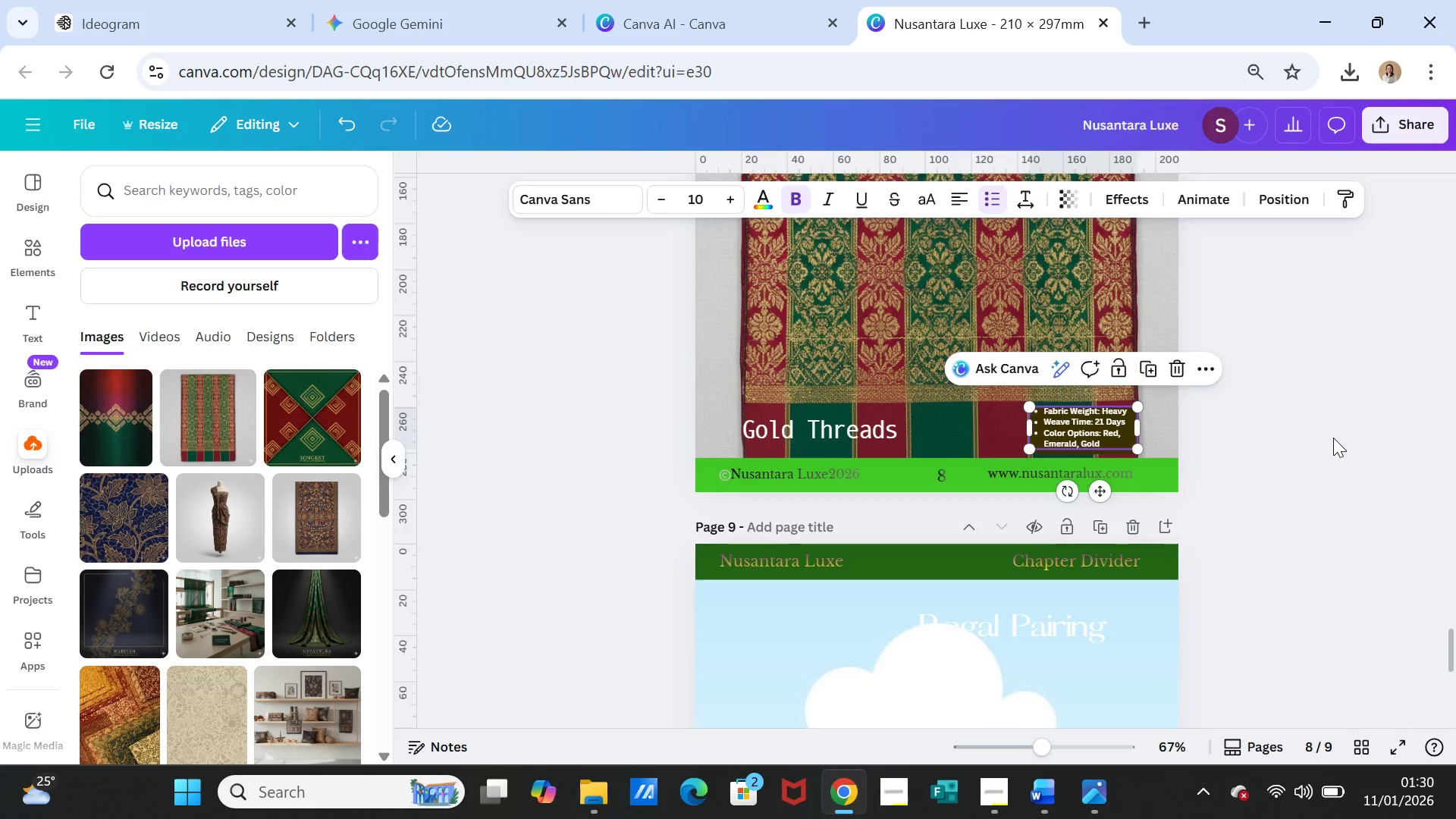 
left_click([1333, 438])
 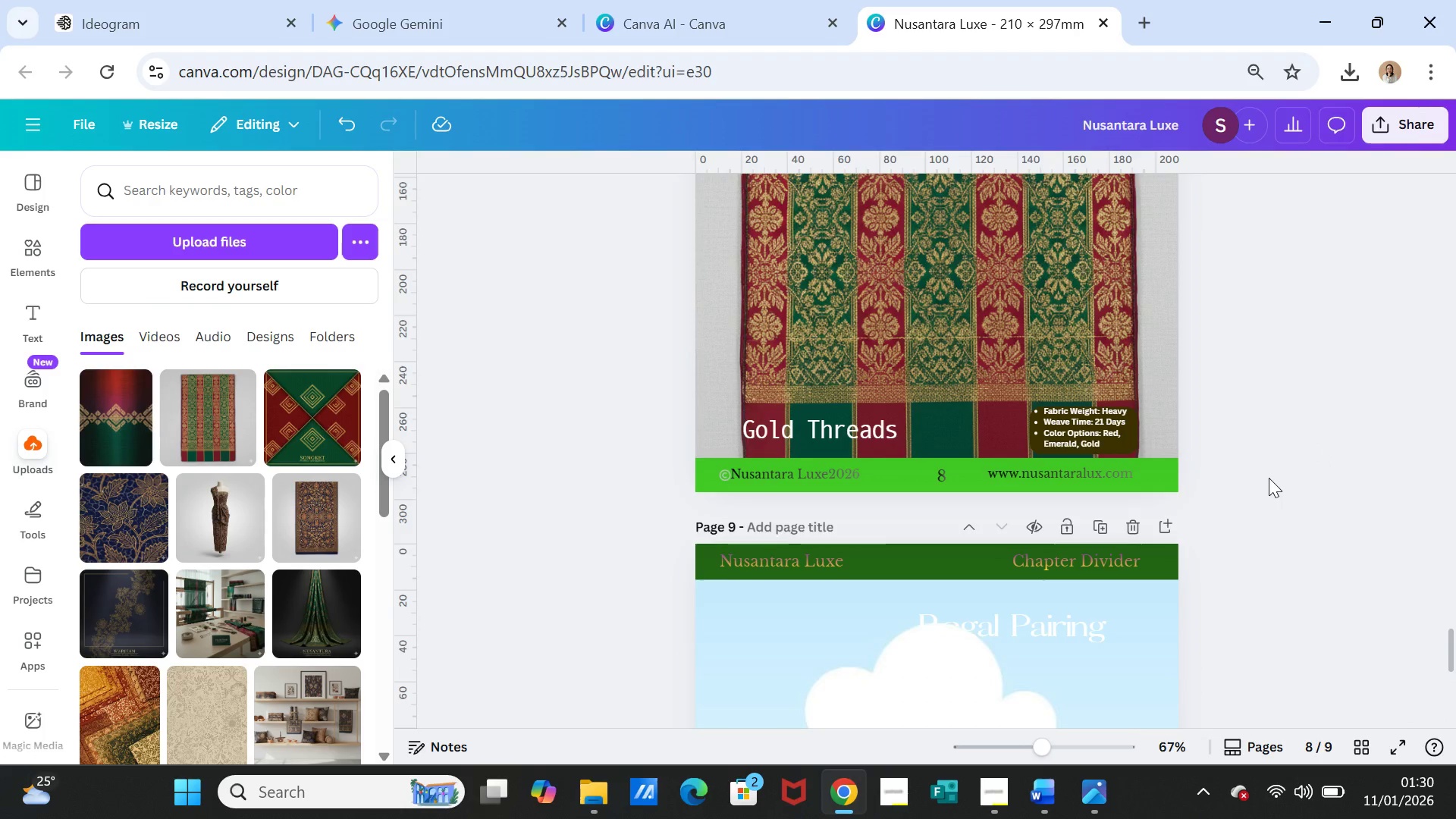 
scroll: coordinate [1268, 479], scroll_direction: up, amount: 13.0
 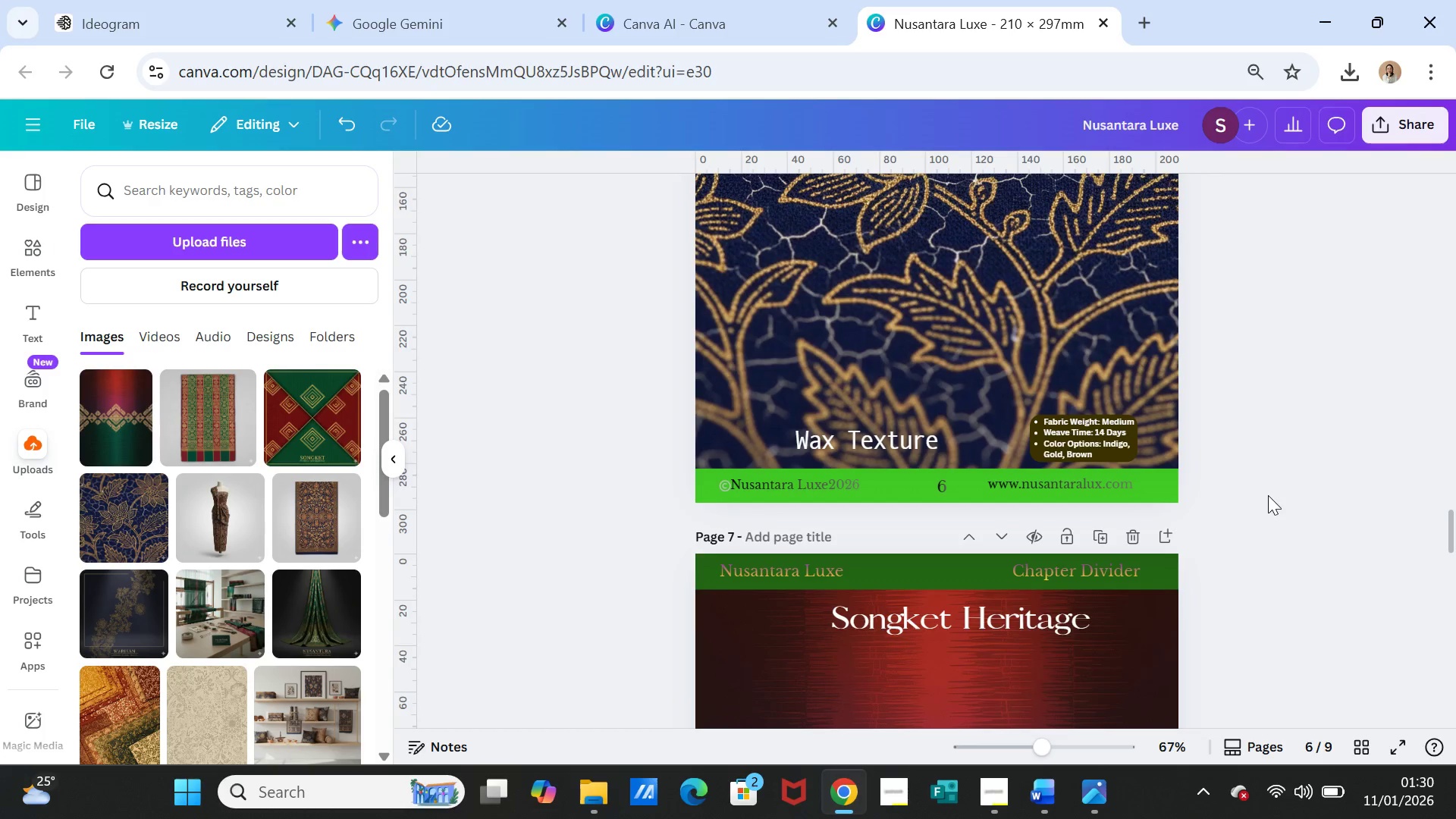 
scroll: coordinate [1254, 603], scroll_direction: down, amount: 18.0
 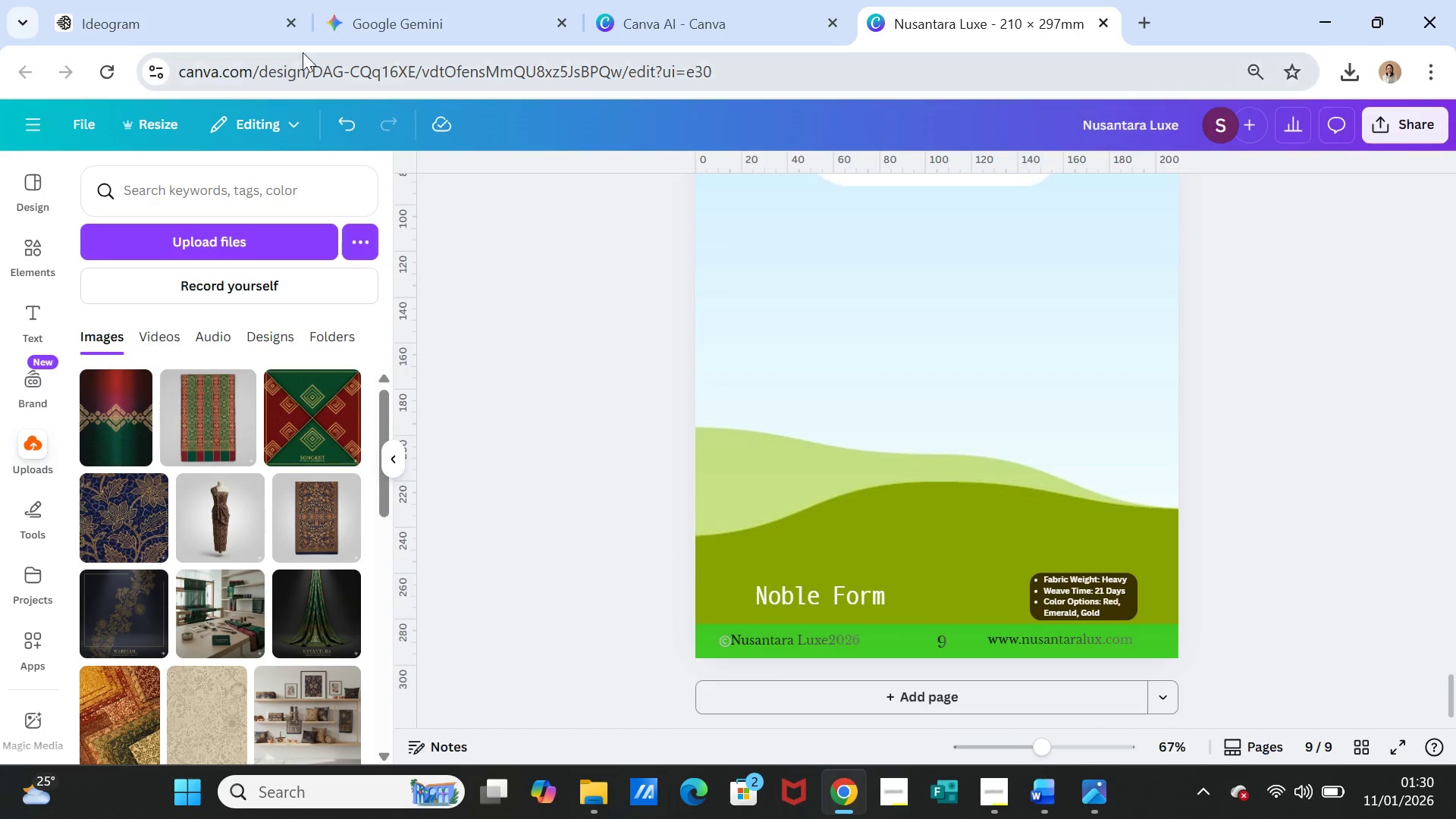 
left_click([379, 15])
 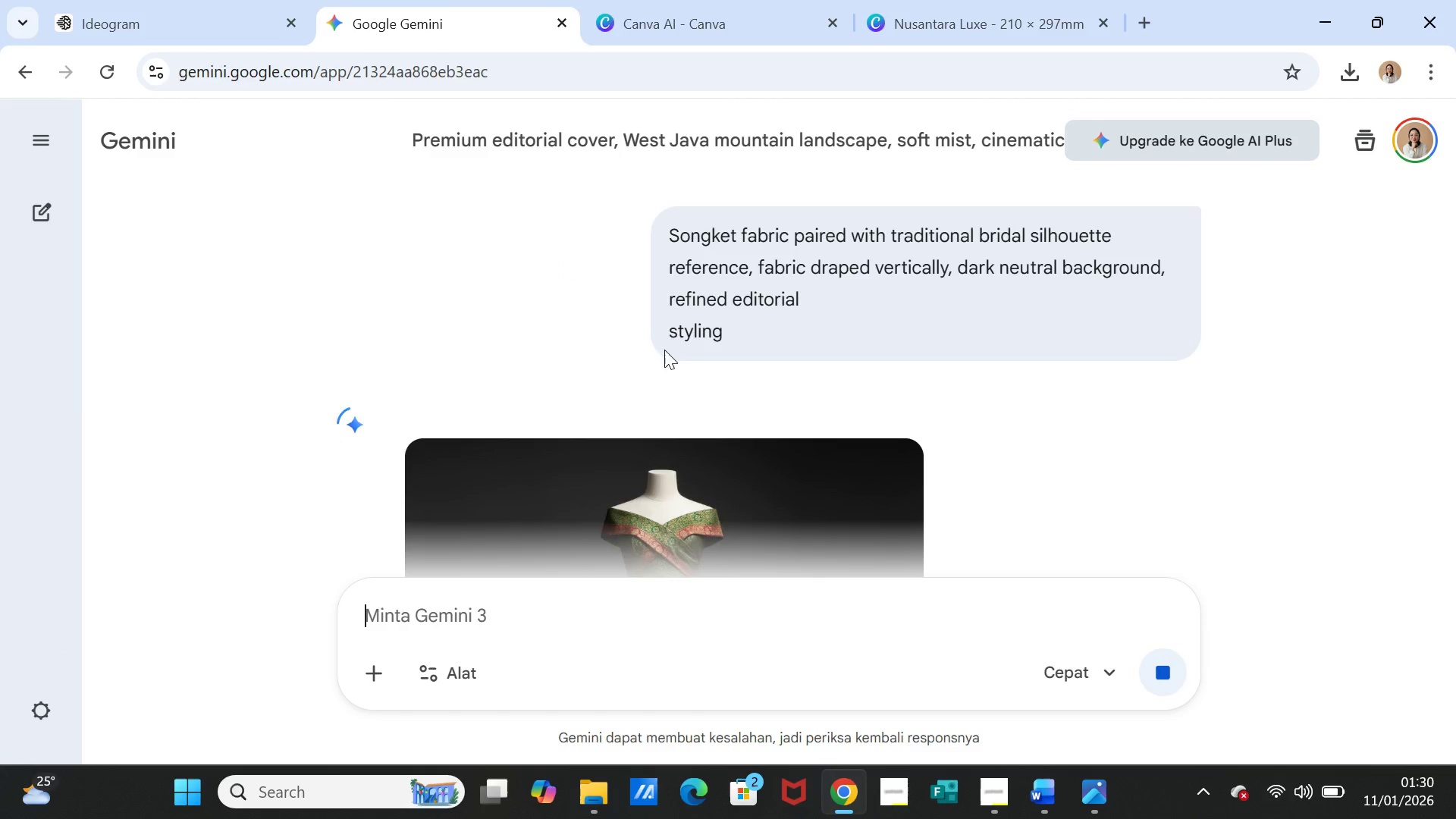 
scroll: coordinate [687, 378], scroll_direction: down, amount: 3.0
 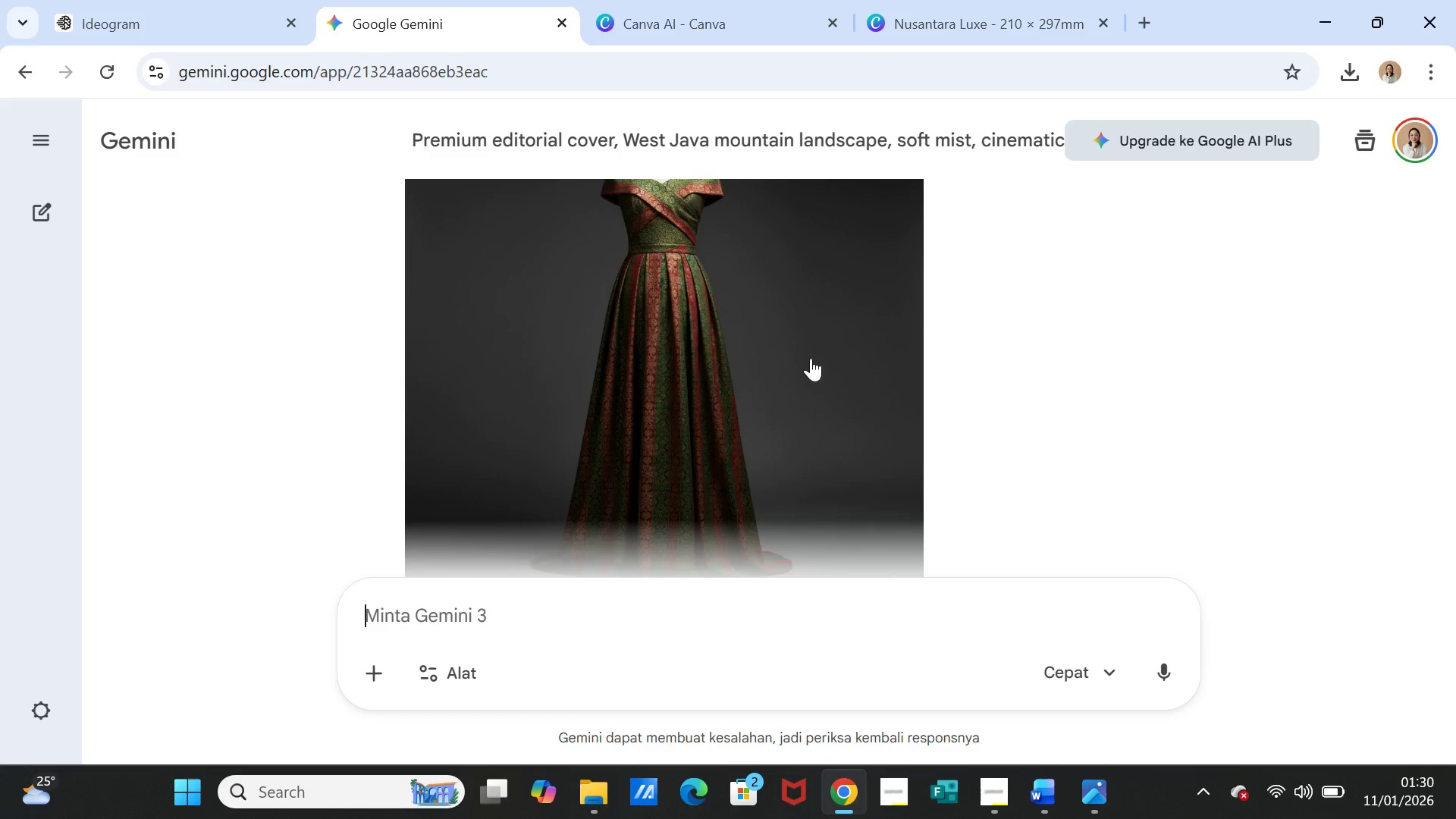 
scroll: coordinate [812, 359], scroll_direction: up, amount: 1.0
 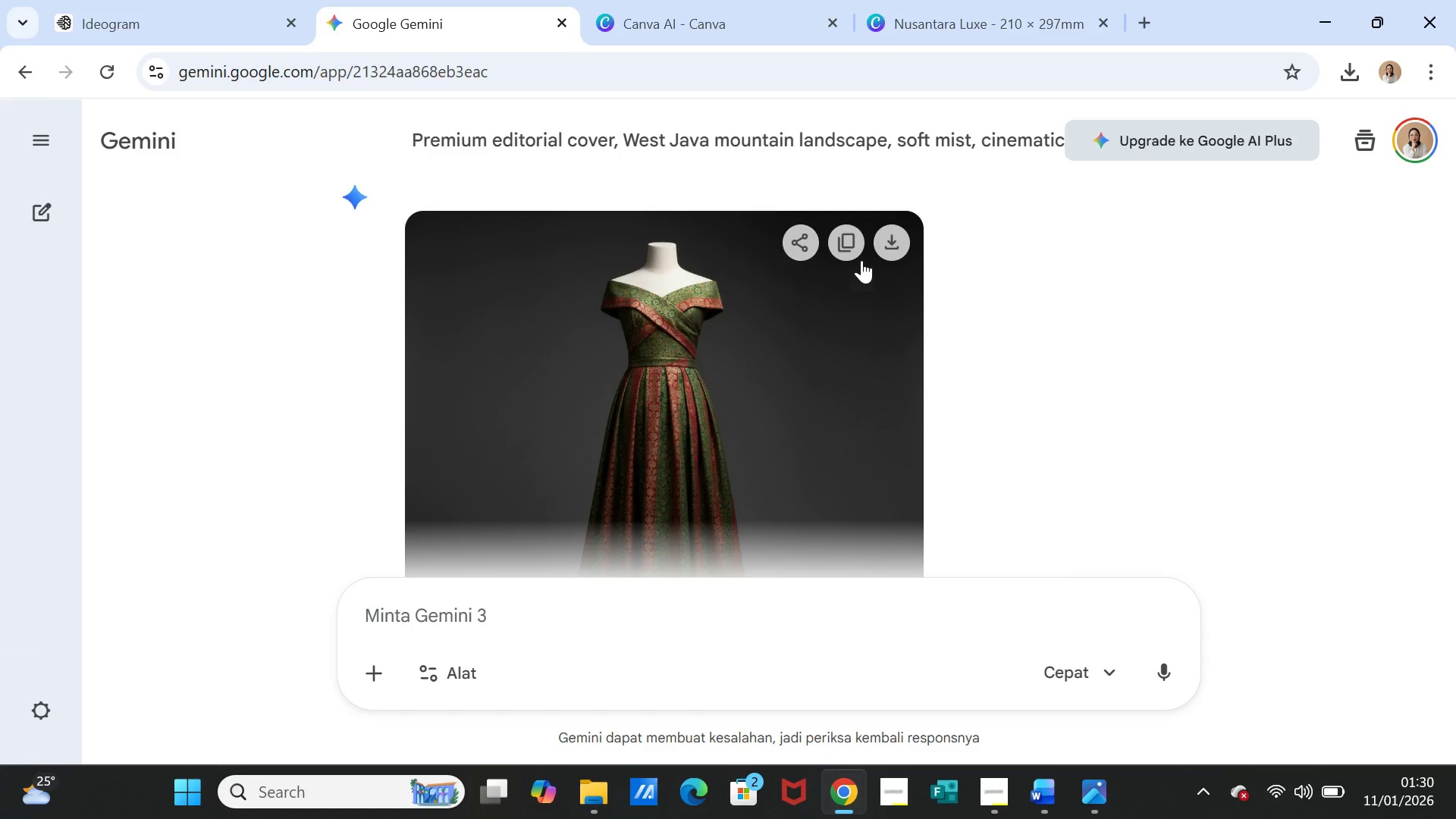 
left_click([900, 238])
 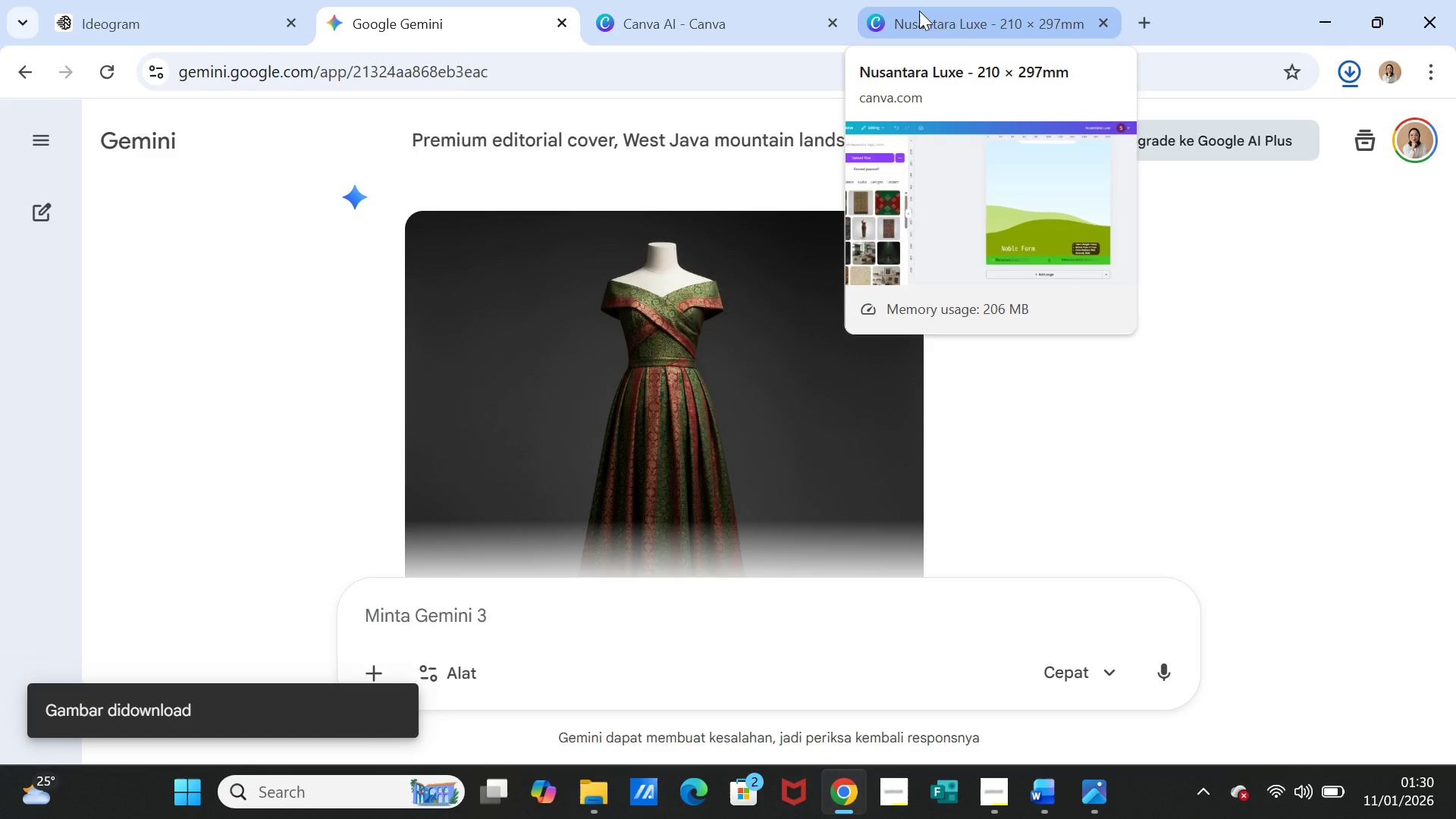 
wait(6.34)
 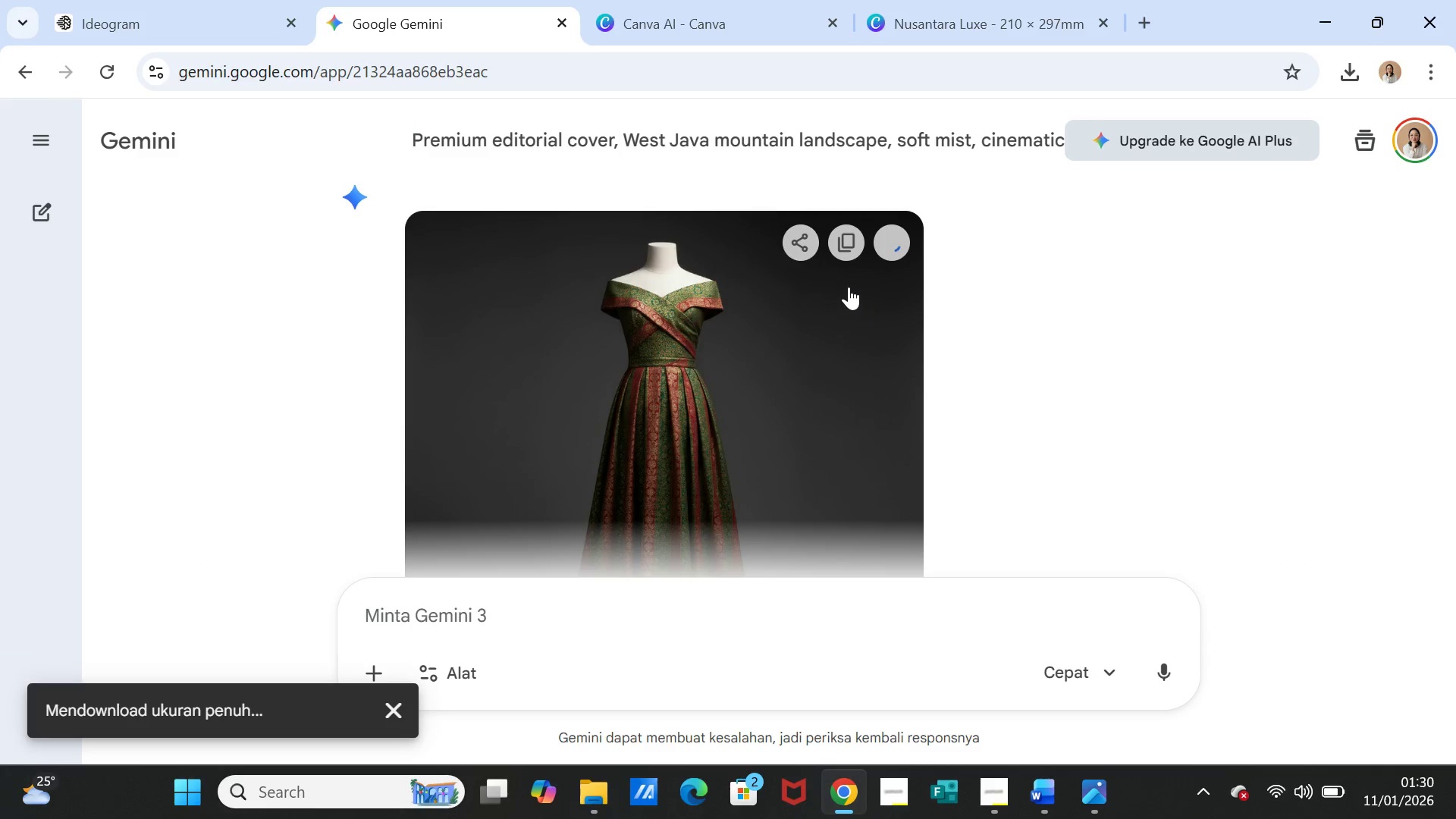 
left_click([919, 11])
 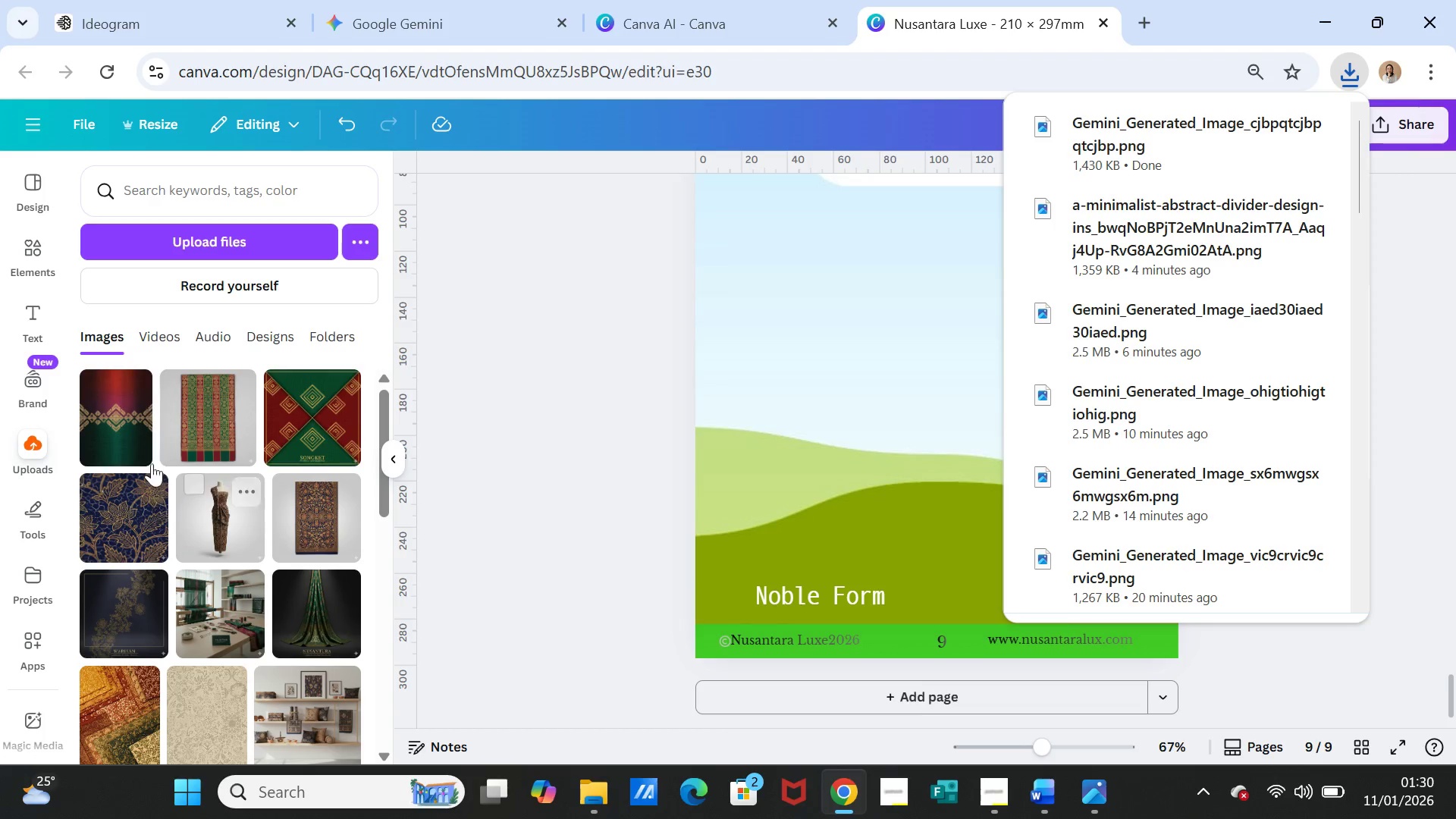 
left_click([246, 232])
 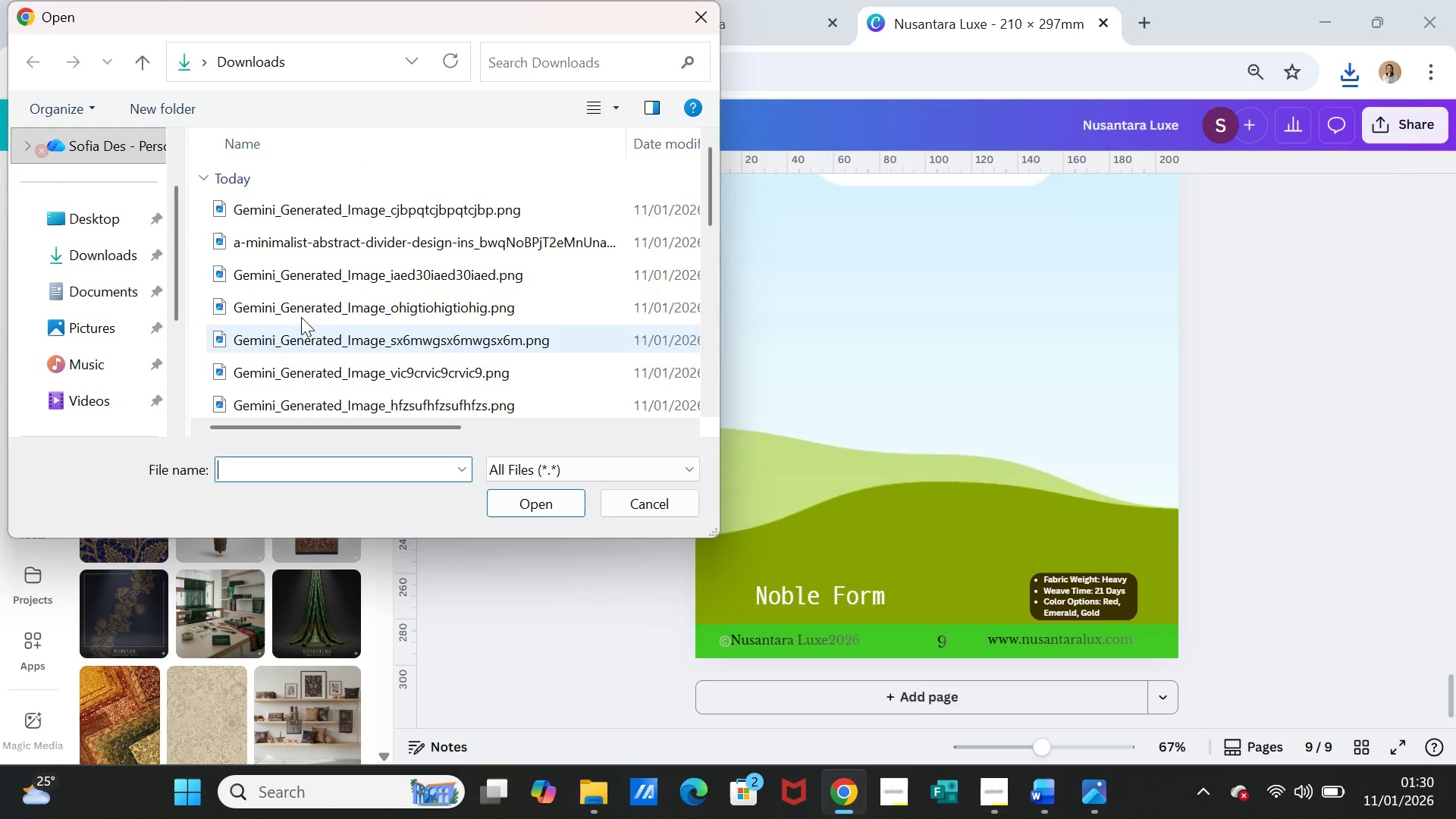 
left_click([346, 212])
 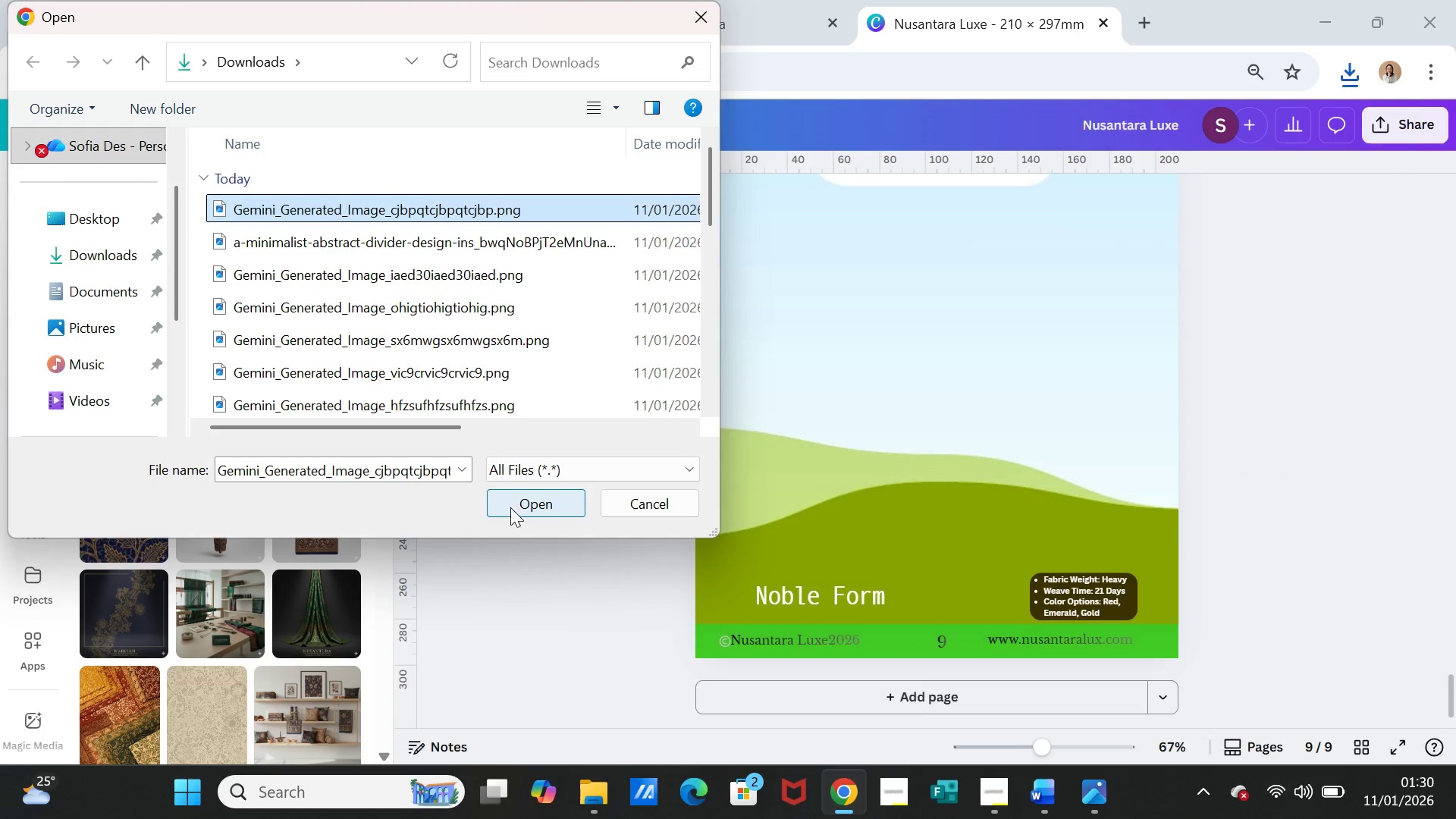 
left_click([511, 508])
 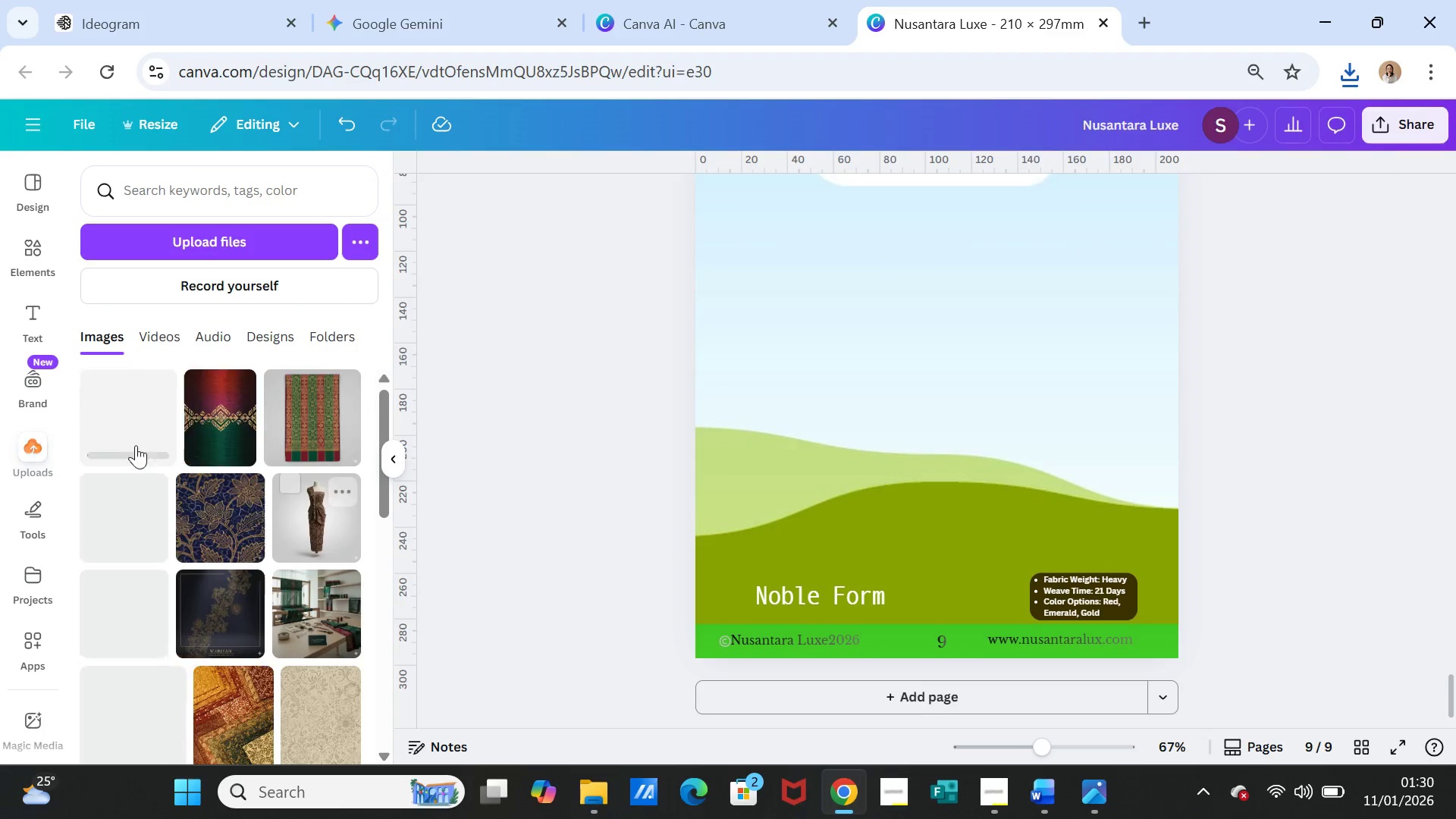 
left_click([124, 426])
 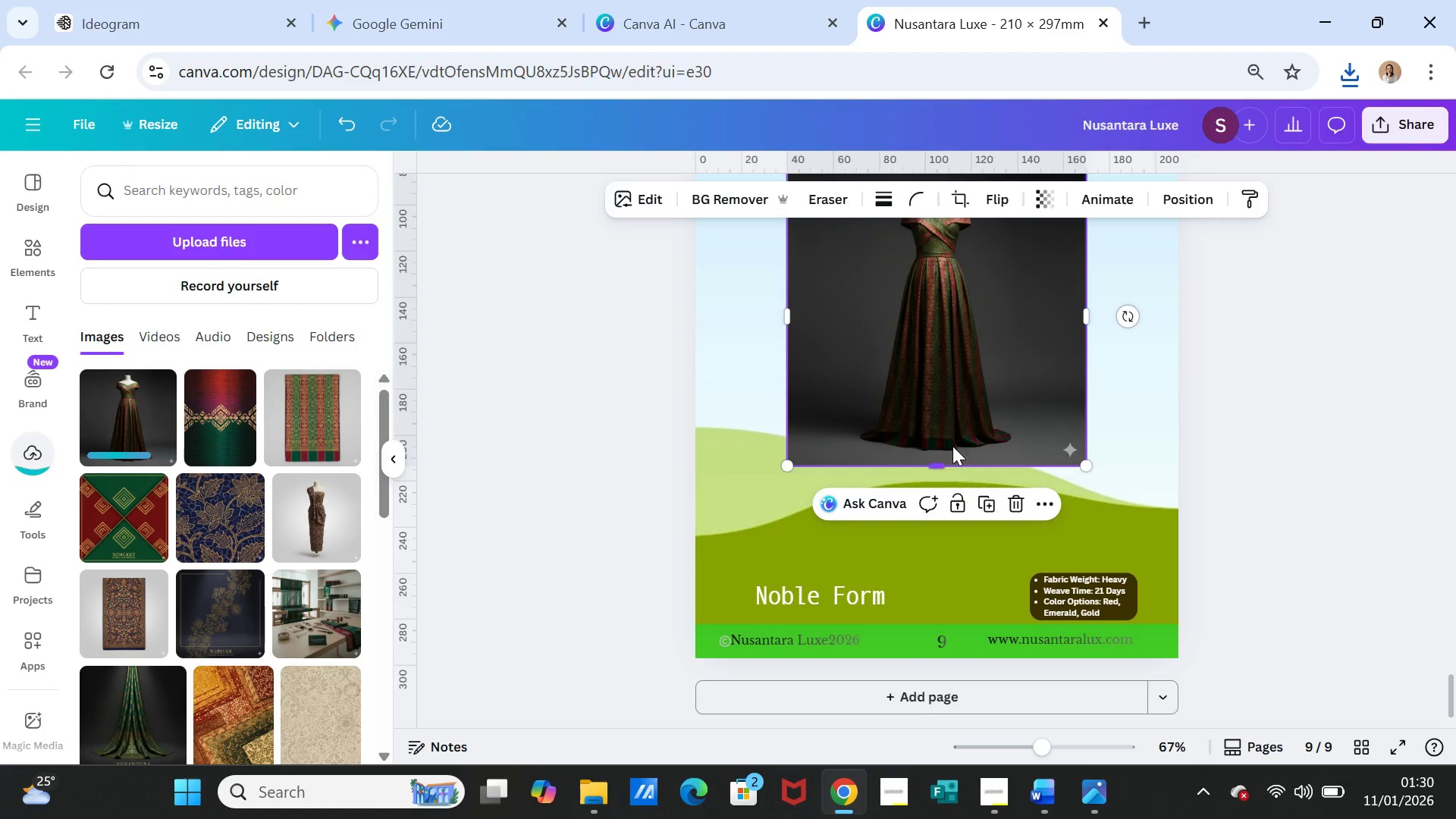 
left_click_drag(start_coordinate=[945, 432], to_coordinate=[946, 447])
 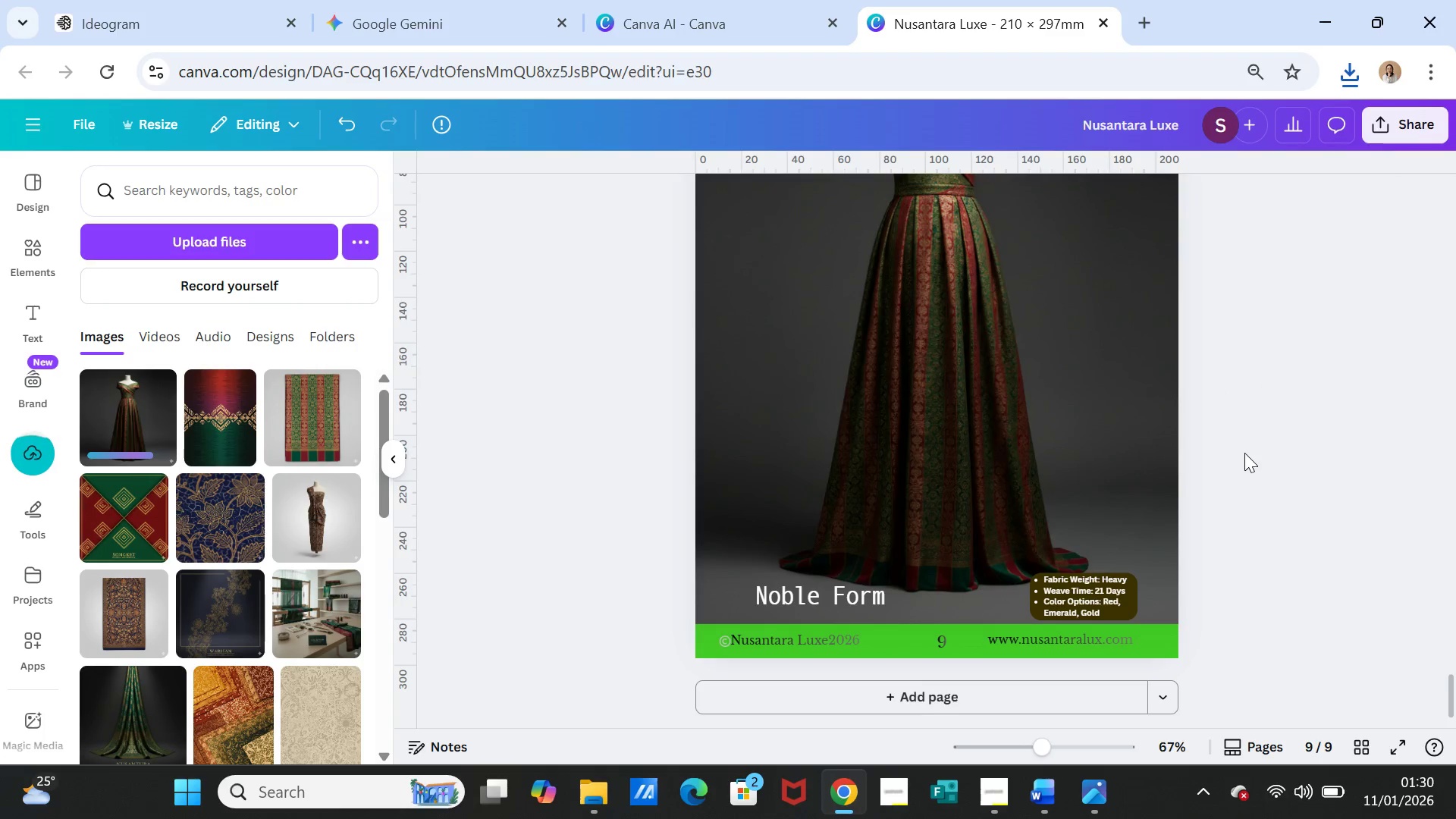 
left_click([1244, 453])
 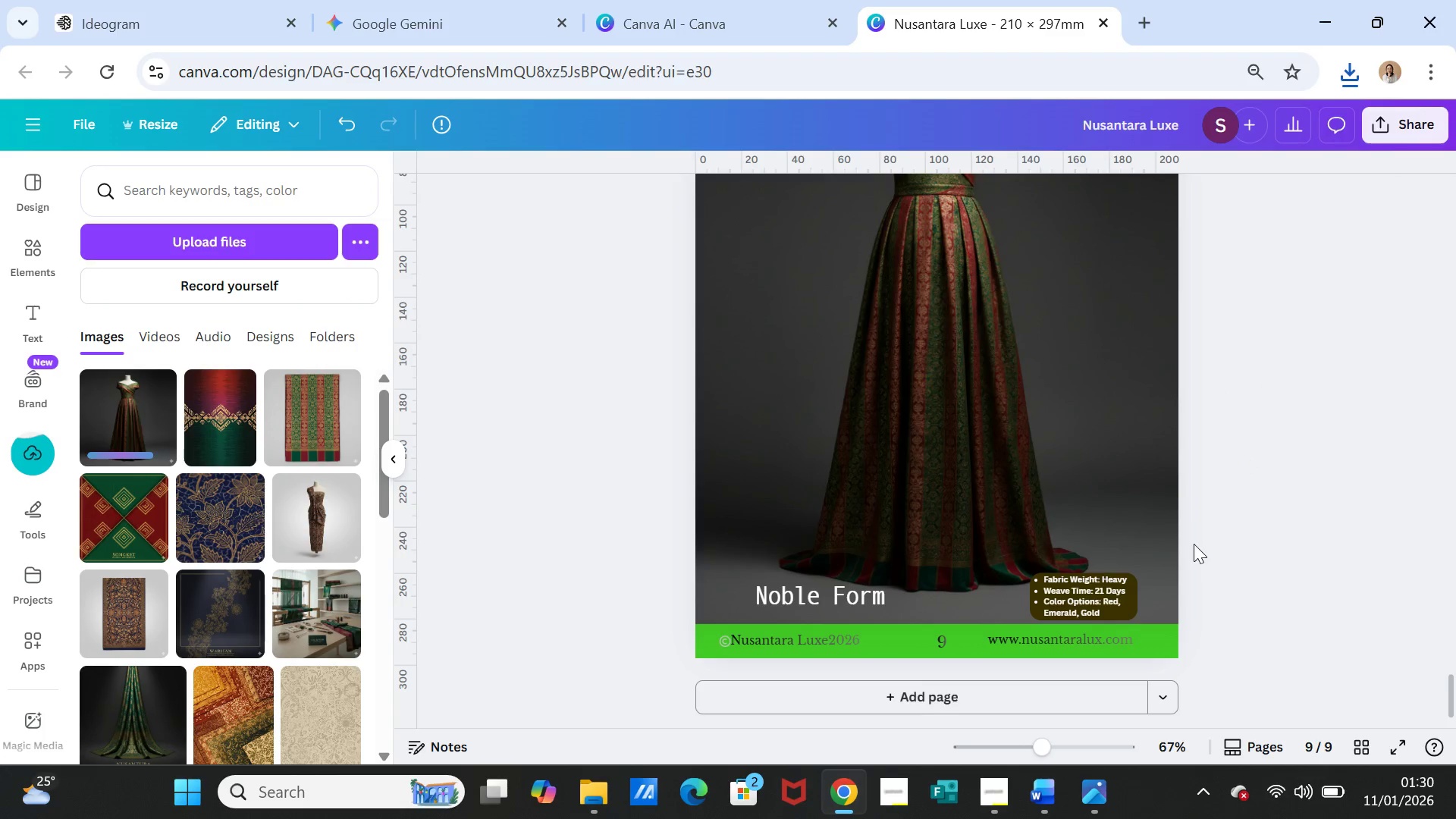 
scroll: coordinate [1194, 544], scroll_direction: up, amount: 2.0
 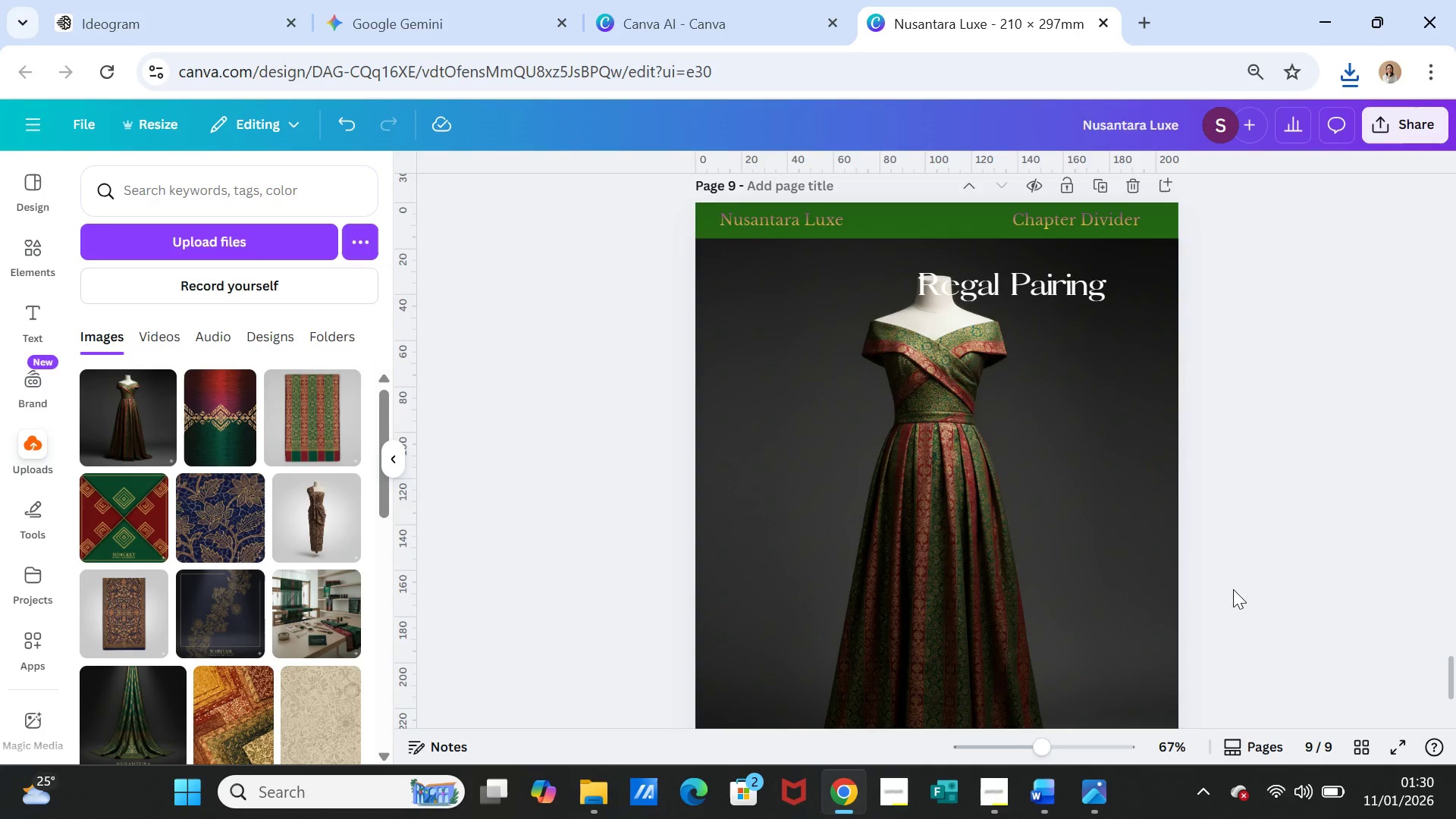 
wait(5.41)
 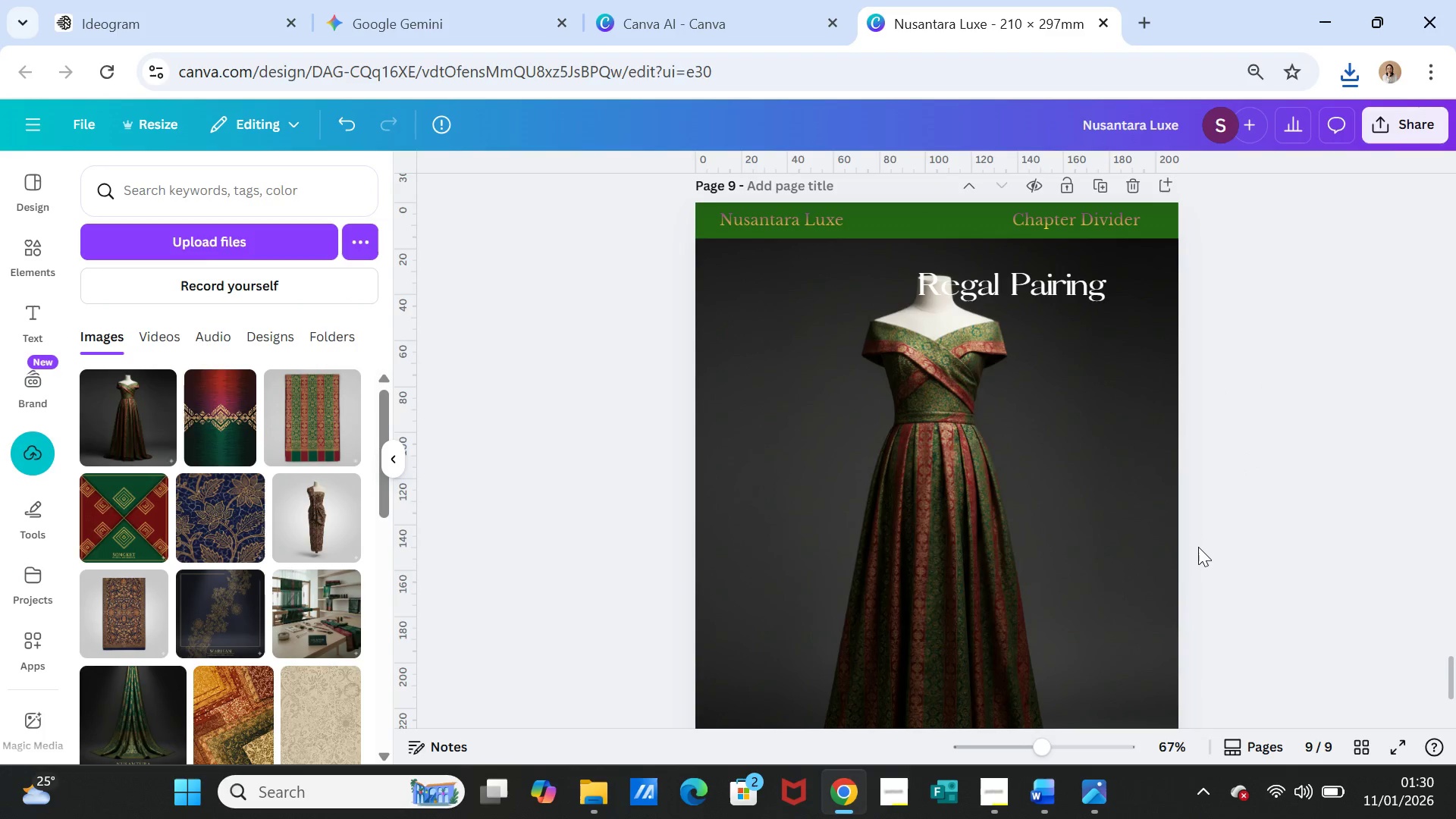 
left_click([1049, 792])
 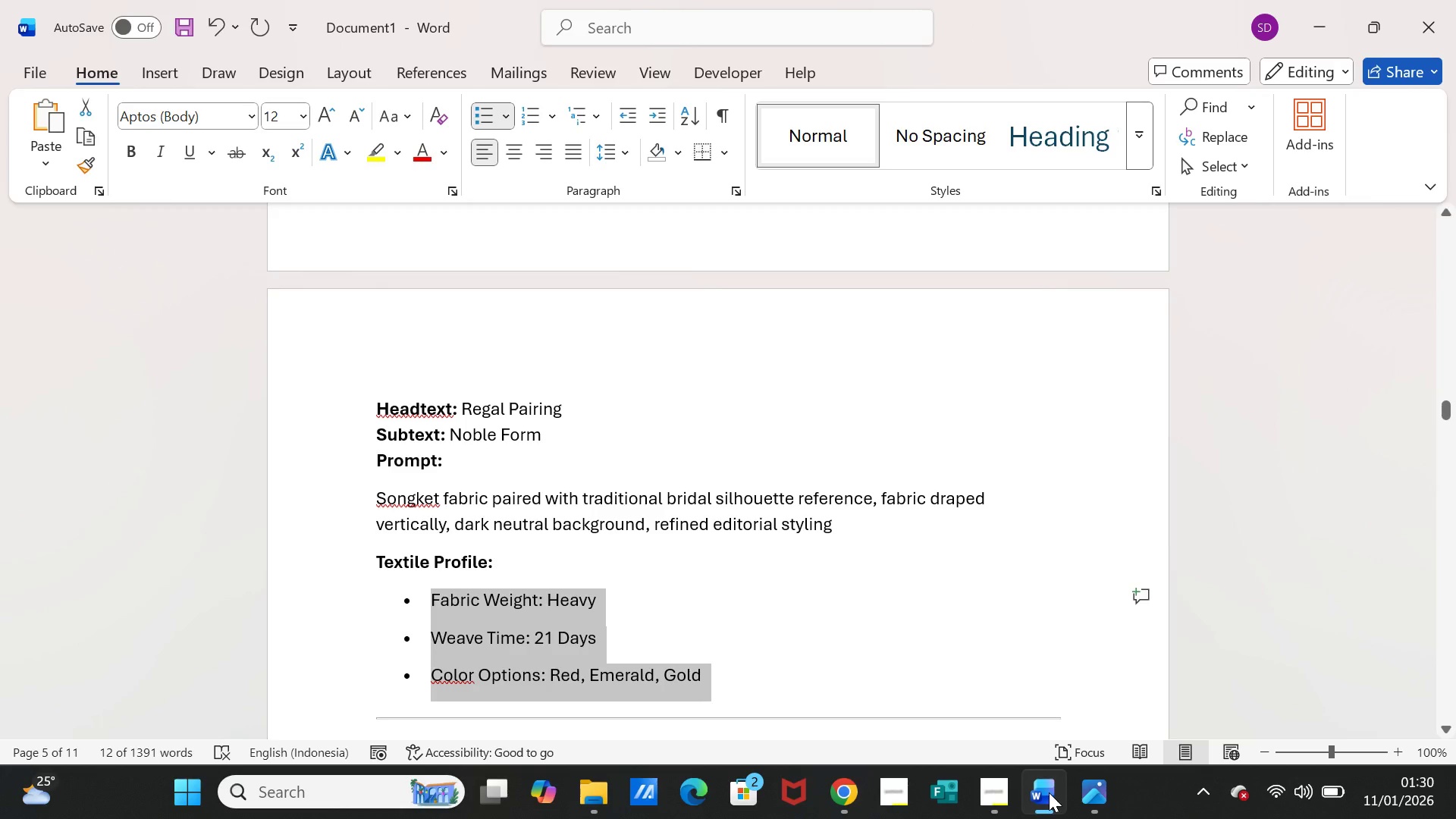 
left_click([1049, 792])
 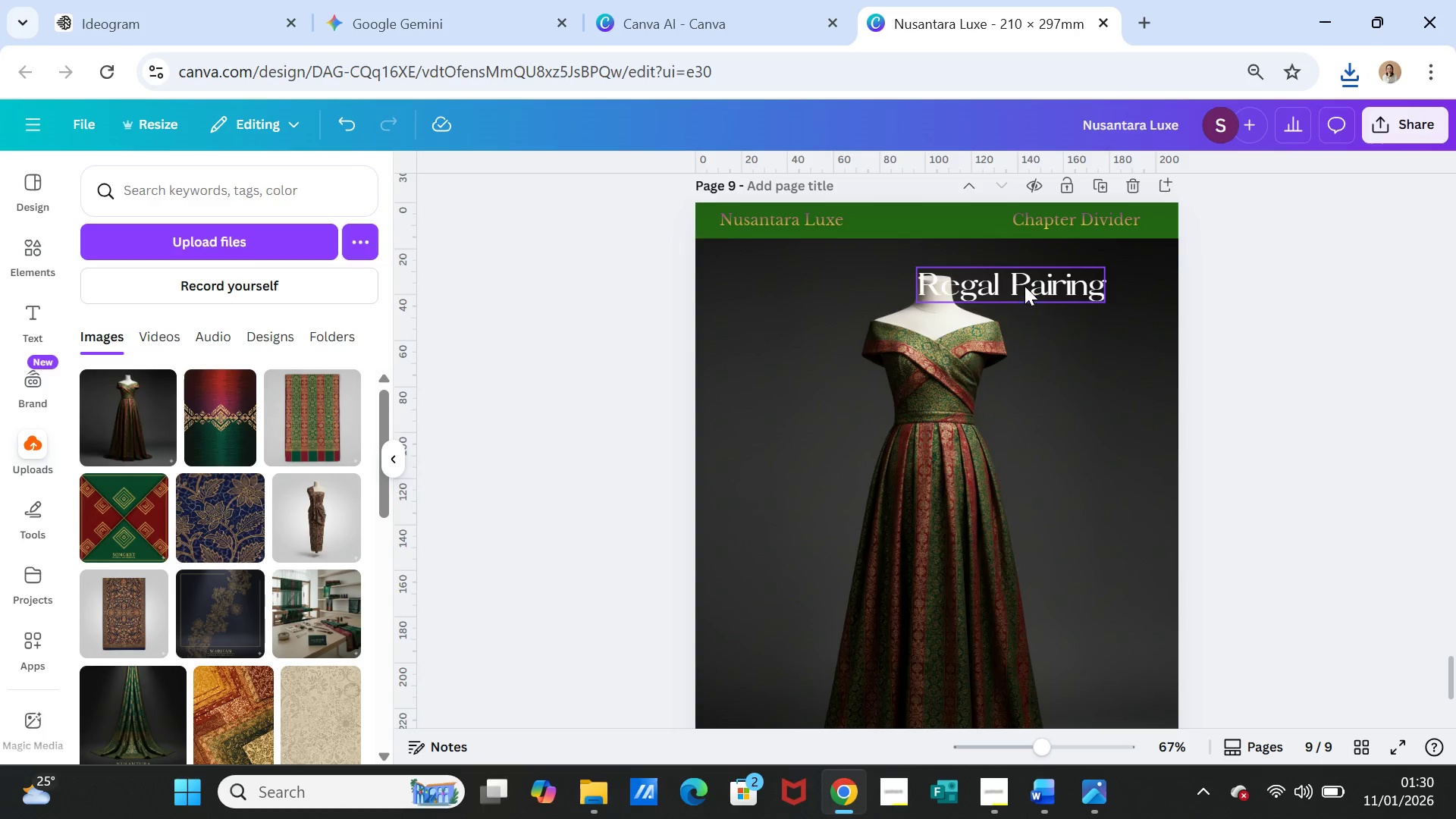 
left_click_drag(start_coordinate=[1025, 286], to_coordinate=[831, 284])
 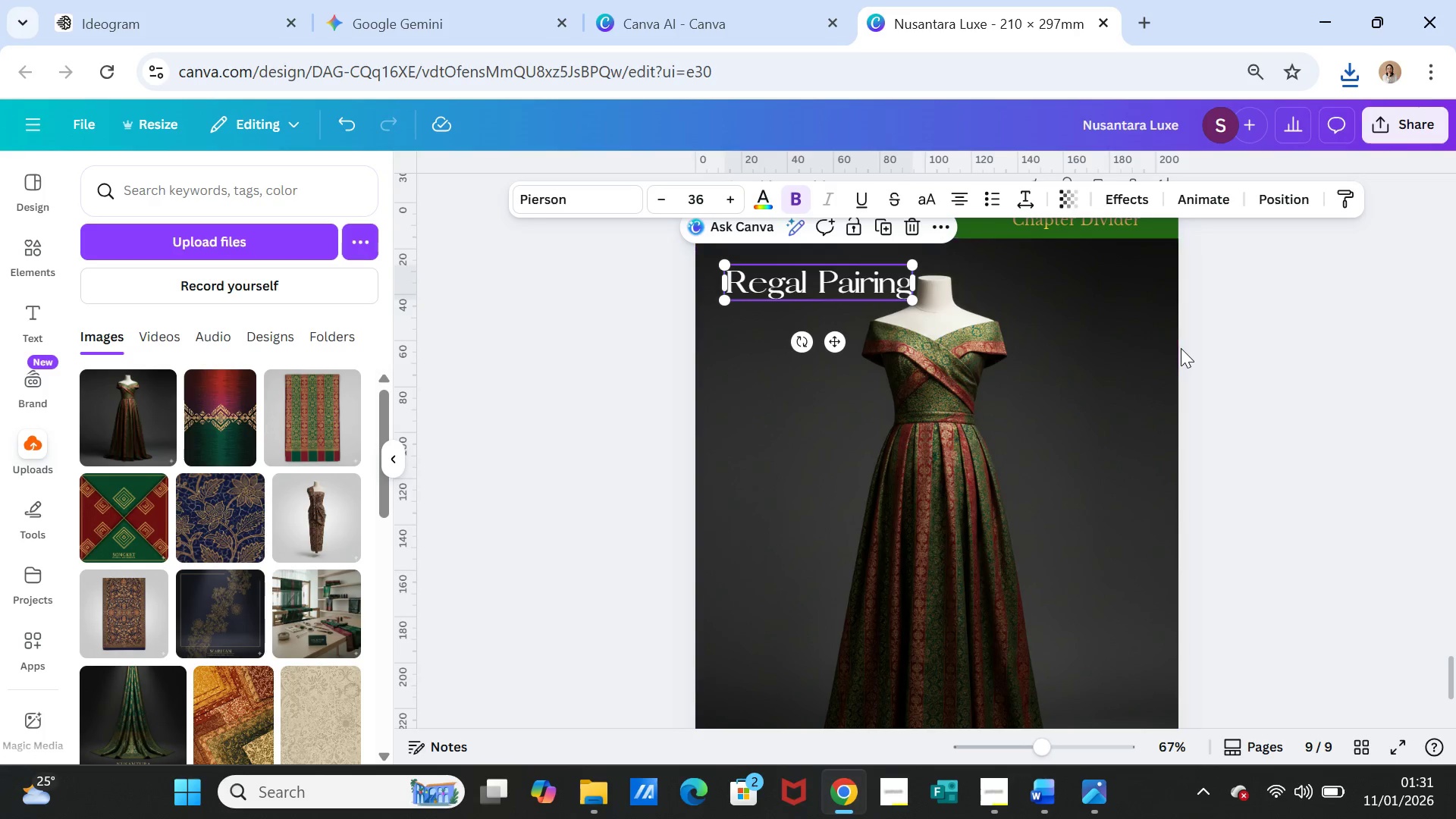 
left_click([1181, 348])
 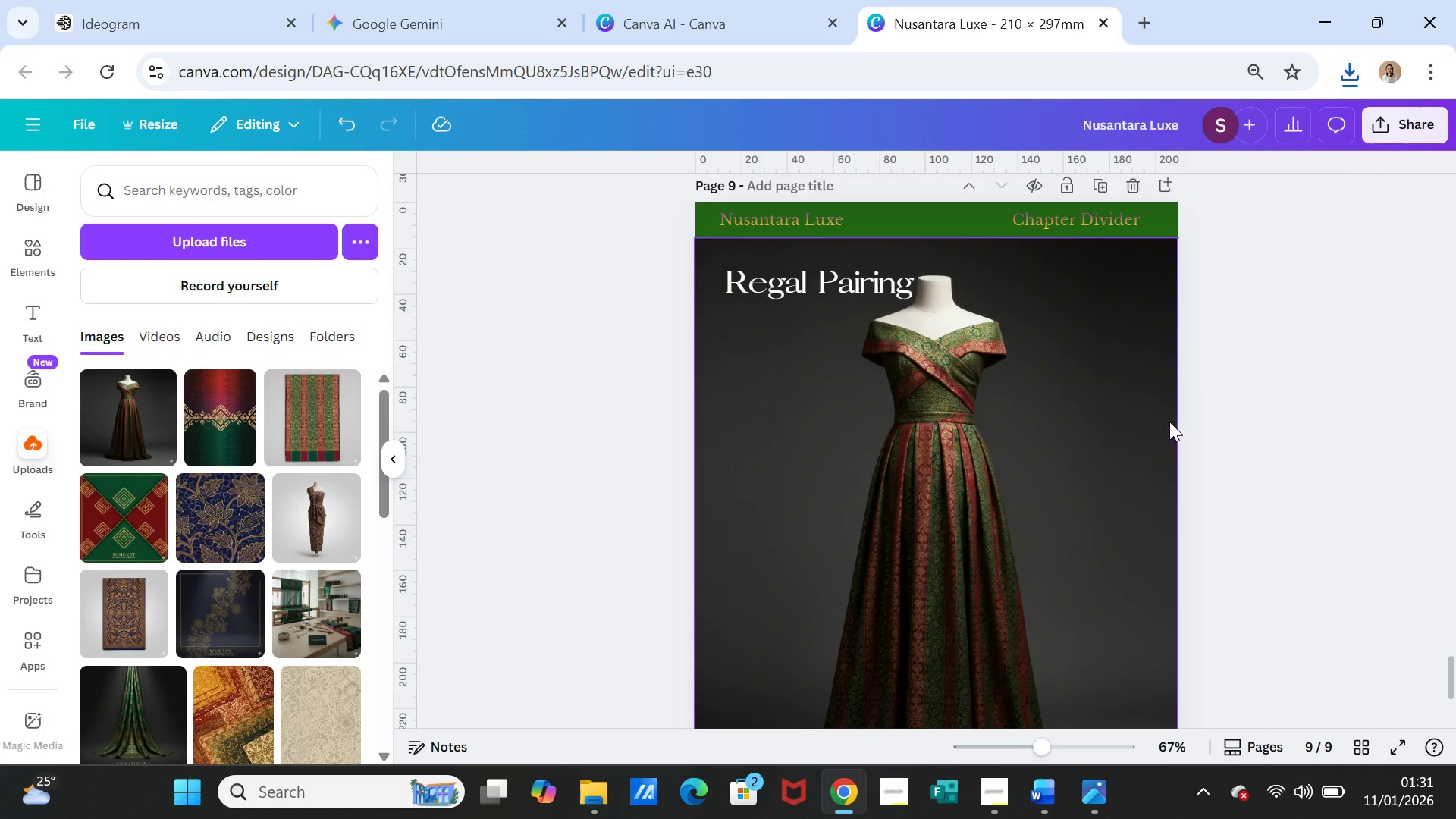 
scroll: coordinate [1314, 469], scroll_direction: down, amount: 2.0
 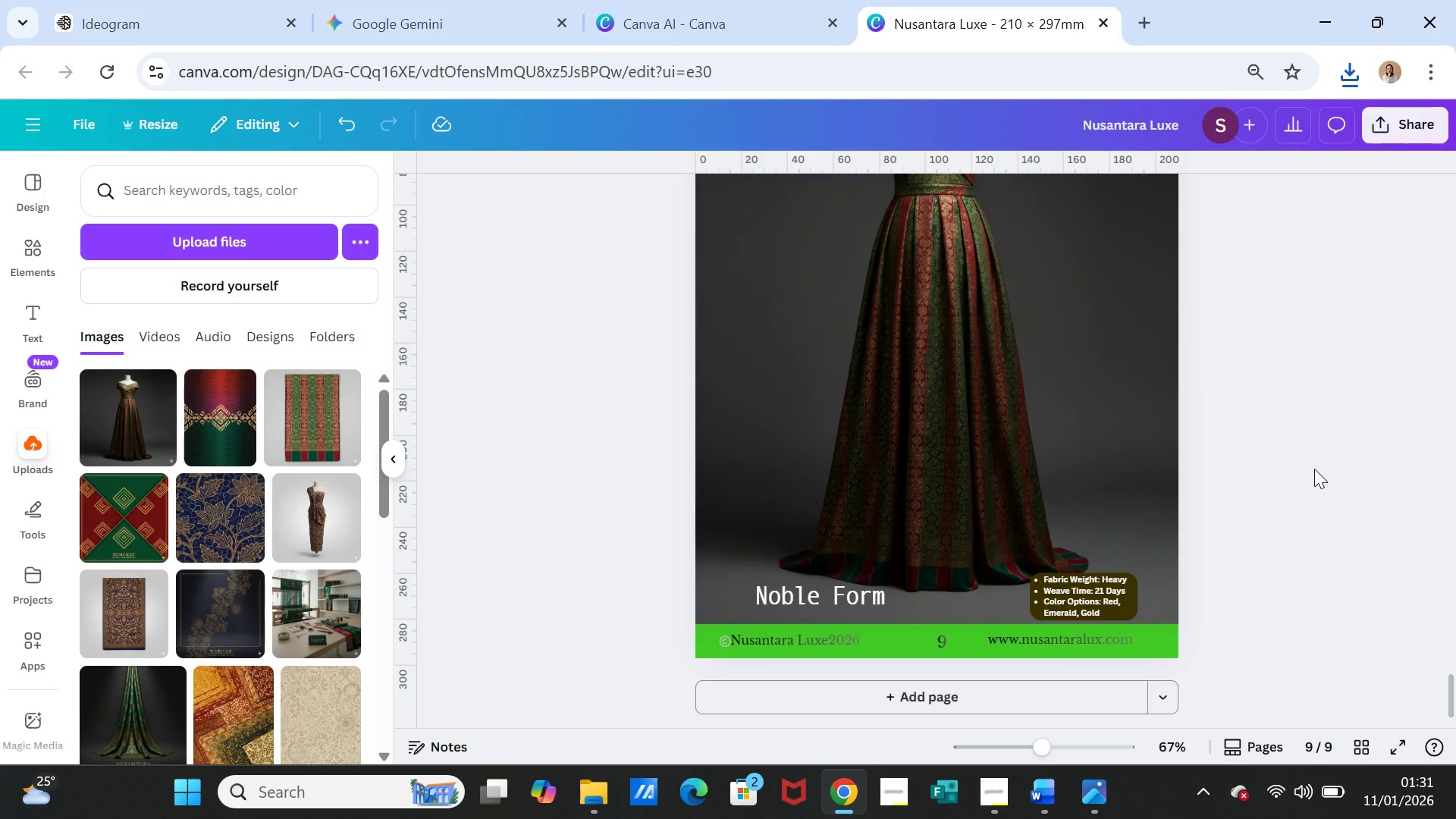 
scroll: coordinate [1314, 469], scroll_direction: up, amount: 2.0
 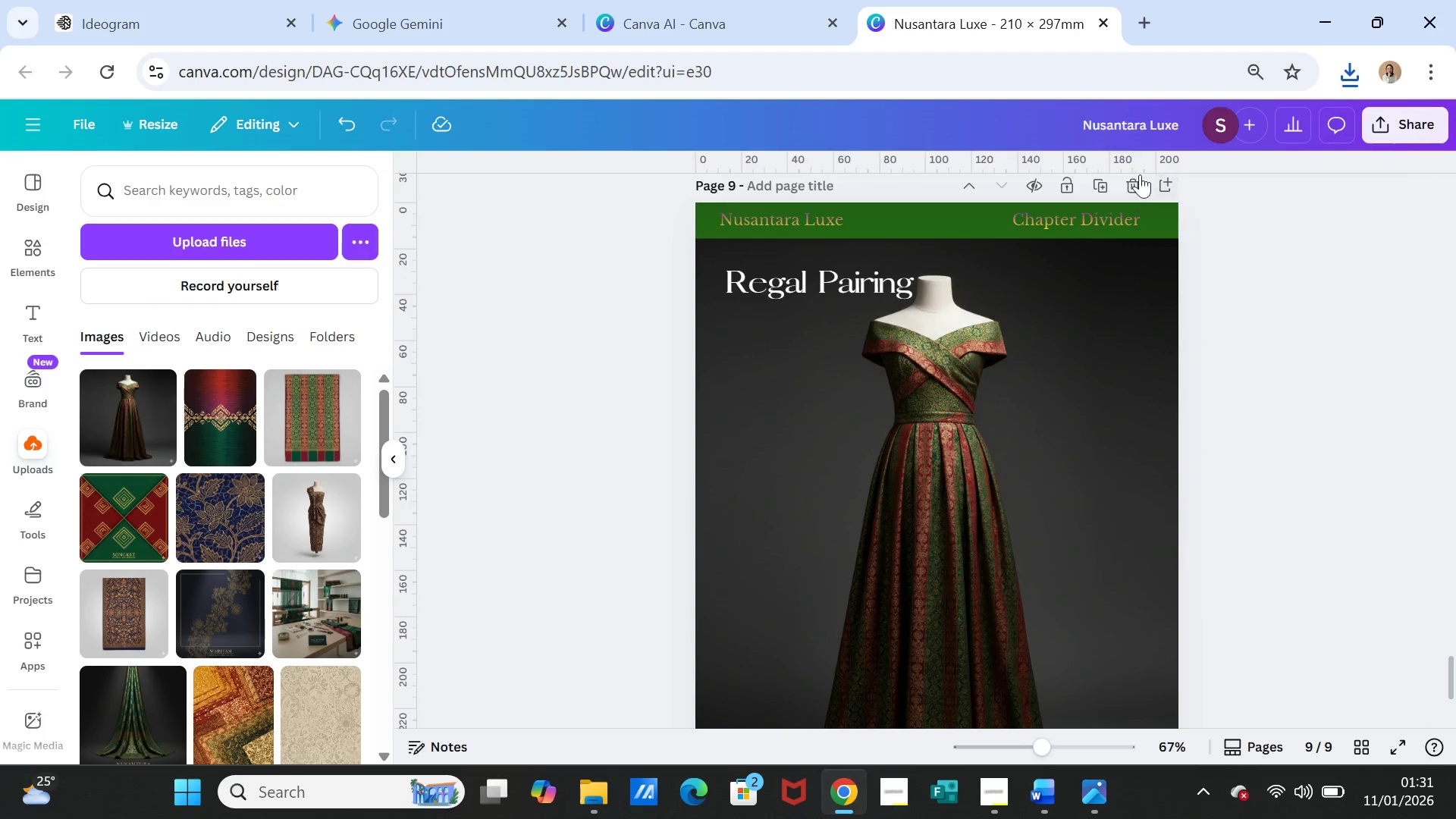 
left_click([1101, 187])
 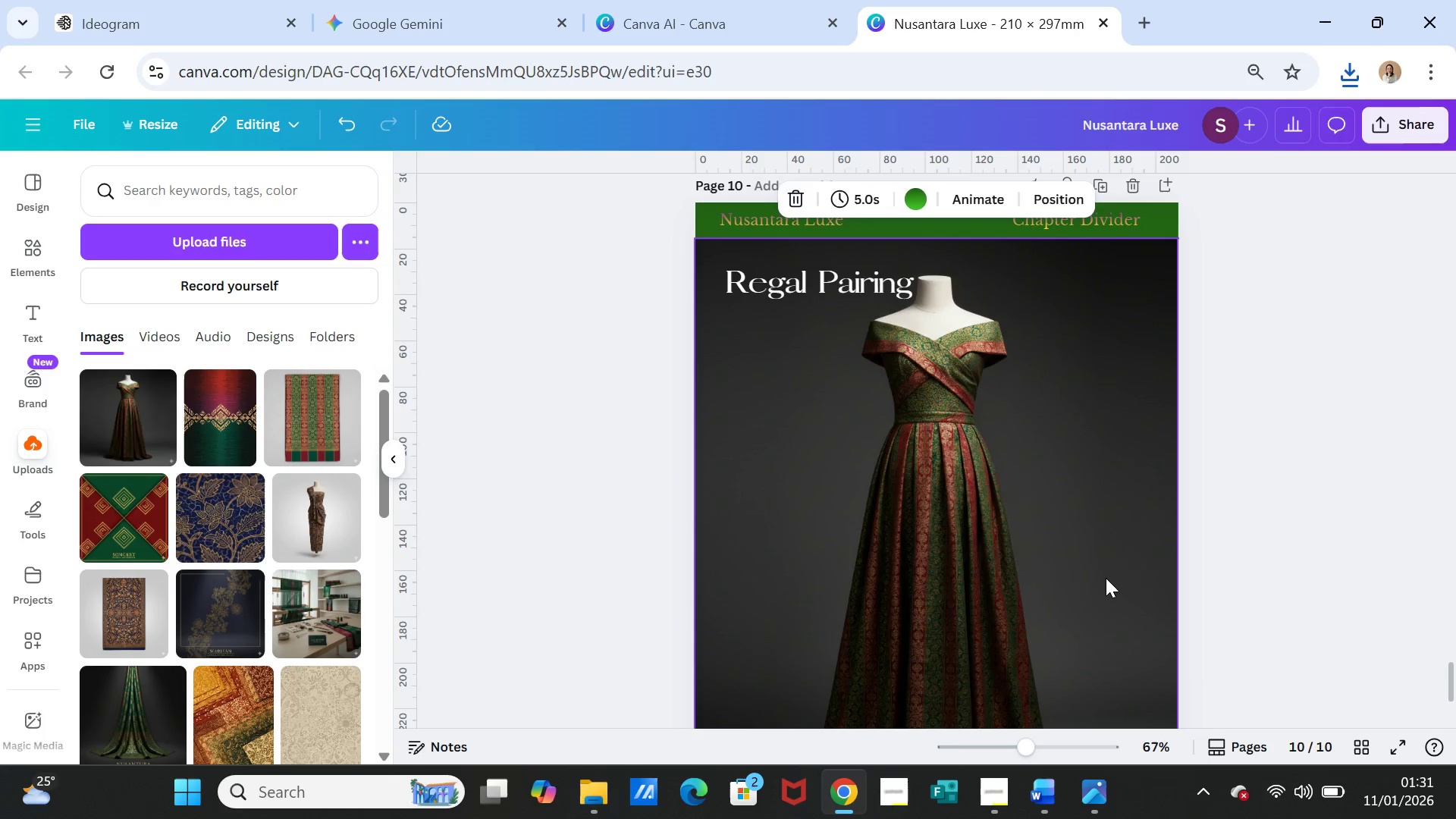 
left_click([1105, 577])
 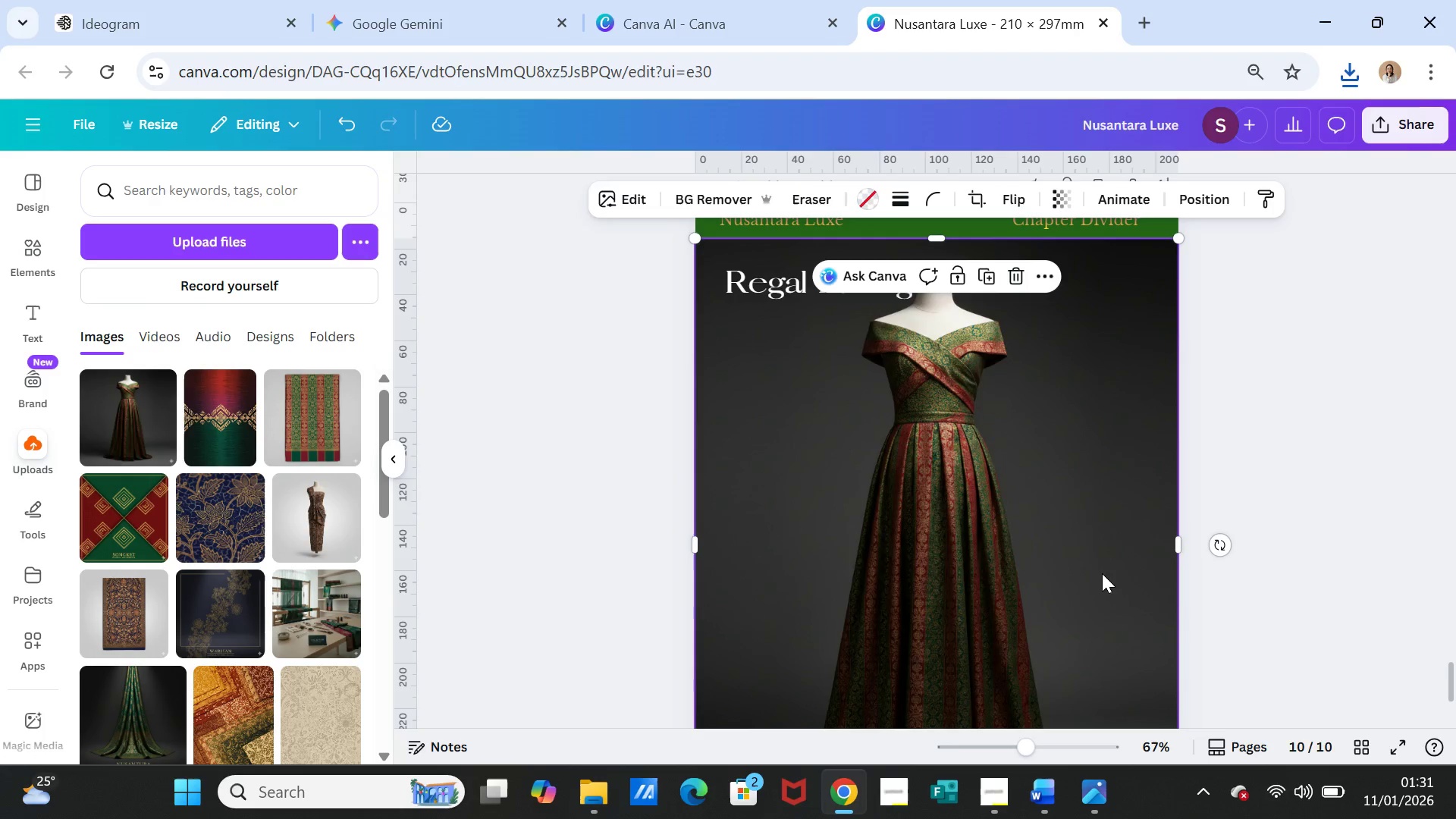 
key(Delete)
 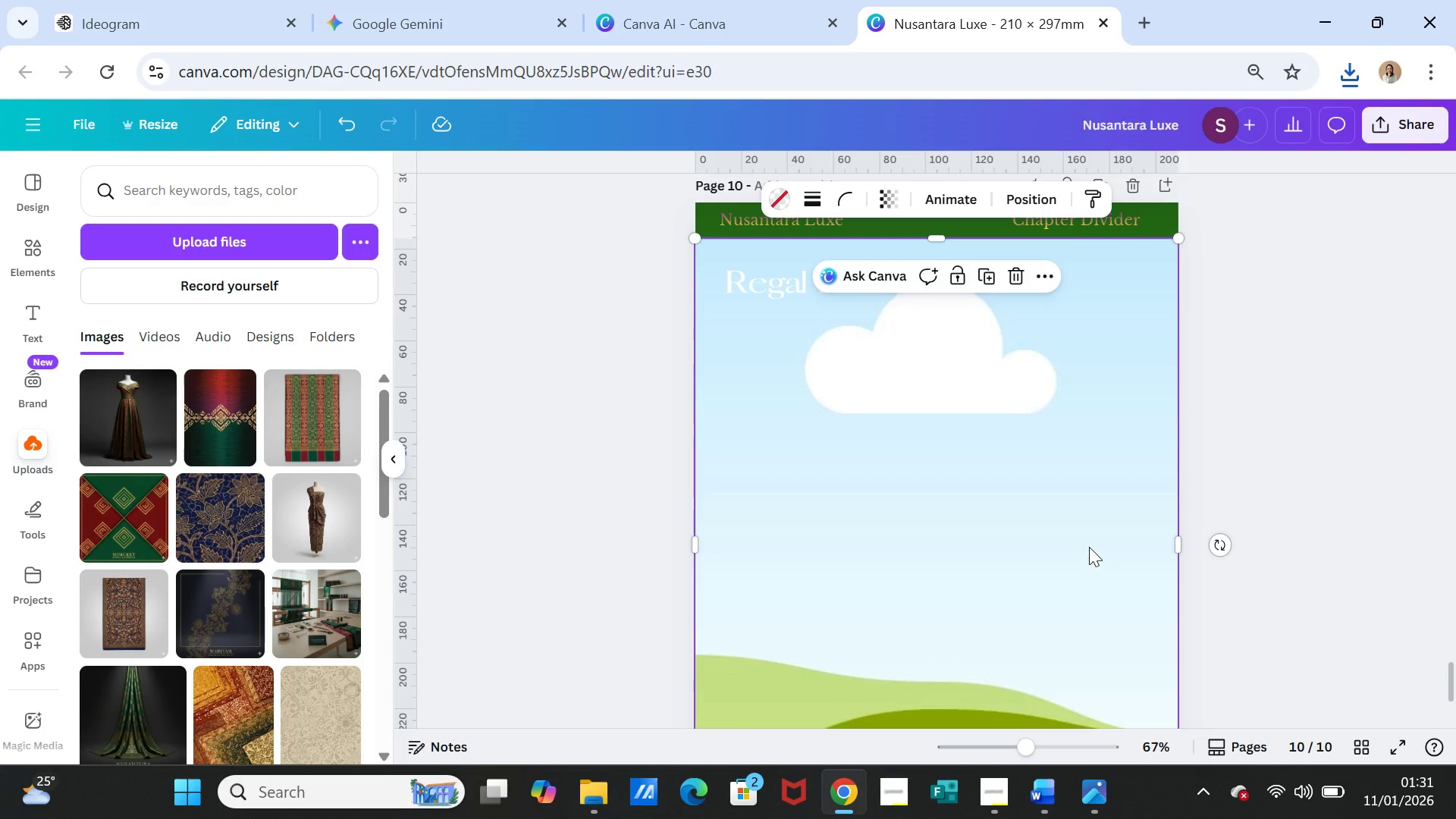 
scroll: coordinate [1089, 547], scroll_direction: up, amount: 3.0
 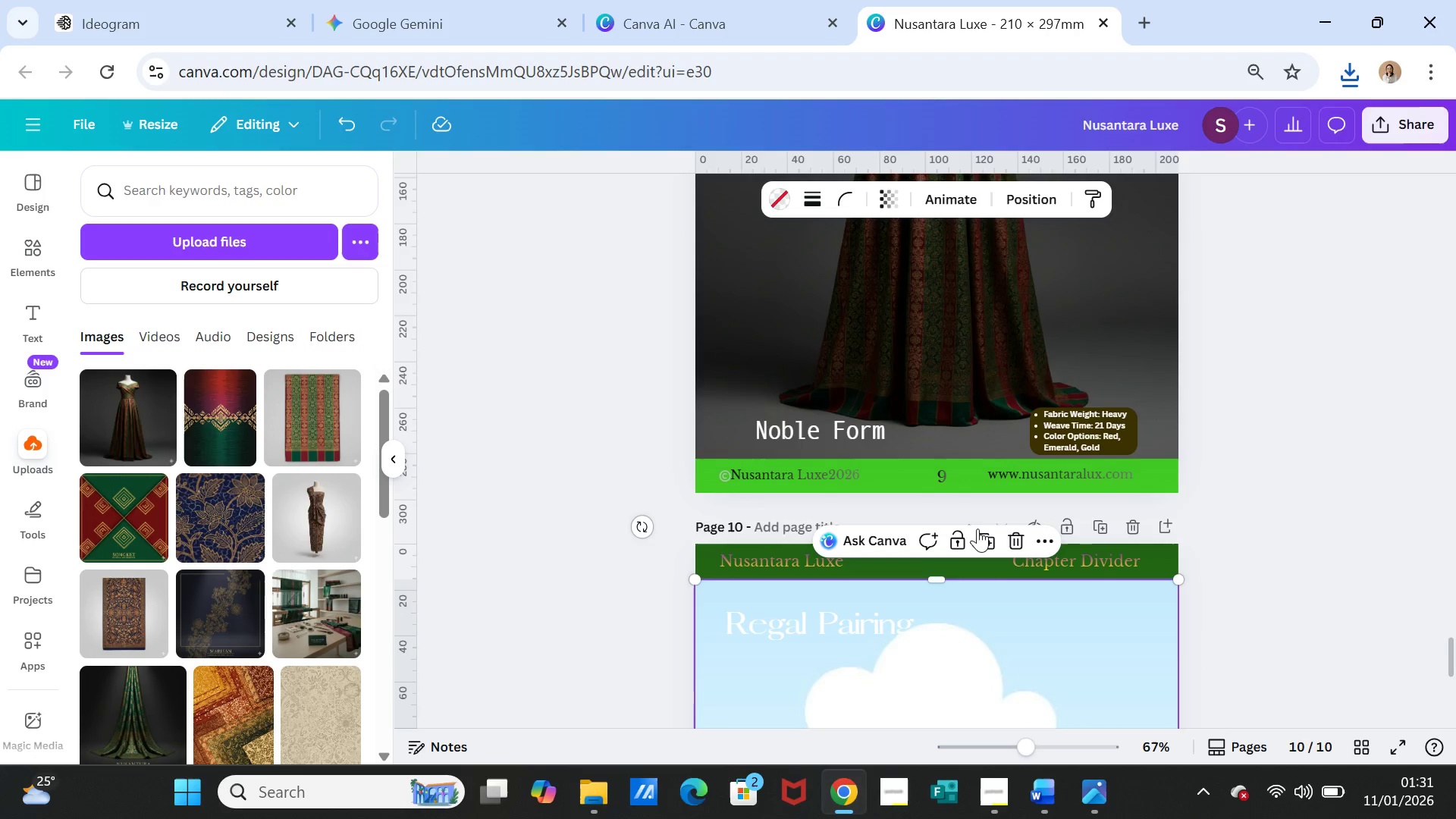 
scroll: coordinate [1012, 650], scroll_direction: down, amount: 8.0
 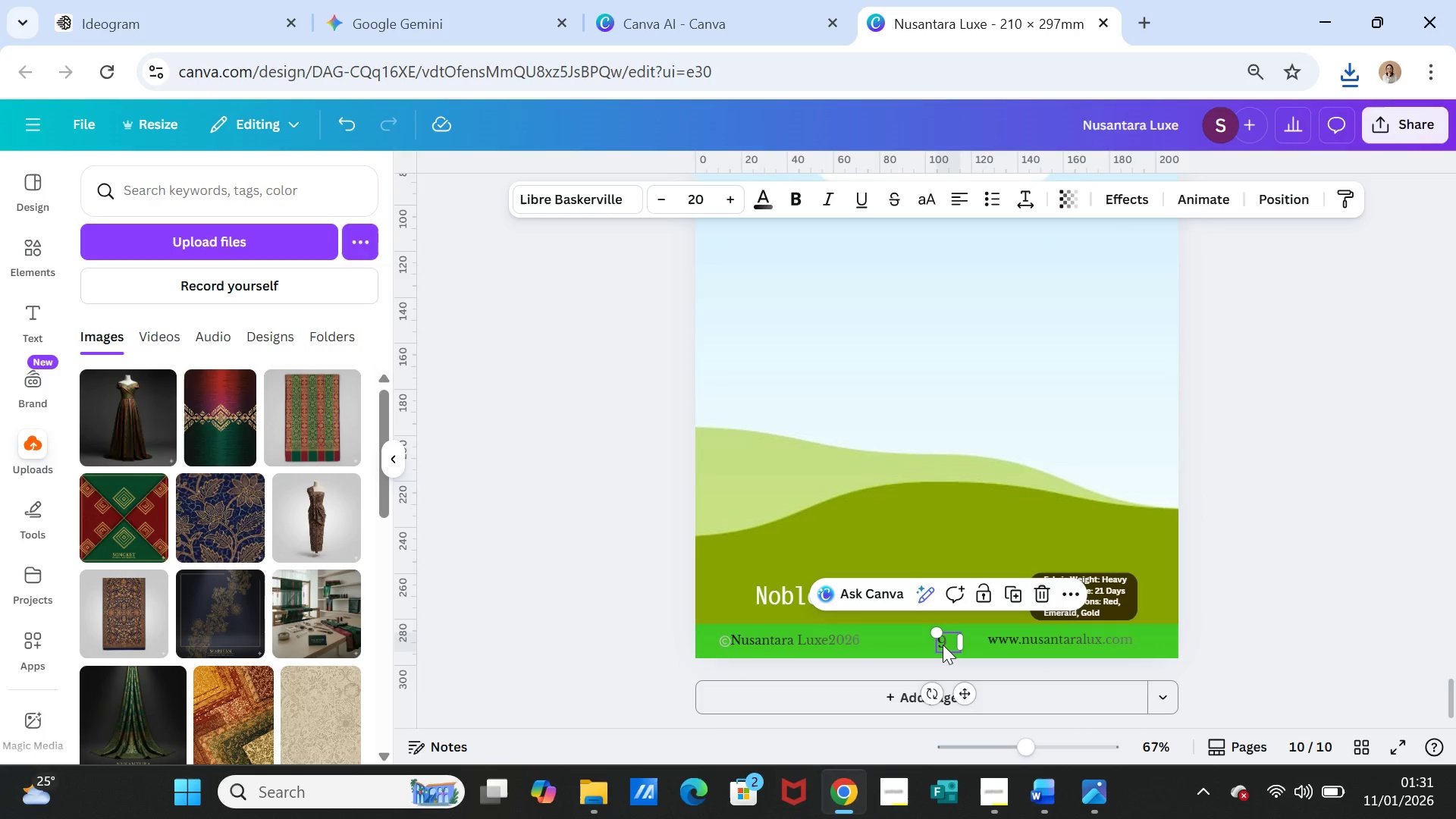 
double_click([943, 645])
 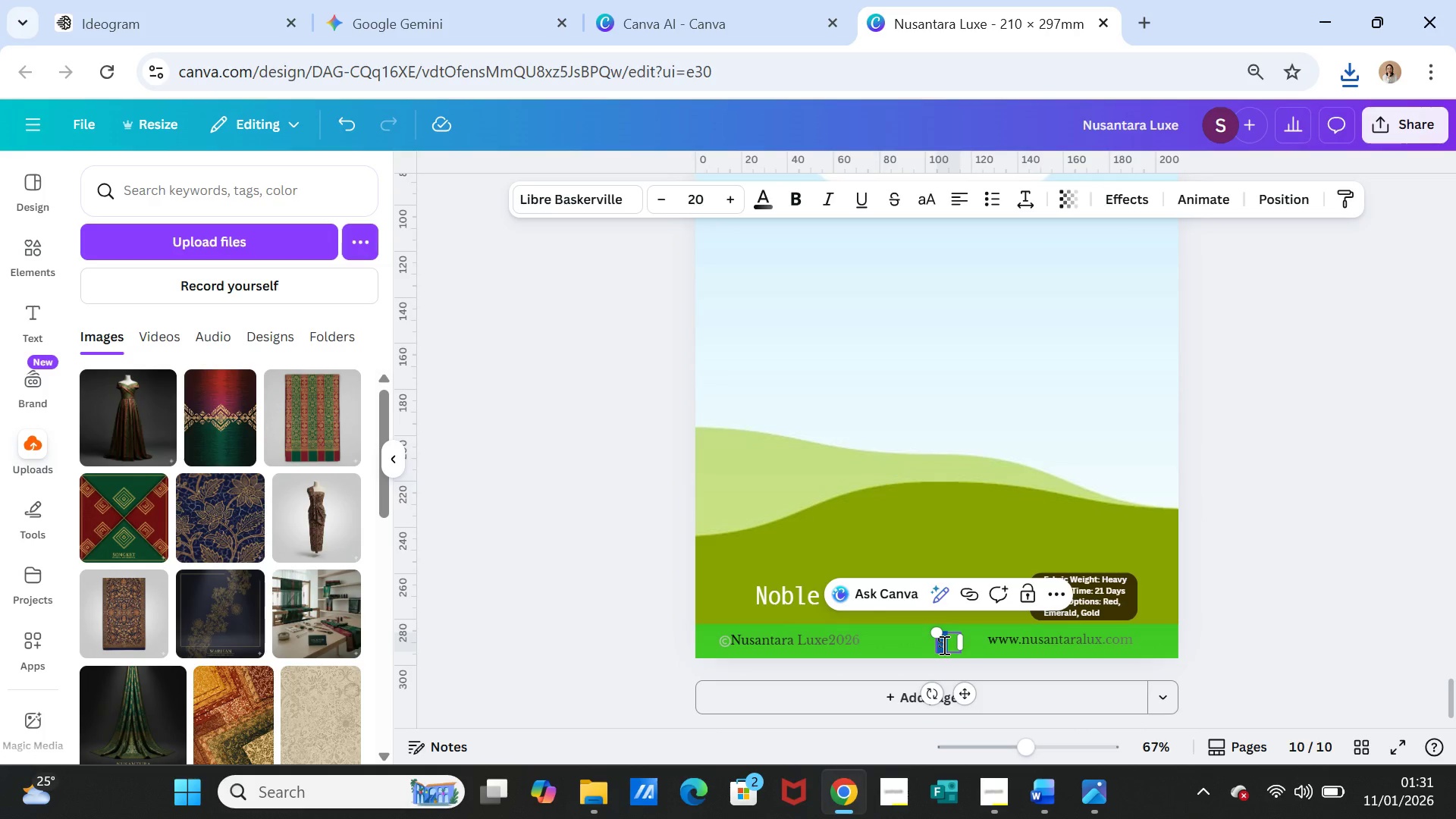 
key(1)
 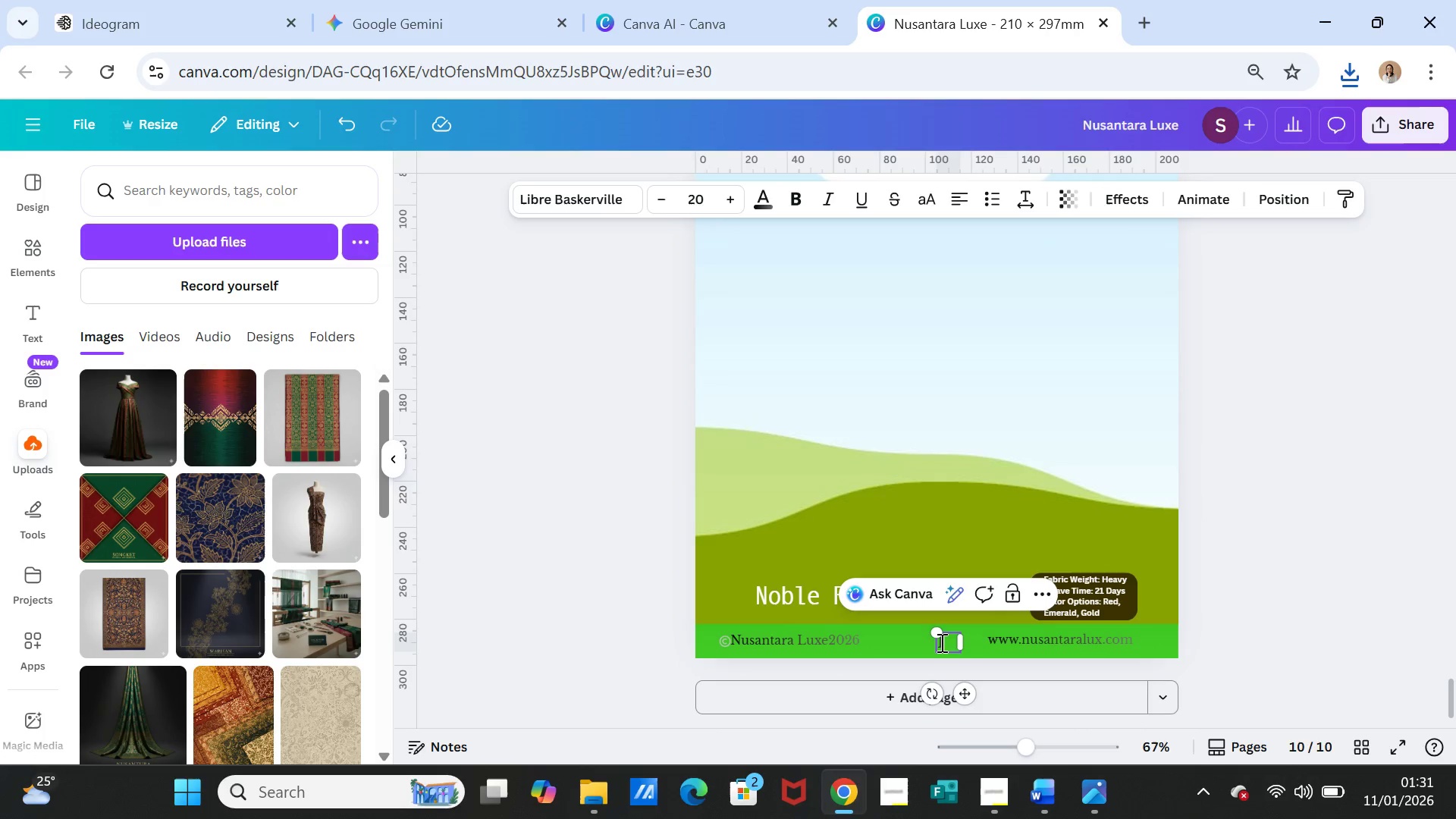 
key(0)
 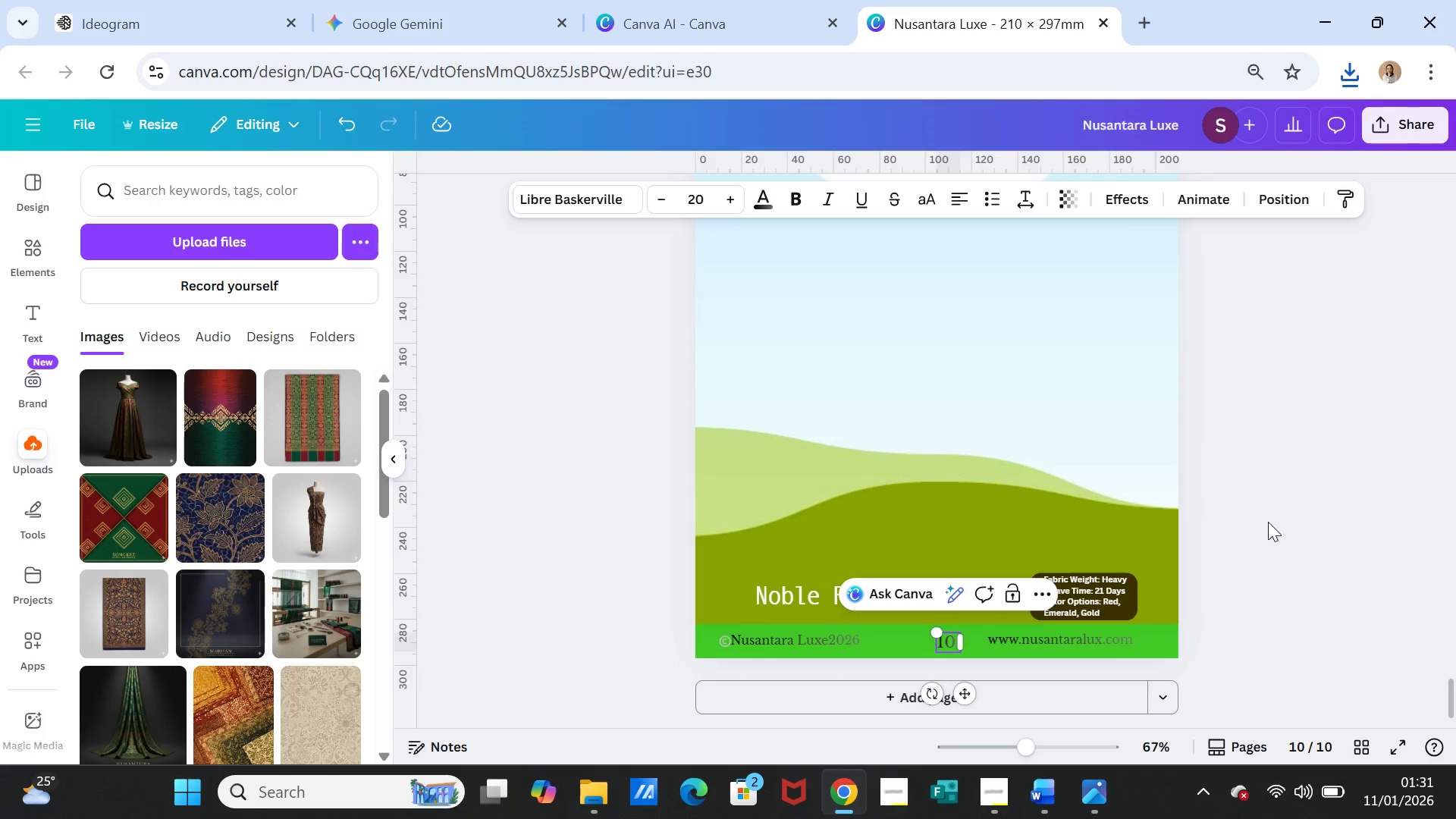 
left_click([1275, 519])
 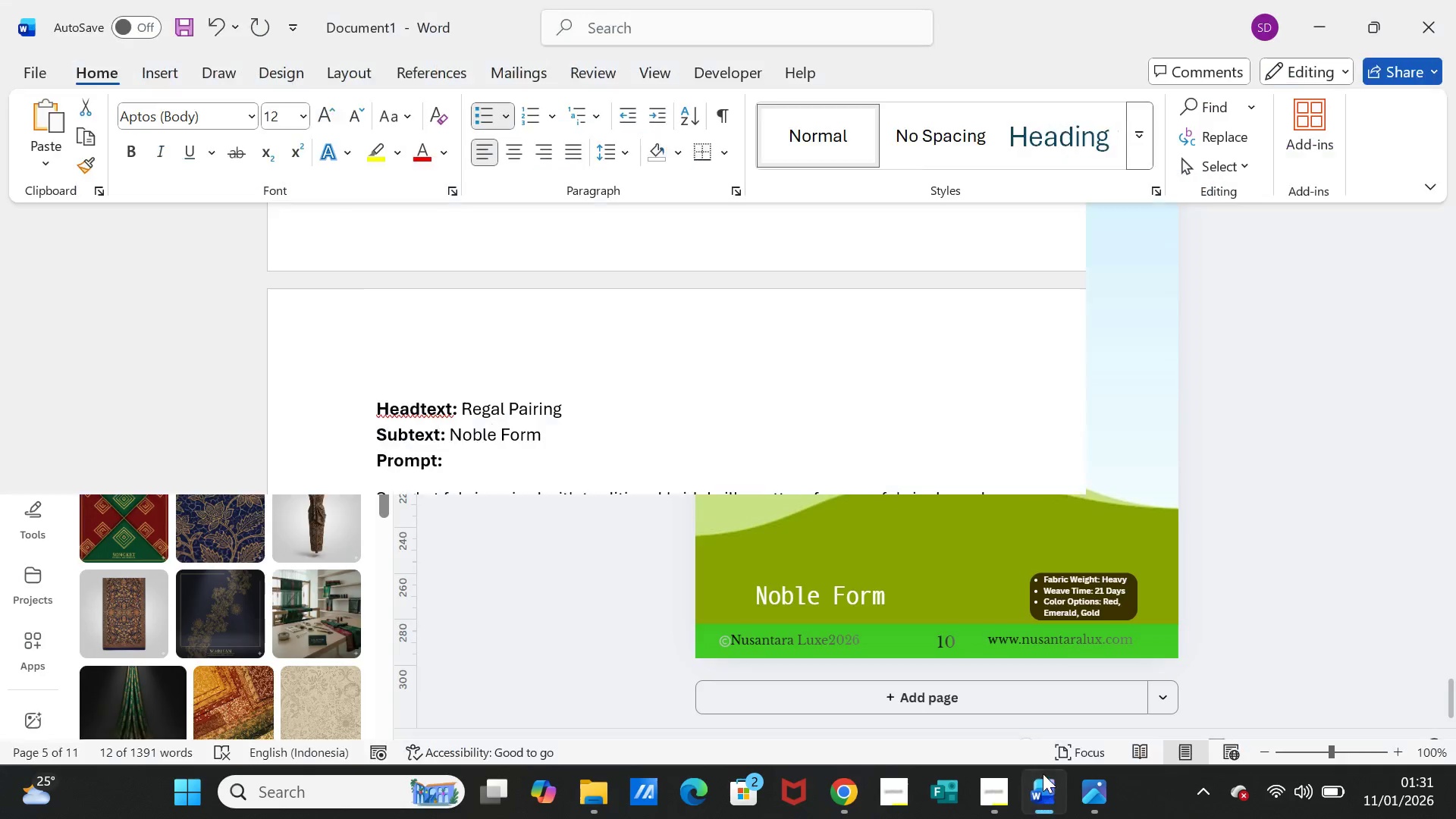 
scroll: coordinate [539, 570], scroll_direction: down, amount: 9.0
 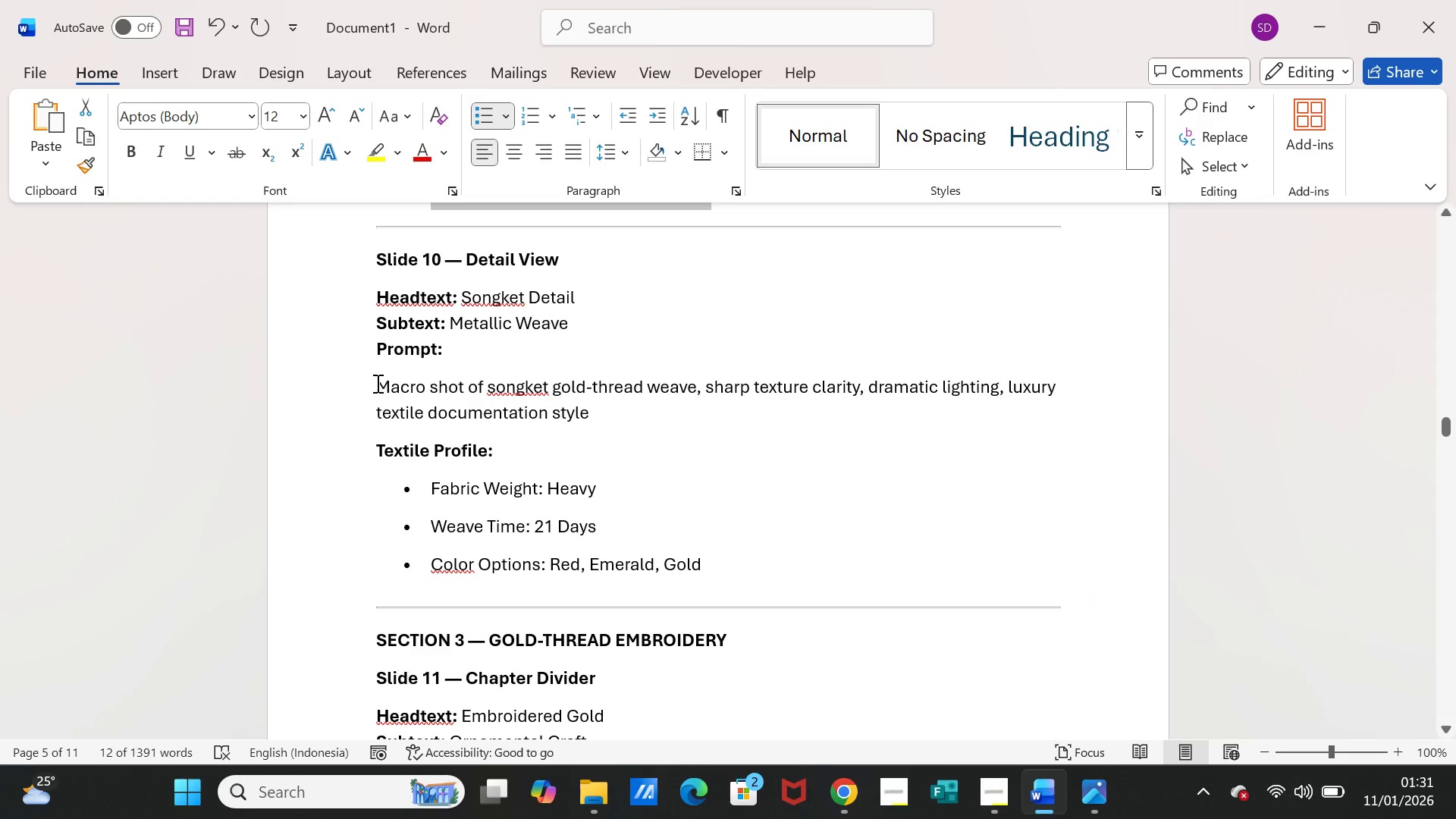 
left_click_drag(start_coordinate=[376, 383], to_coordinate=[573, 403])
 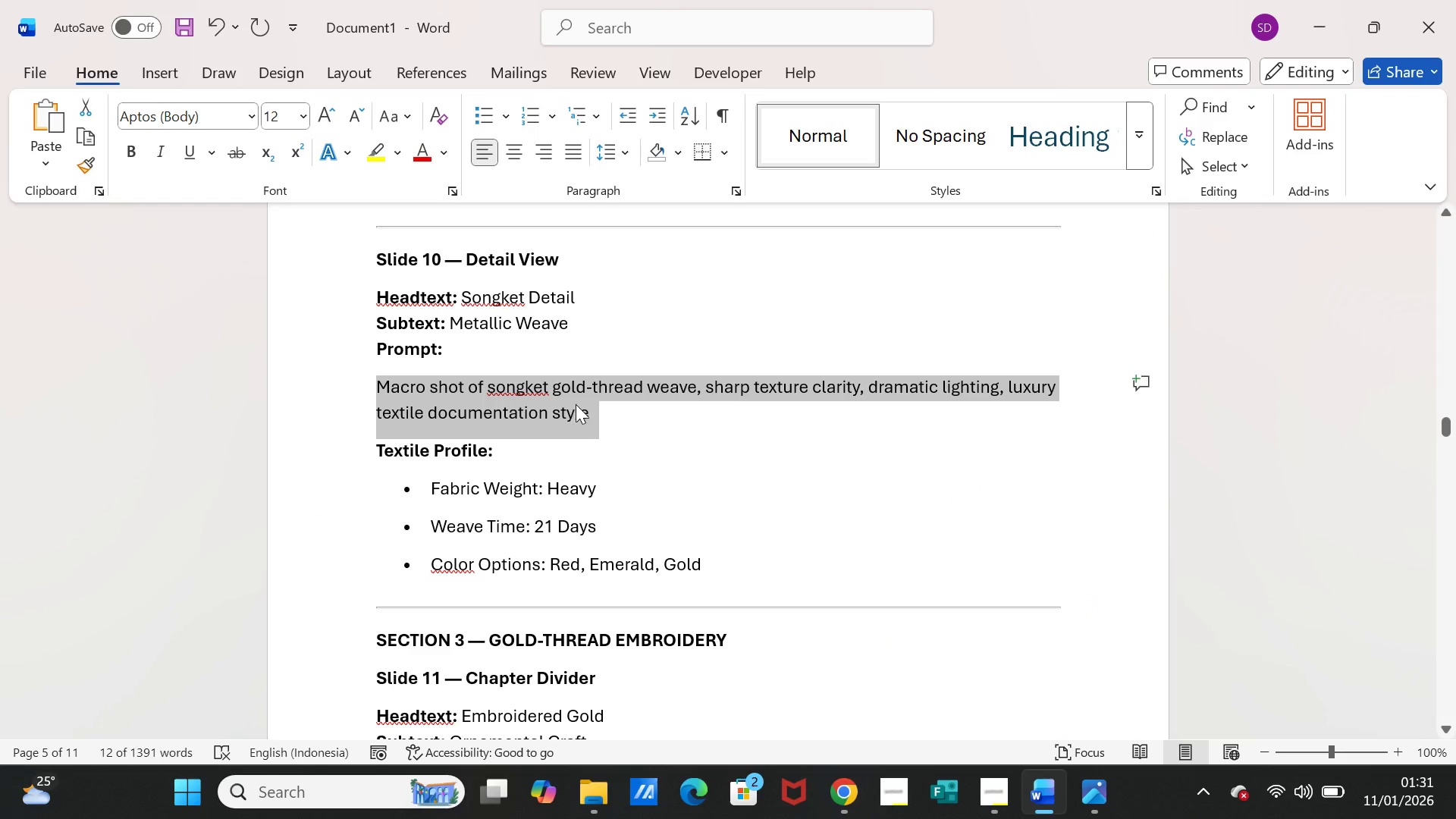 
key(Control+C)
 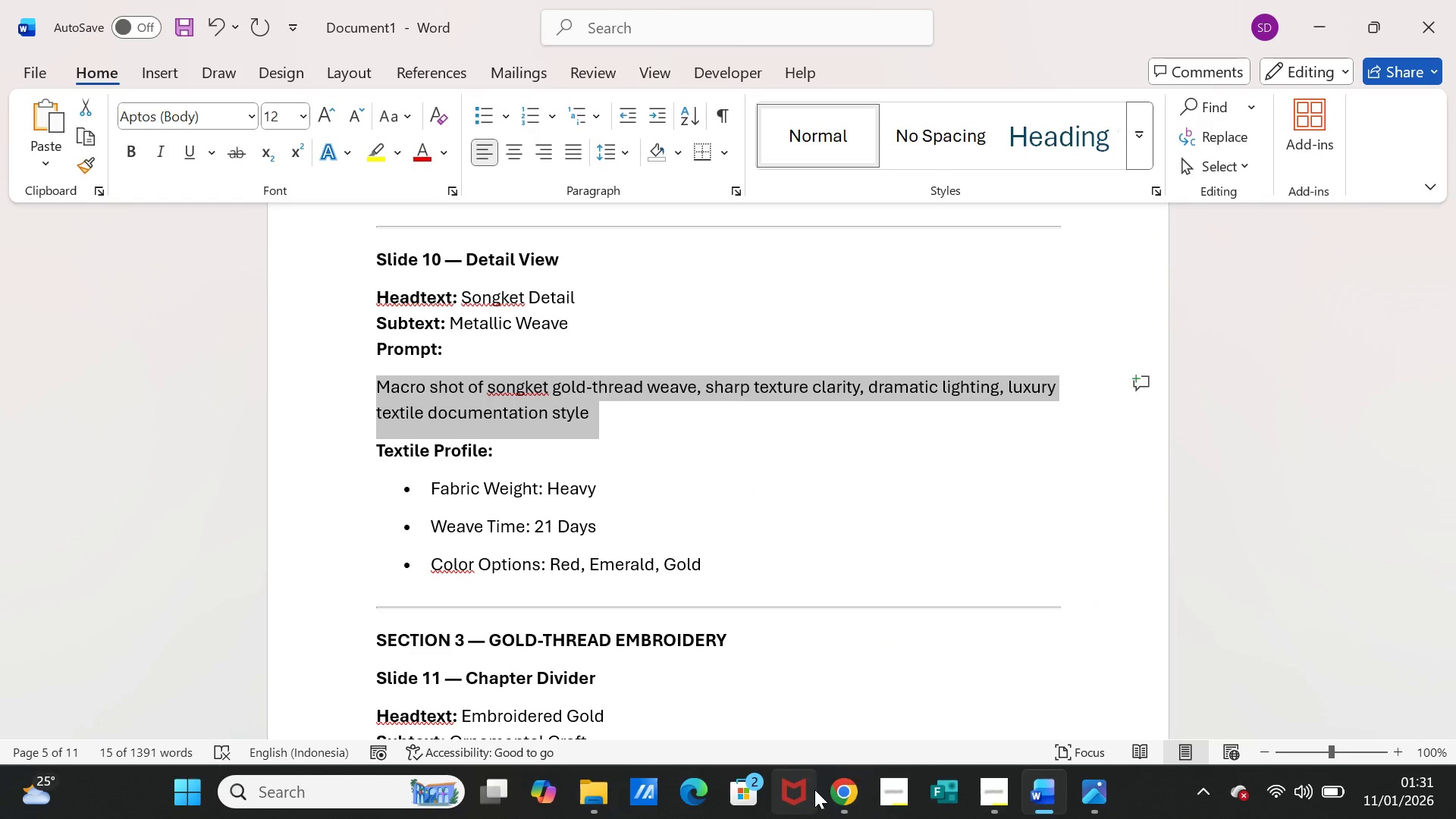 
left_click([838, 791])
 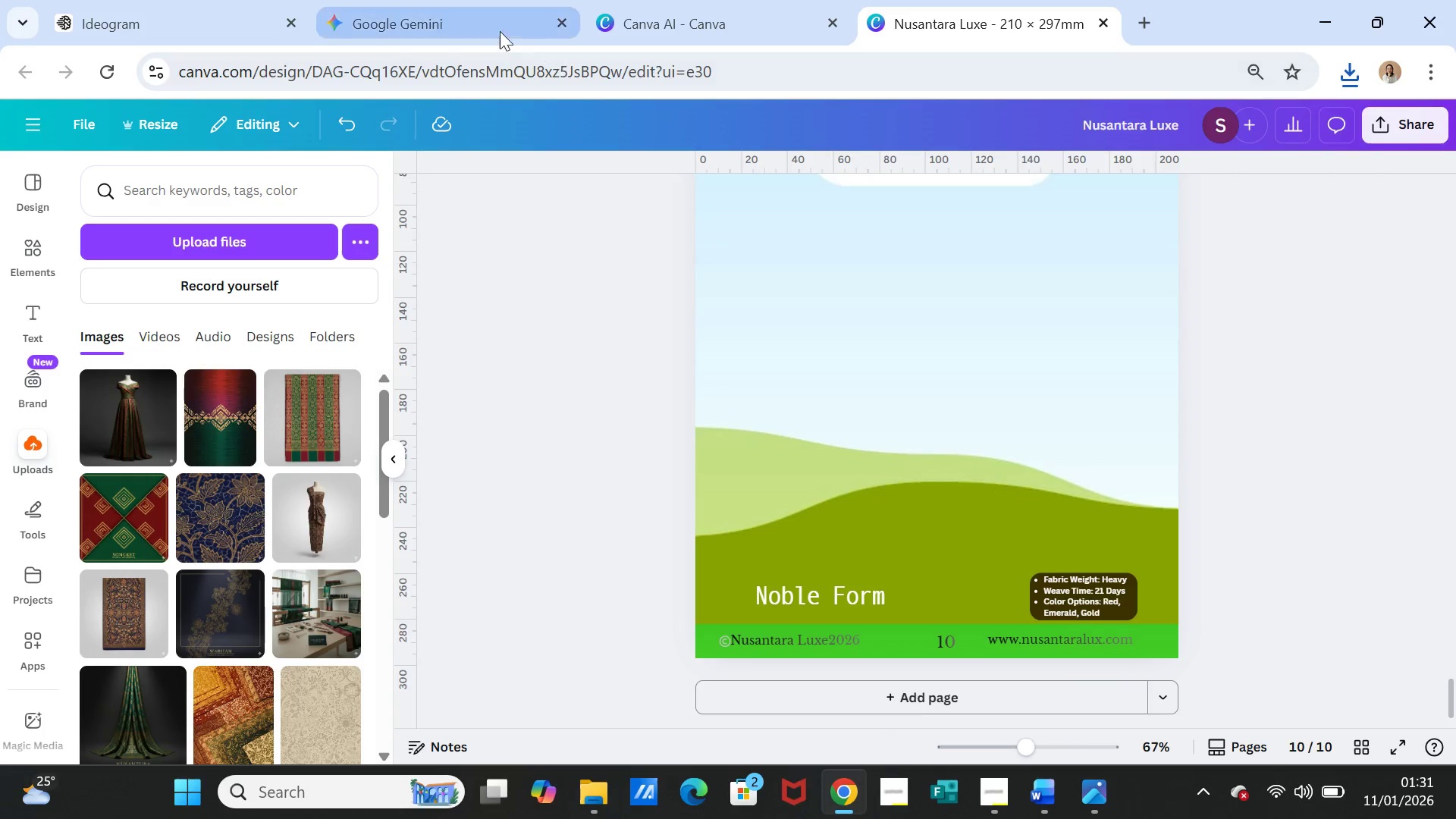 
left_click([475, 16])
 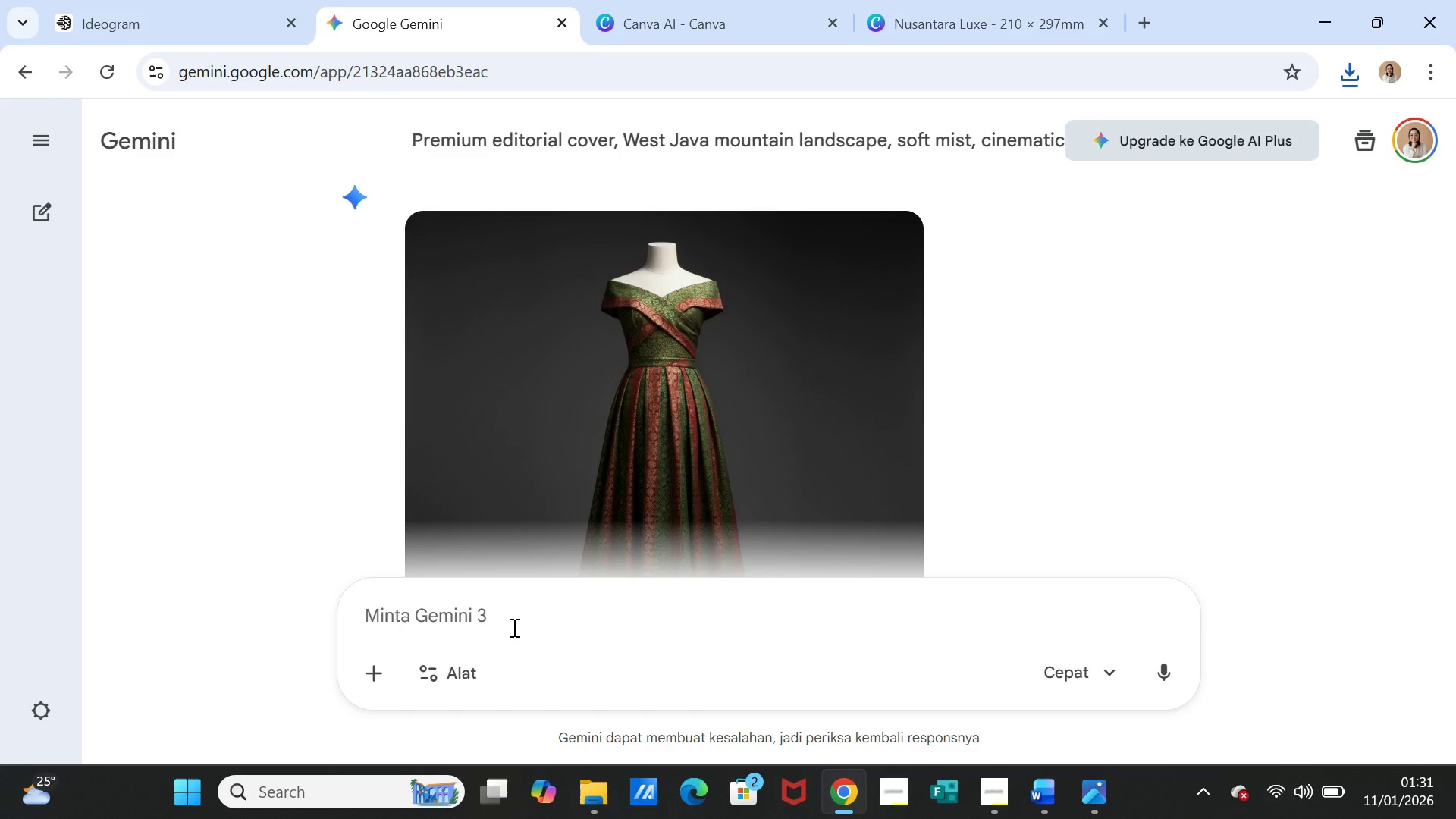 
left_click([512, 627])
 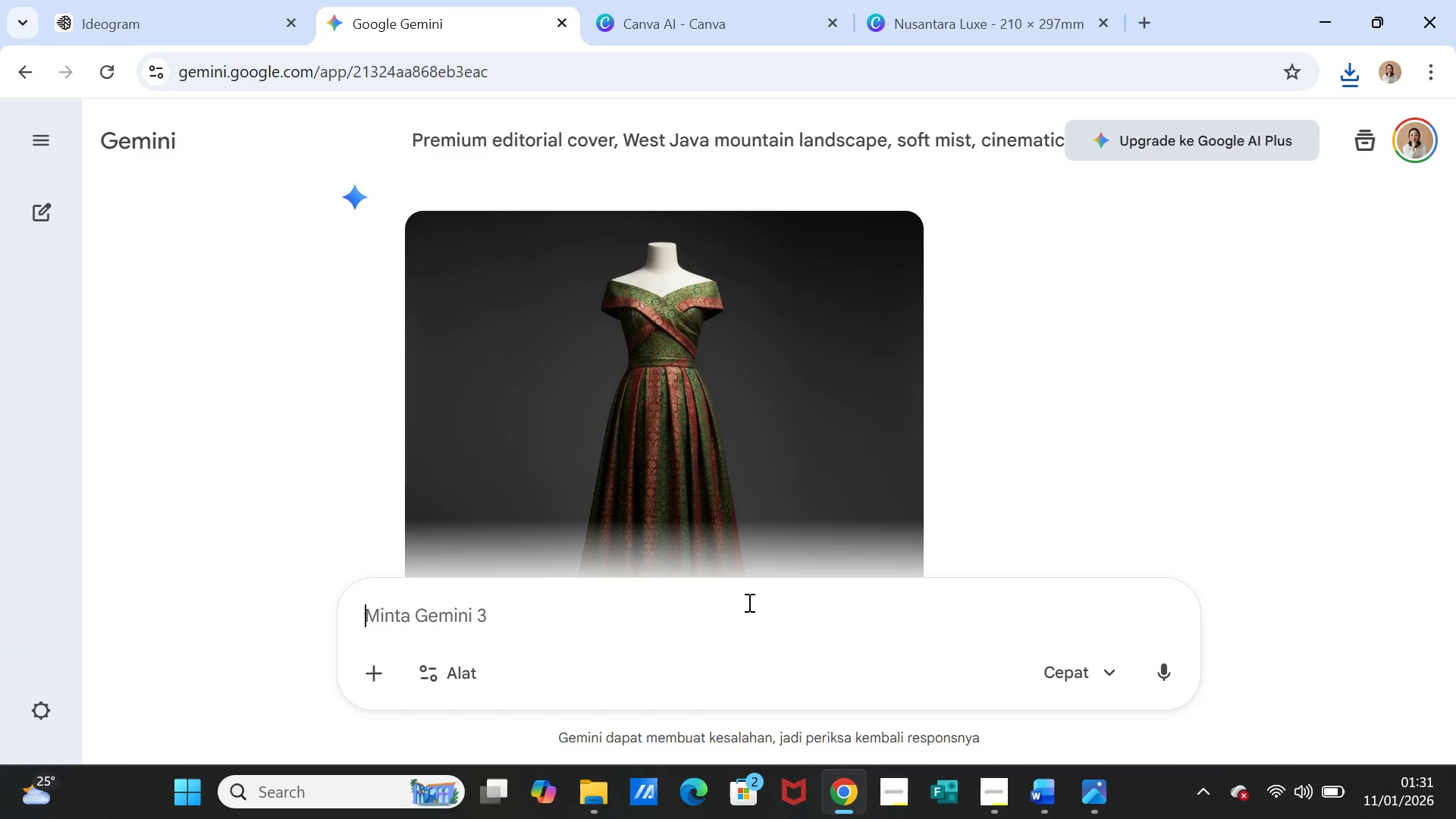 
key(Control+ControlLeft)
 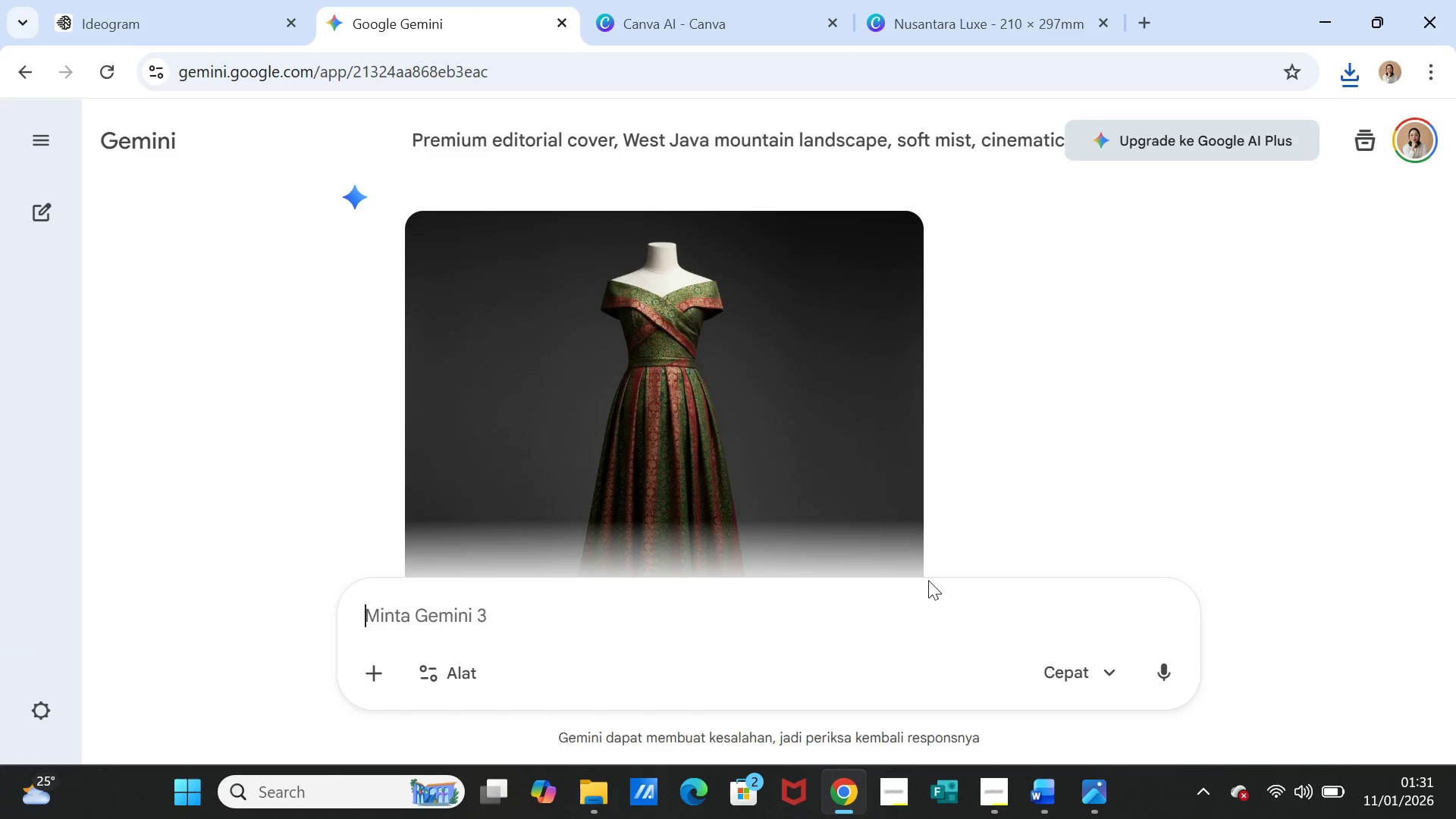 
key(Control+V)
 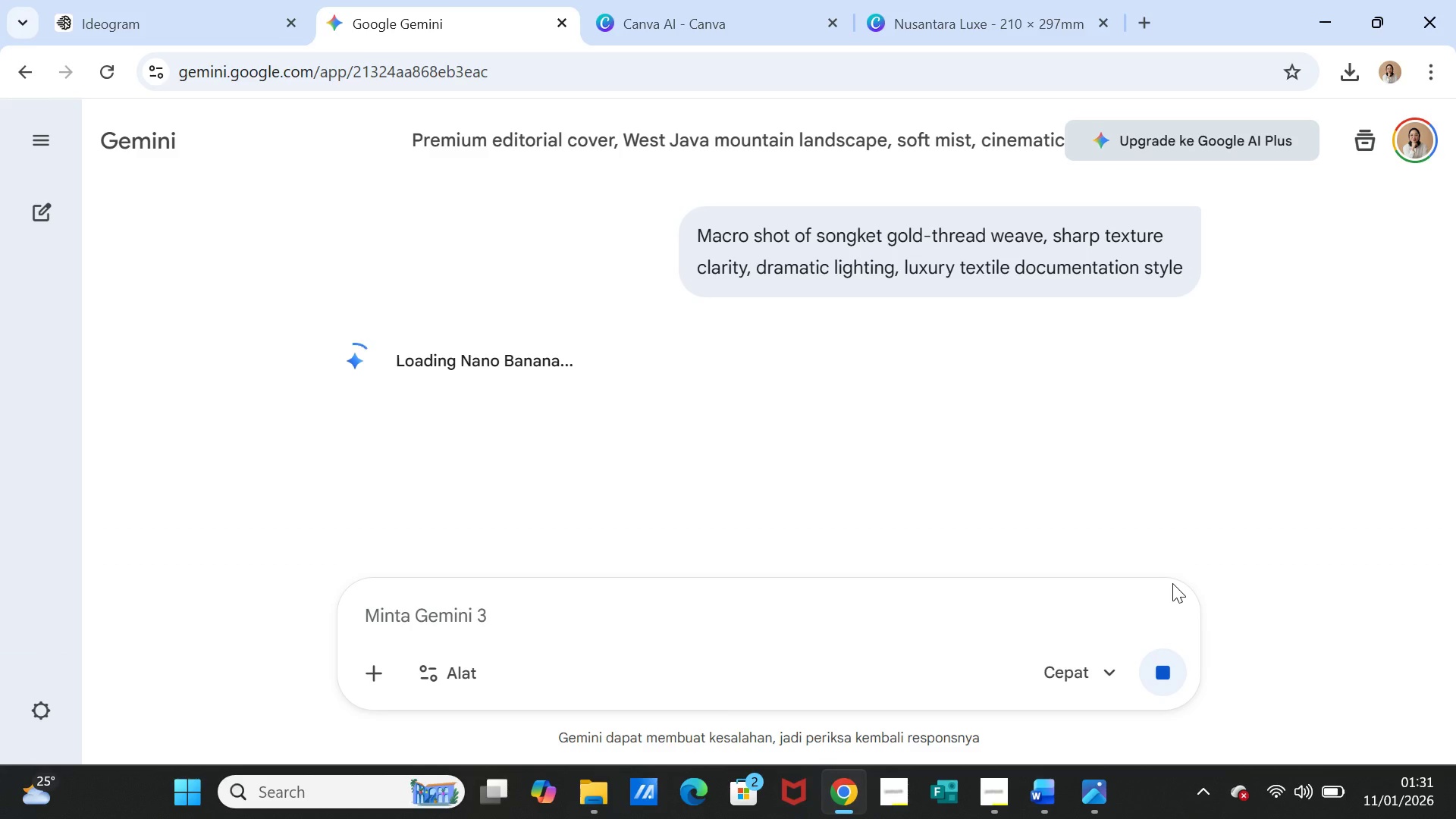 
wait(16.94)
 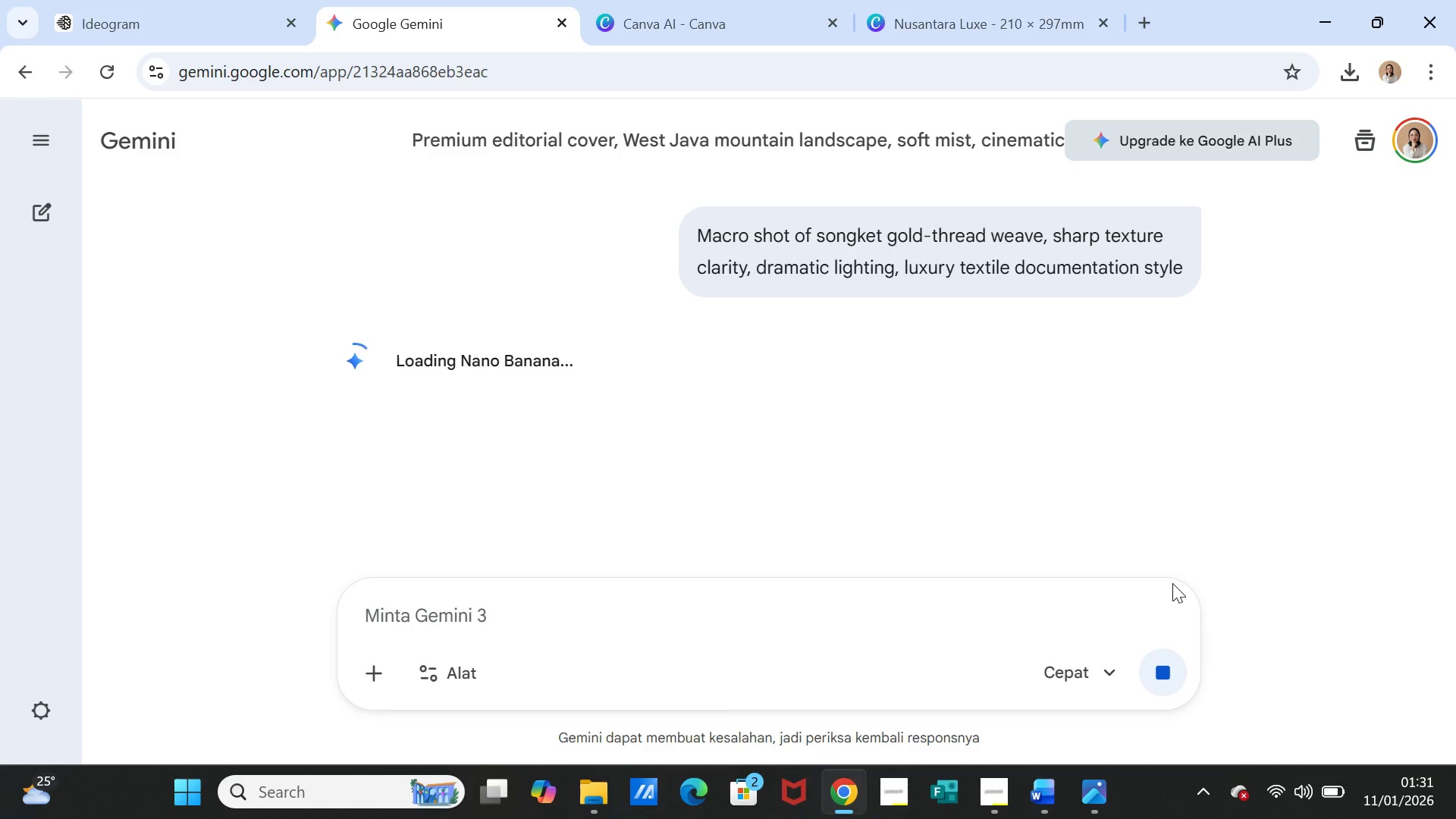 
scroll: coordinate [1134, 421], scroll_direction: down, amount: 2.0
 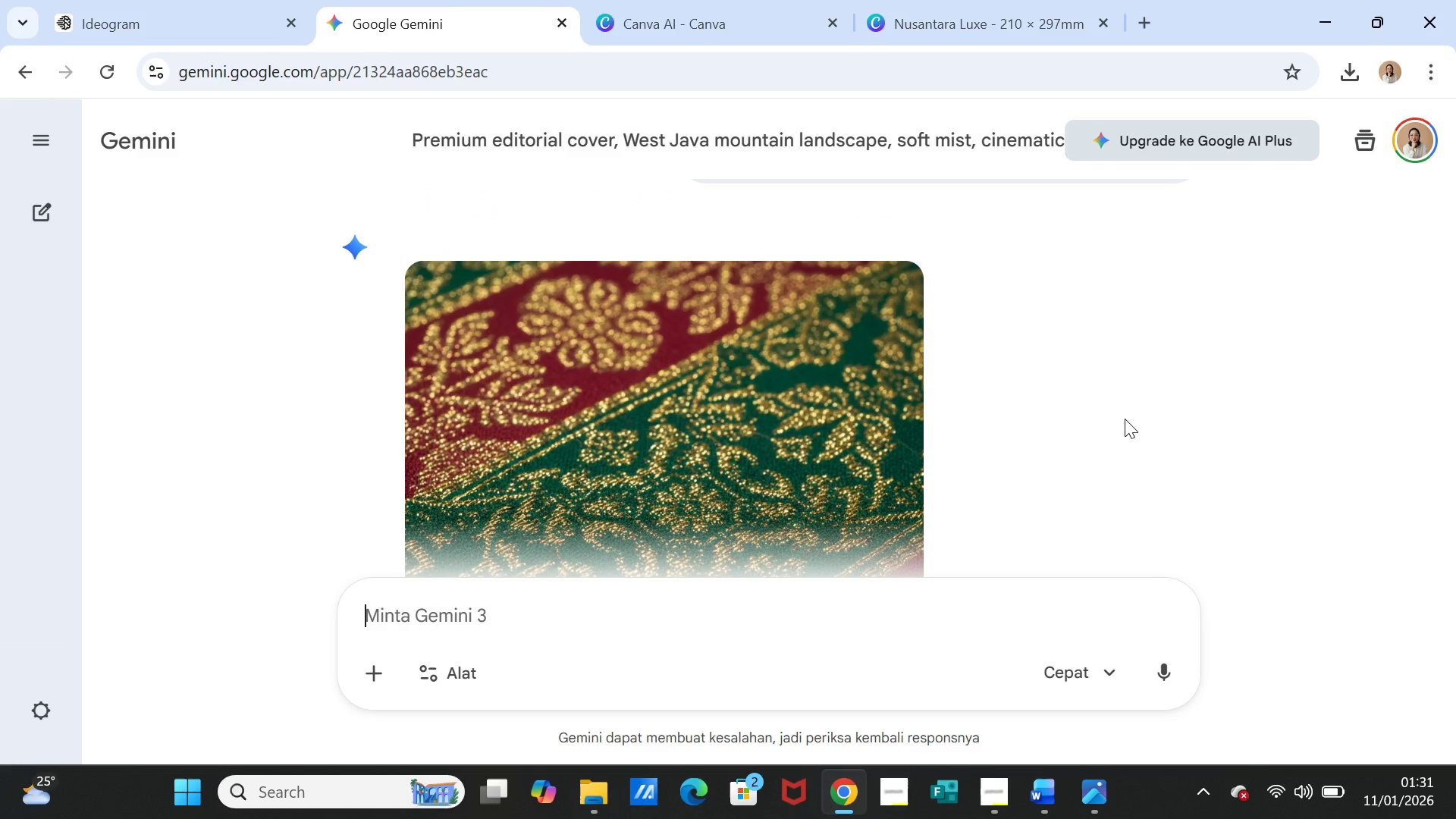 
scroll: coordinate [1125, 419], scroll_direction: up, amount: 1.0
 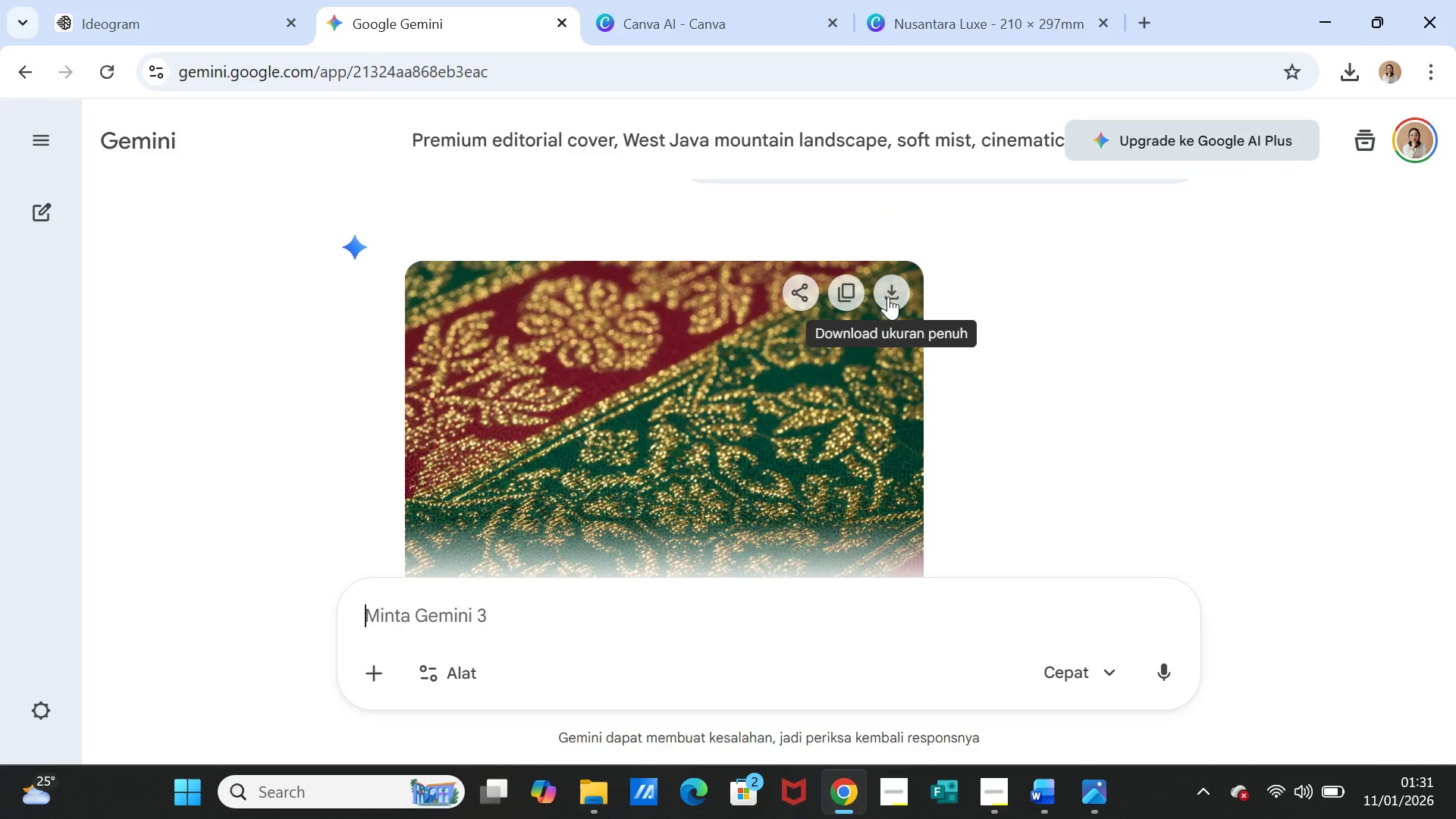 
left_click([889, 297])
 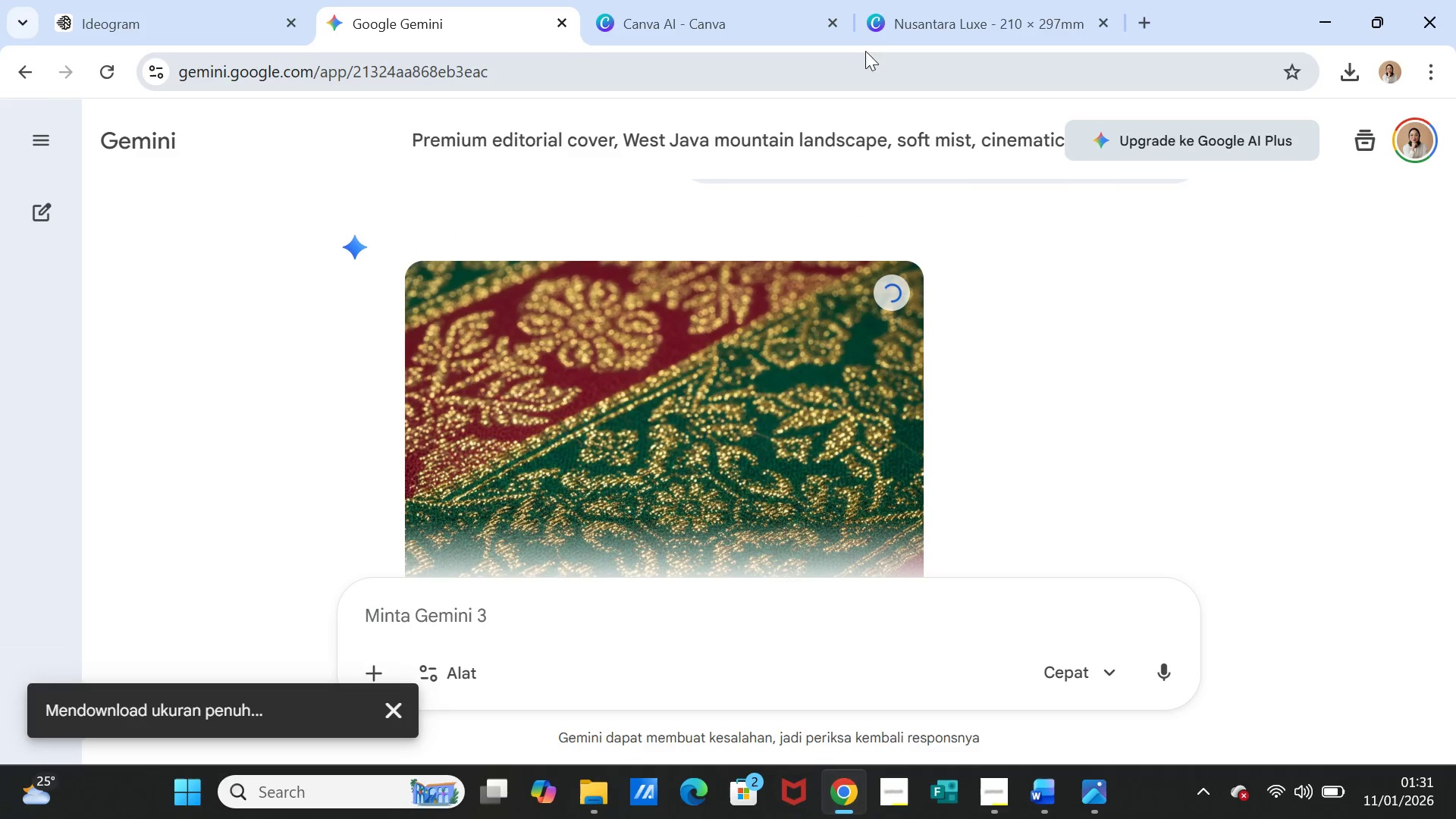 
left_click([909, 20])
 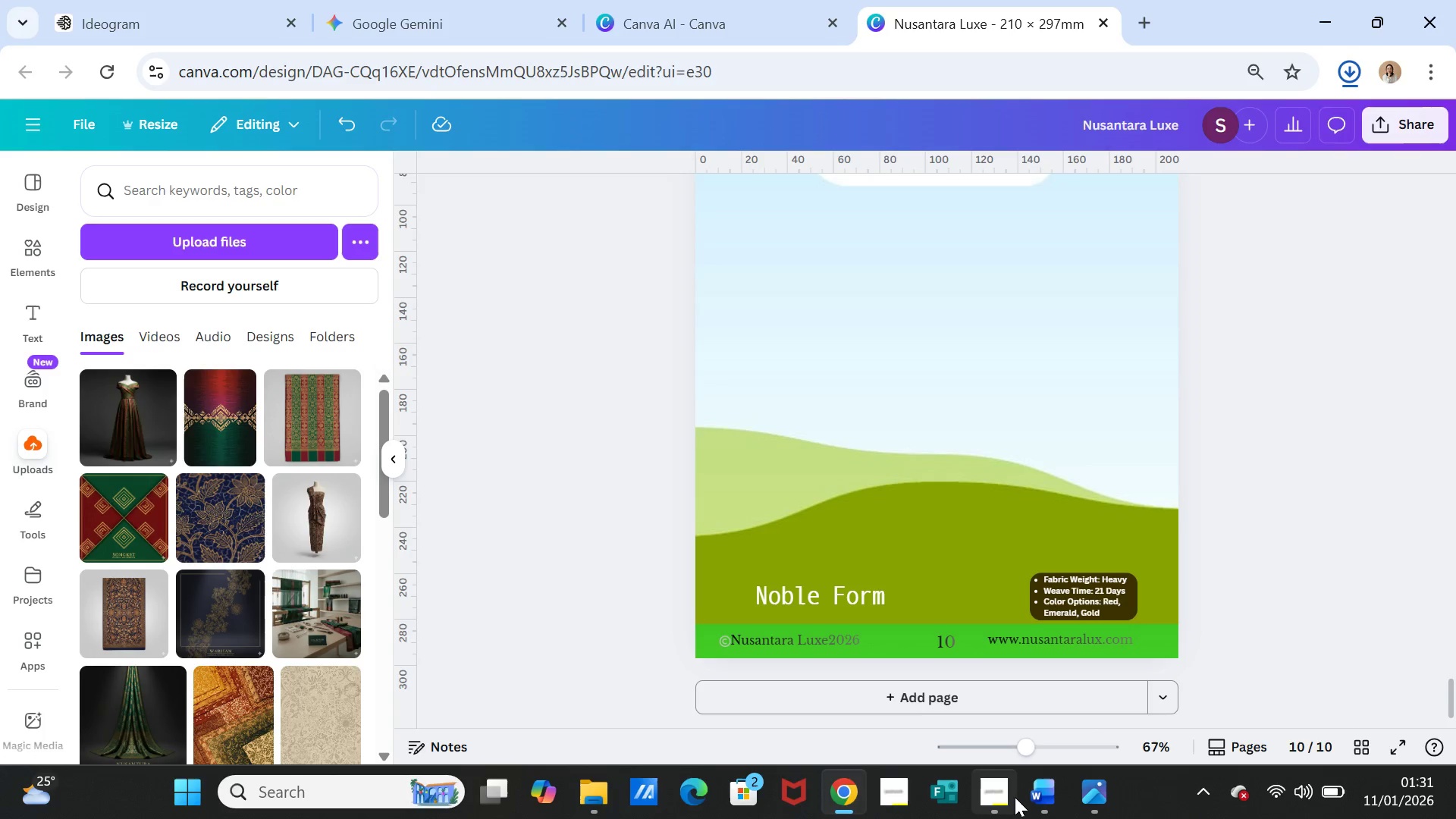 
left_click([1037, 797])
 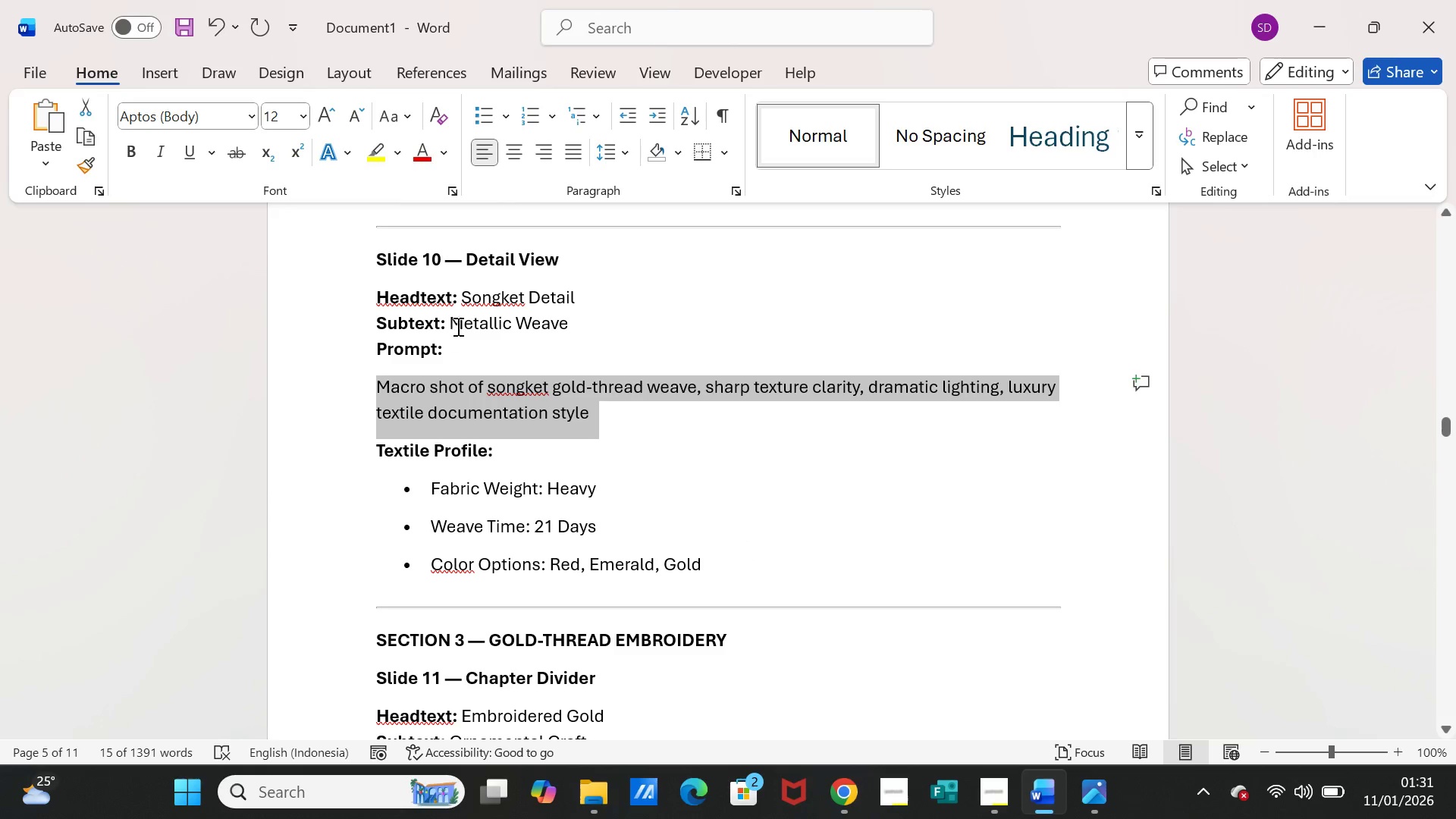 
left_click_drag(start_coordinate=[462, 297], to_coordinate=[561, 294])
 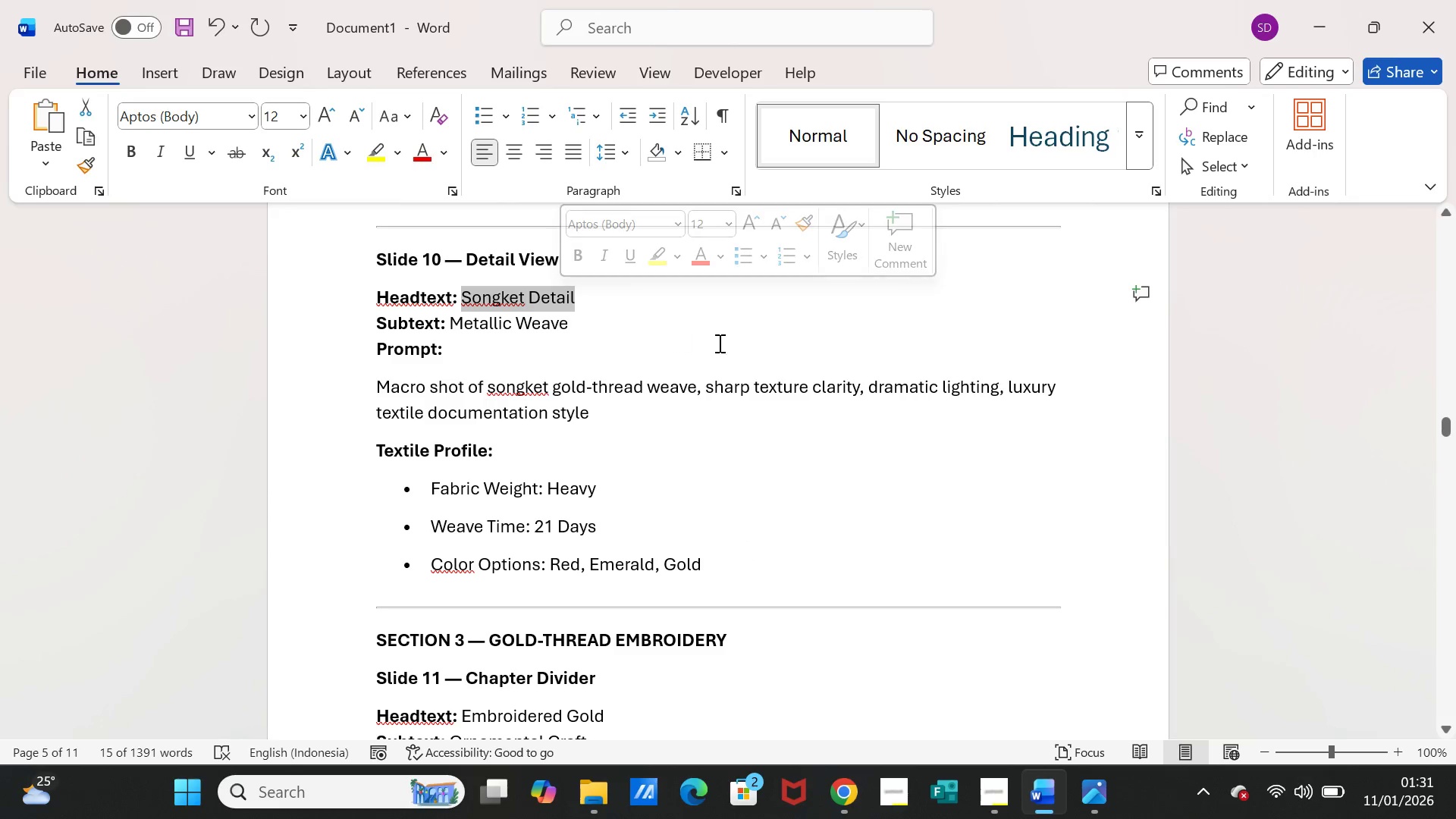 
key(Control+C)
 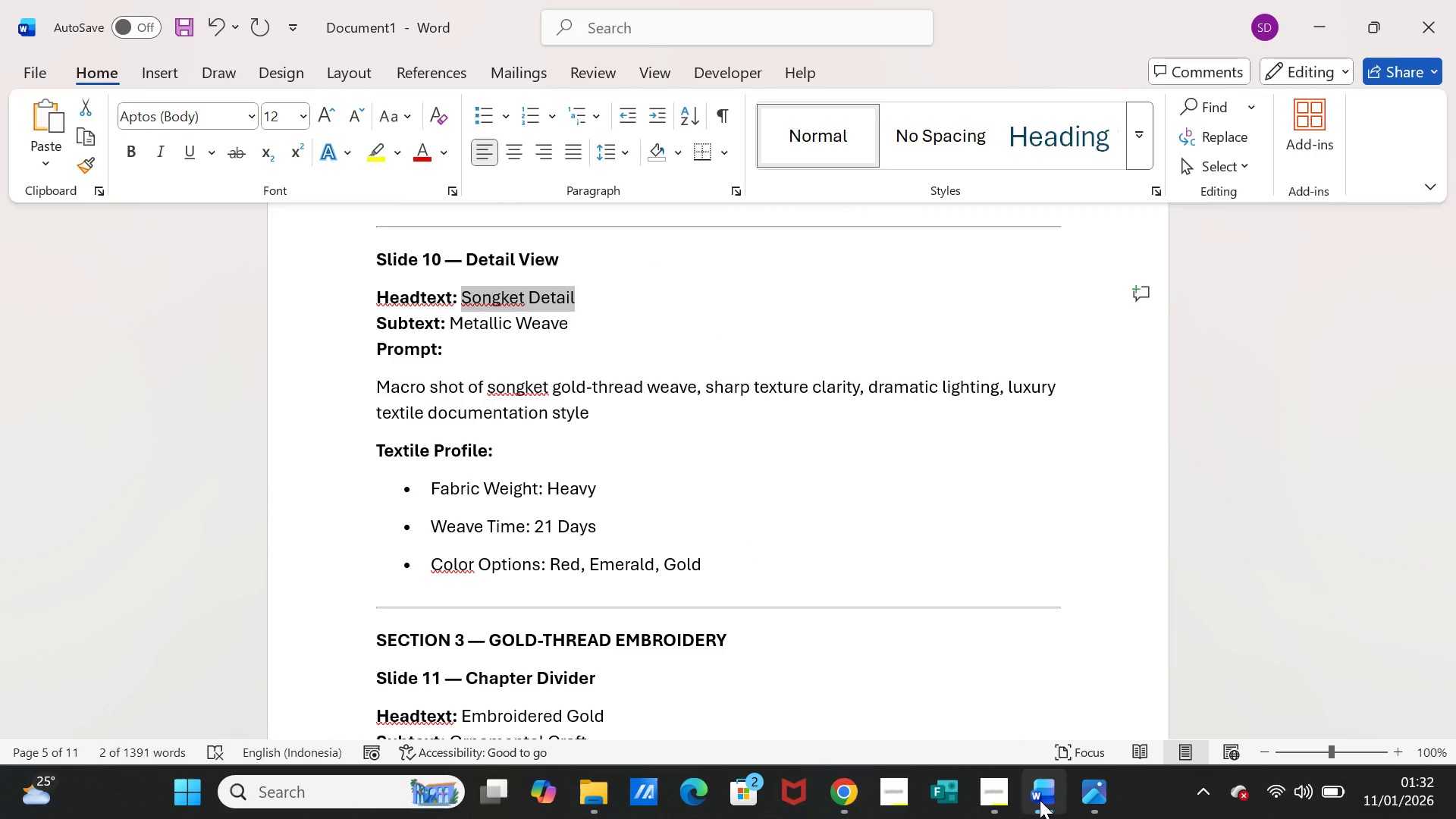 
left_click([1040, 800])
 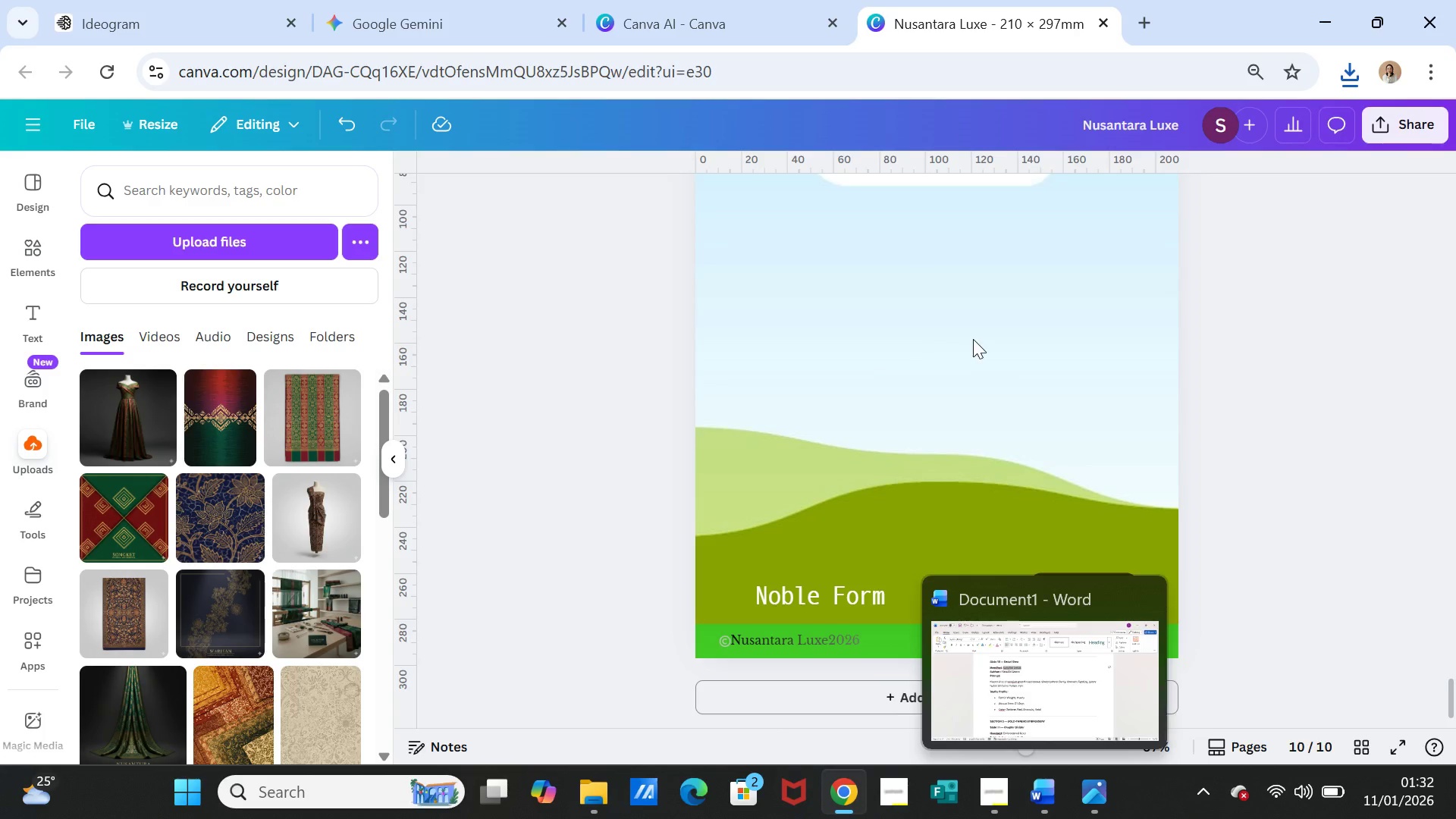 
scroll: coordinate [974, 339], scroll_direction: up, amount: 2.0
 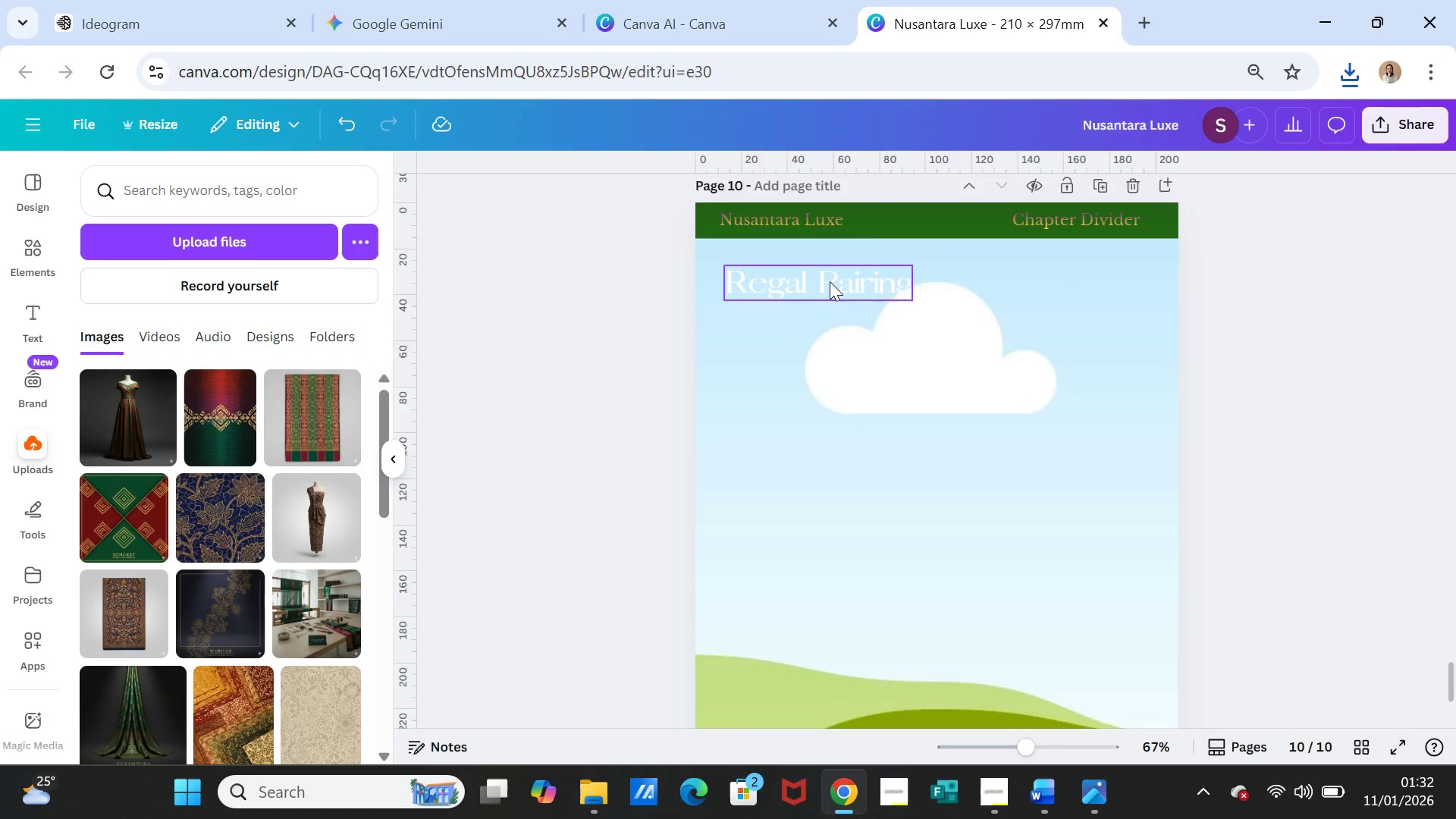 
double_click([830, 281])
 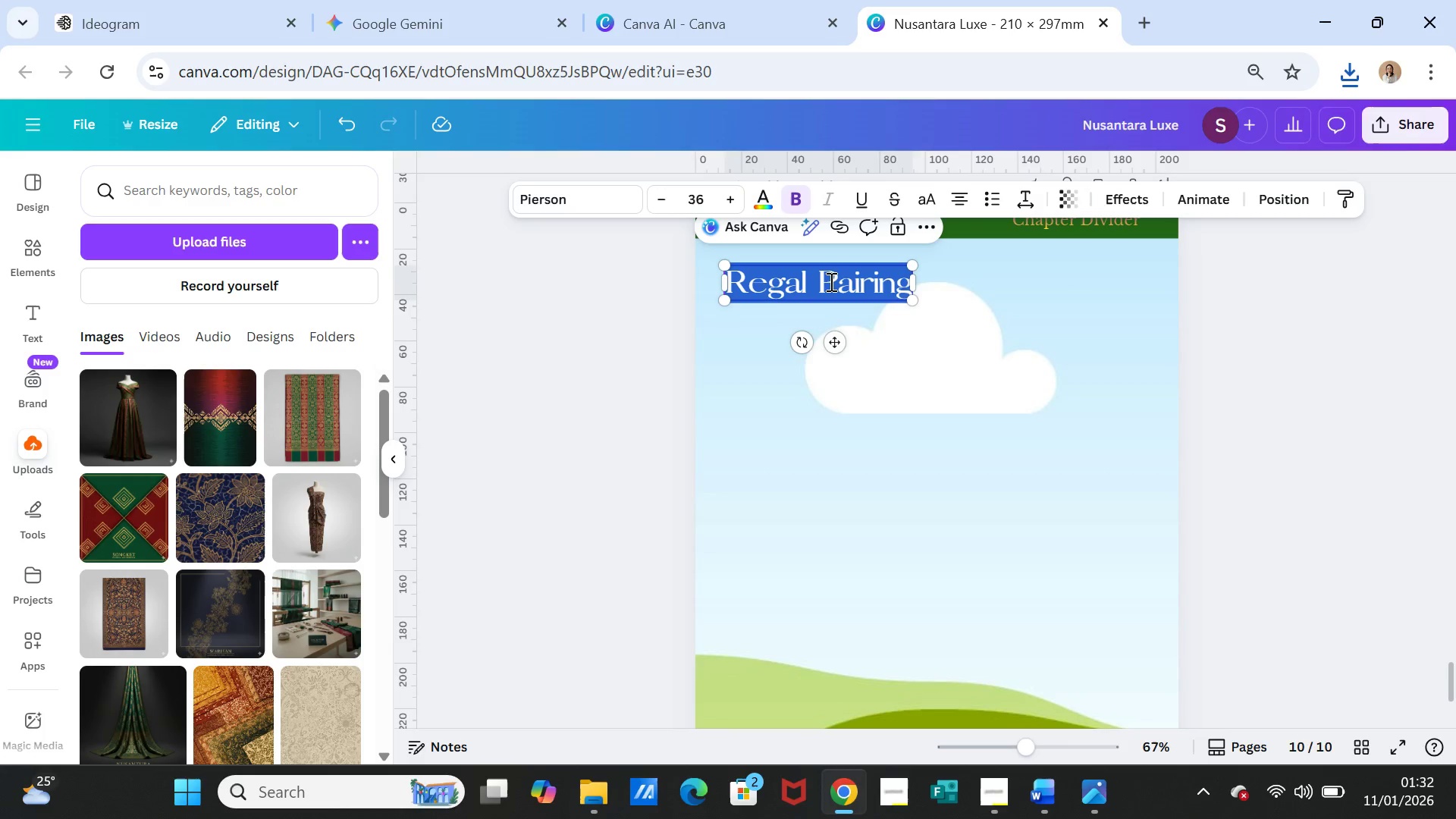 
triple_click([830, 281])
 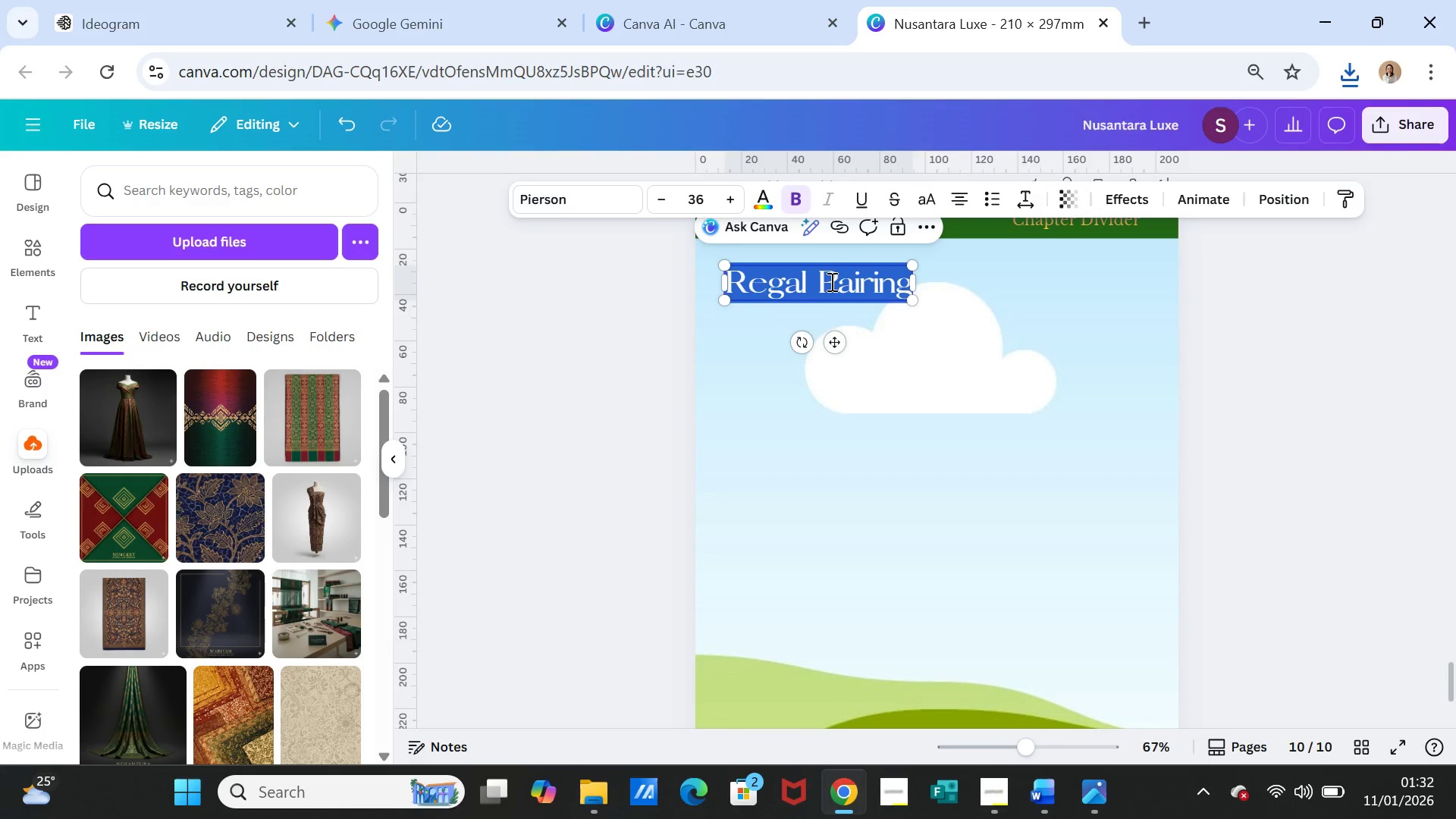 
key(Control+ControlLeft)
 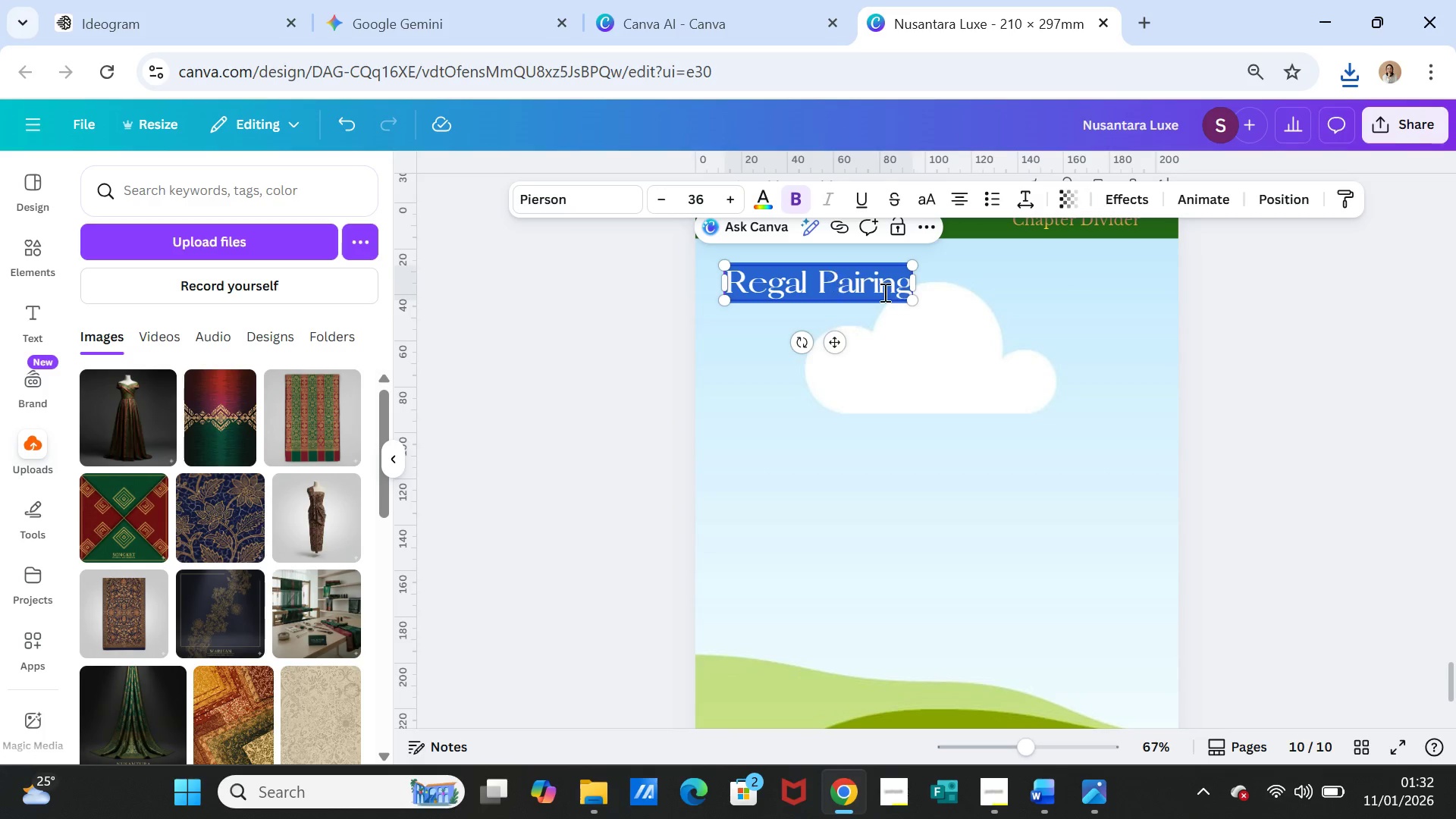 
key(Control+V)
 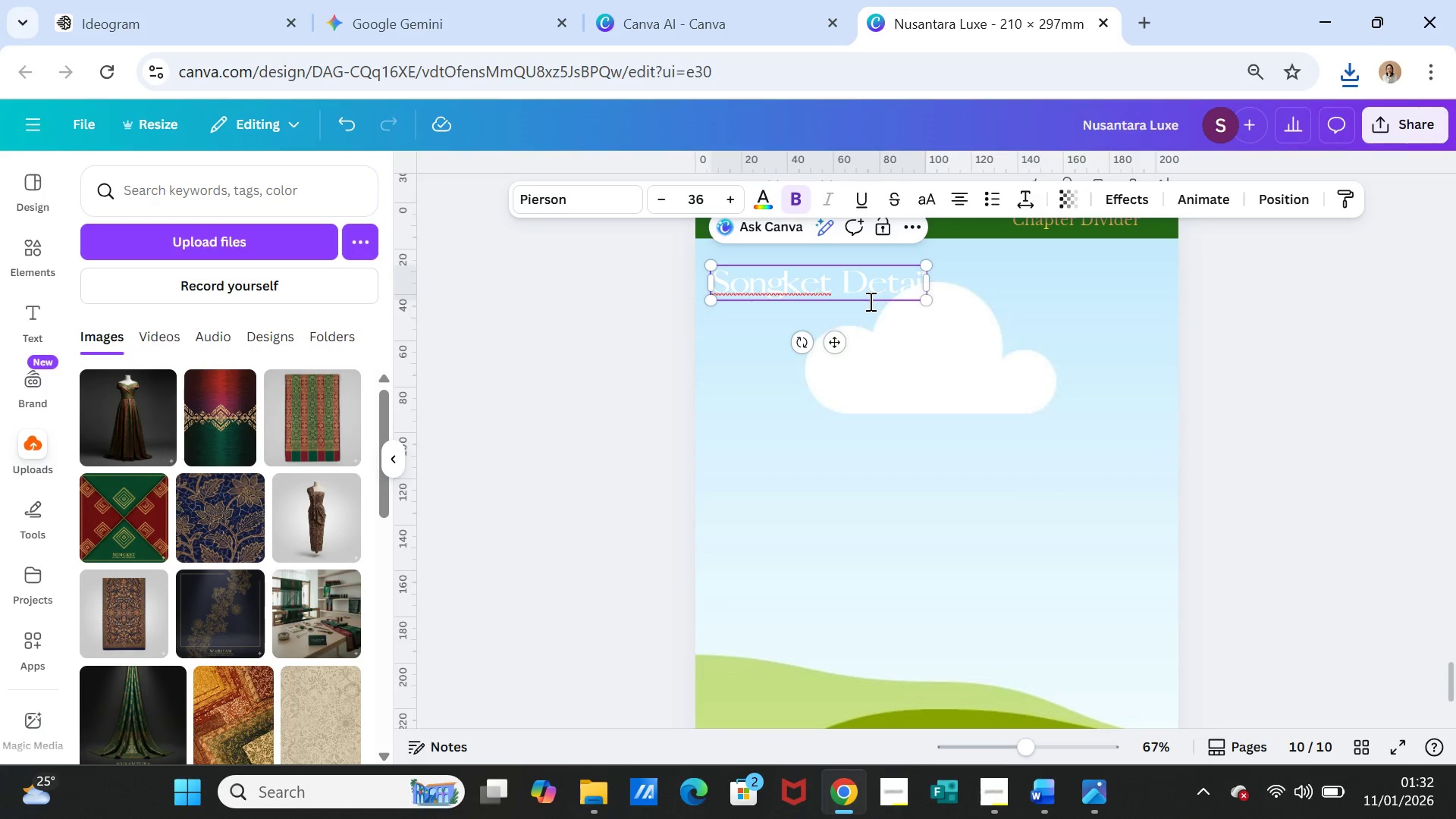 
left_click([940, 350])
 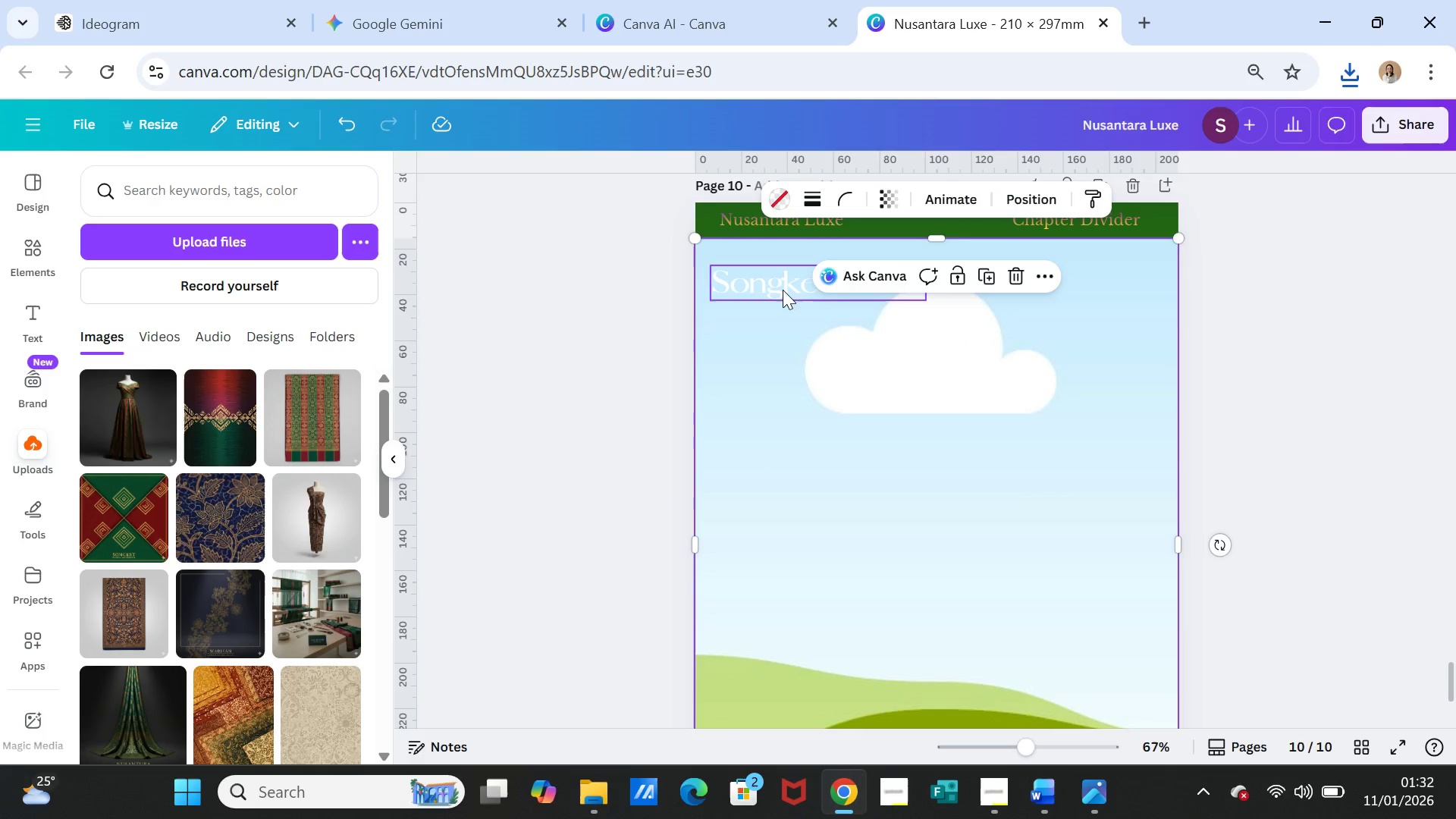 
left_click_drag(start_coordinate=[779, 287], to_coordinate=[788, 287])
 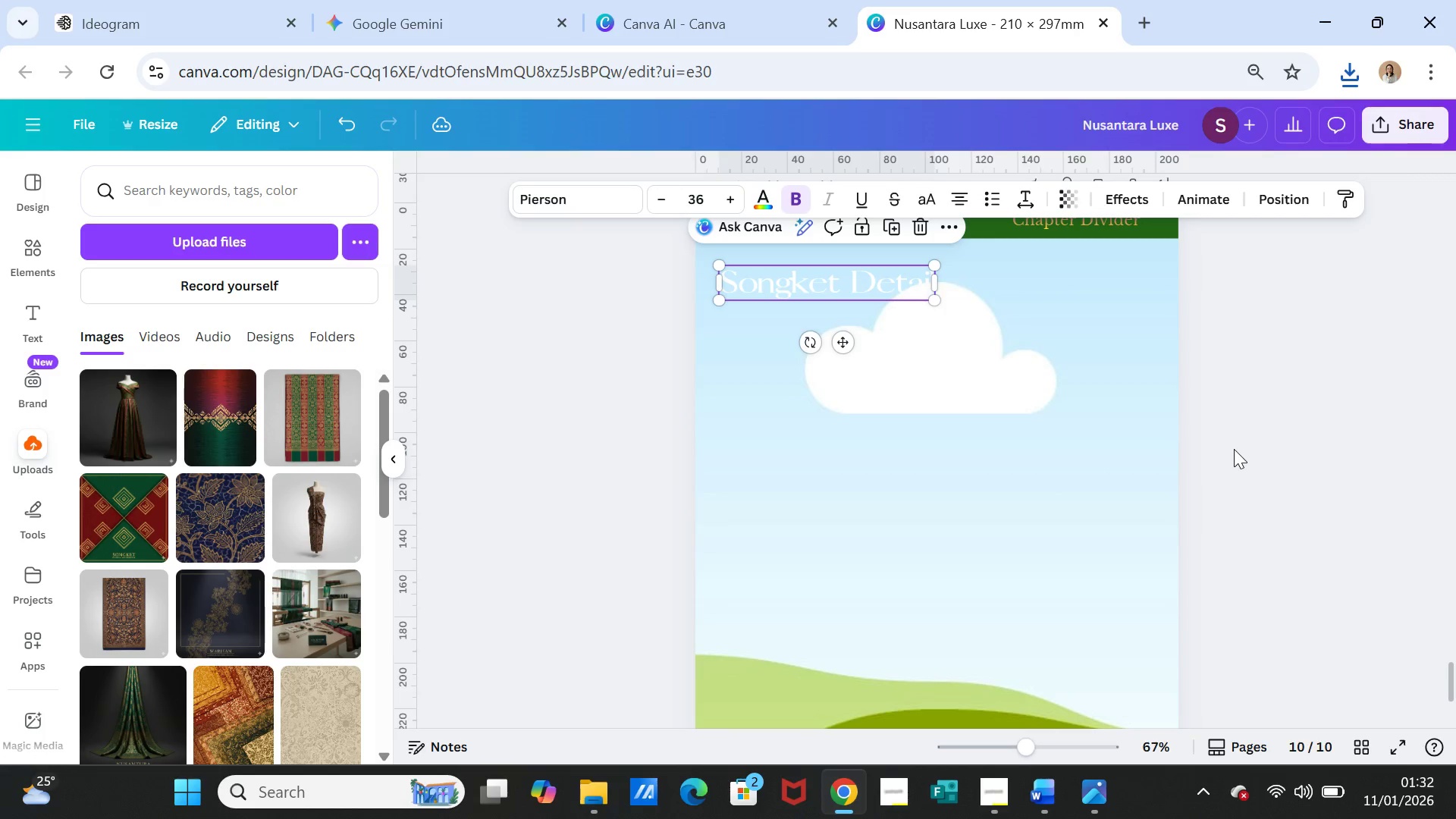 
left_click([1234, 449])
 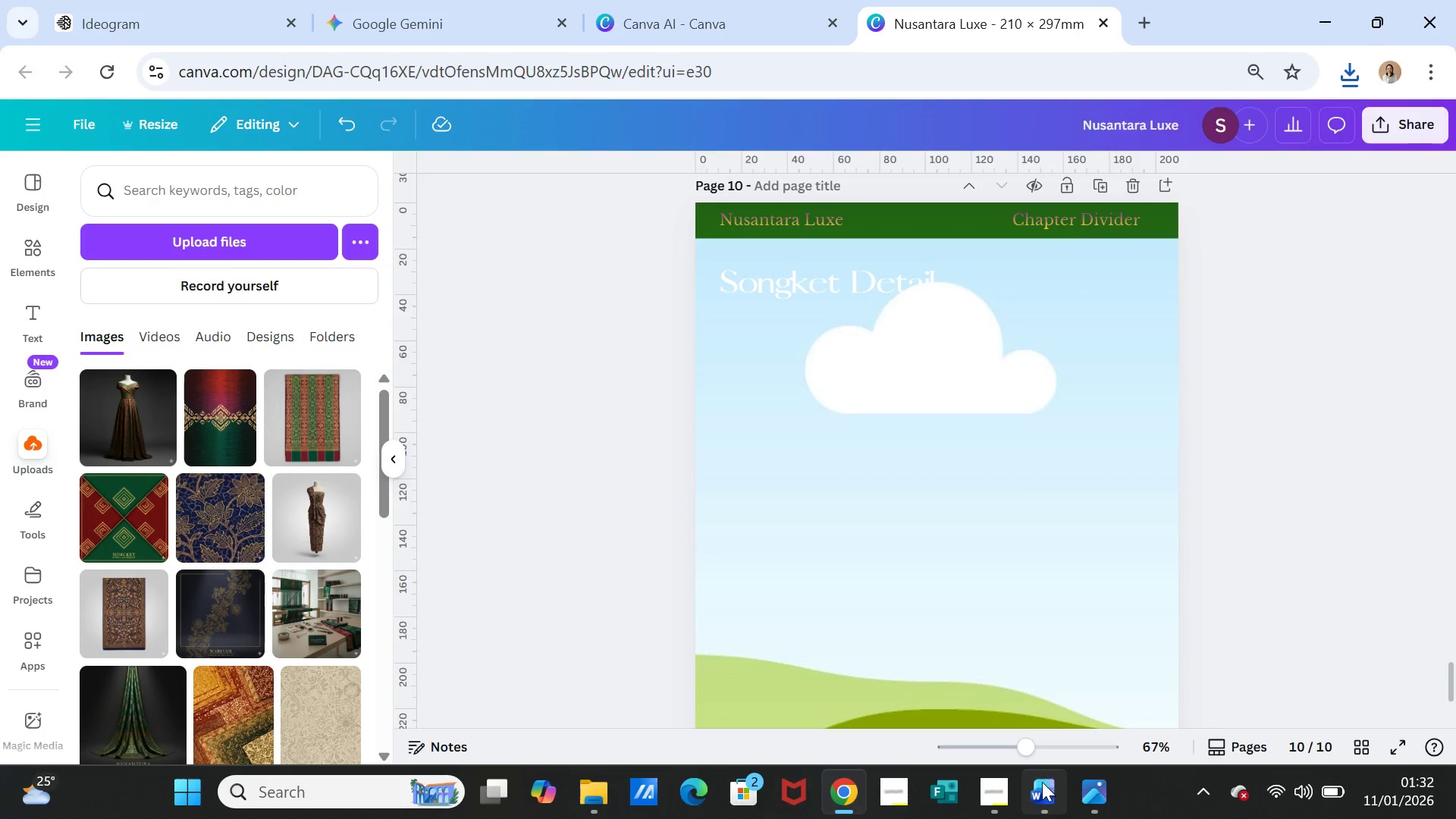 
left_click([1050, 787])
 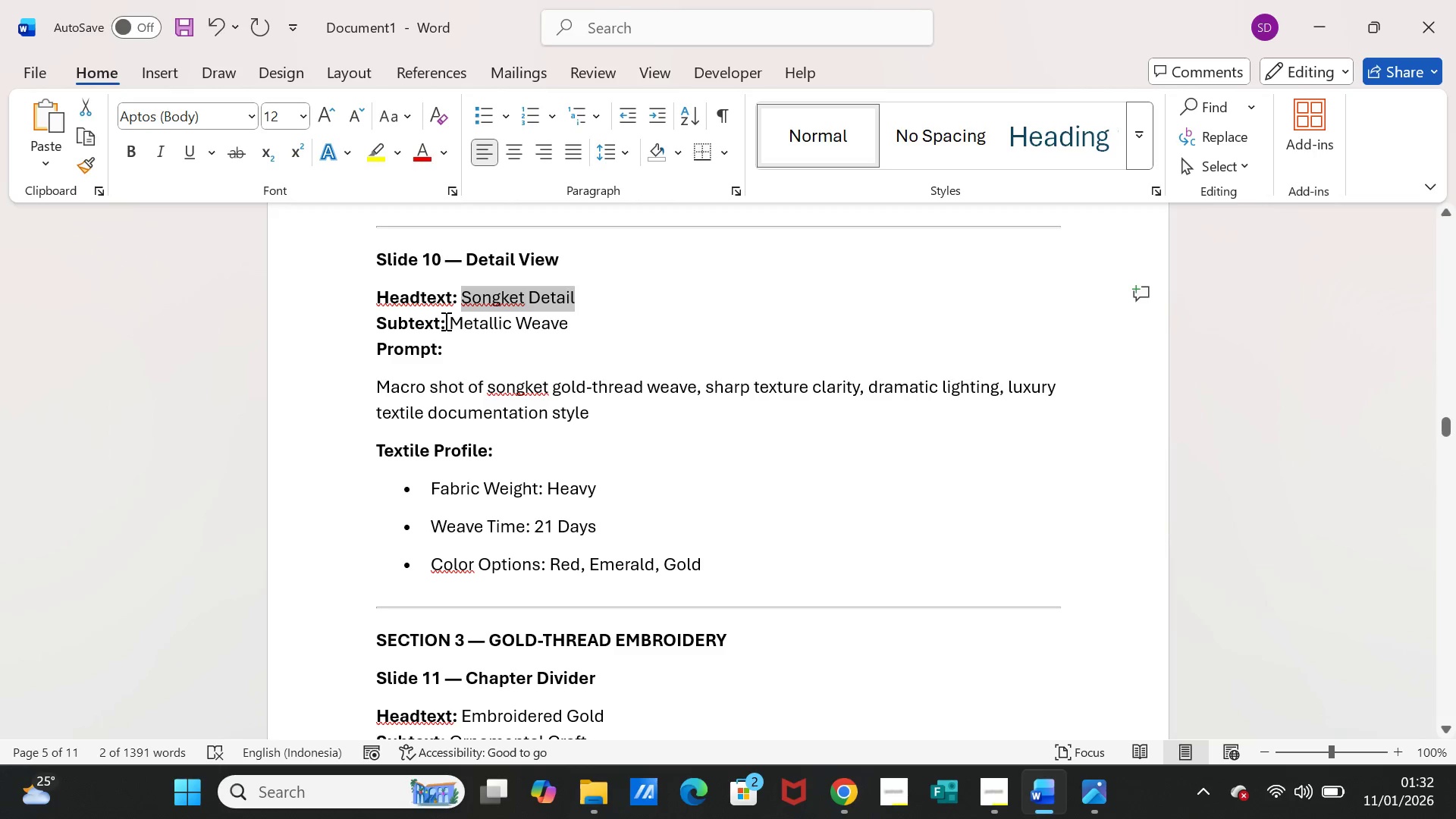 
left_click_drag(start_coordinate=[450, 321], to_coordinate=[558, 325])
 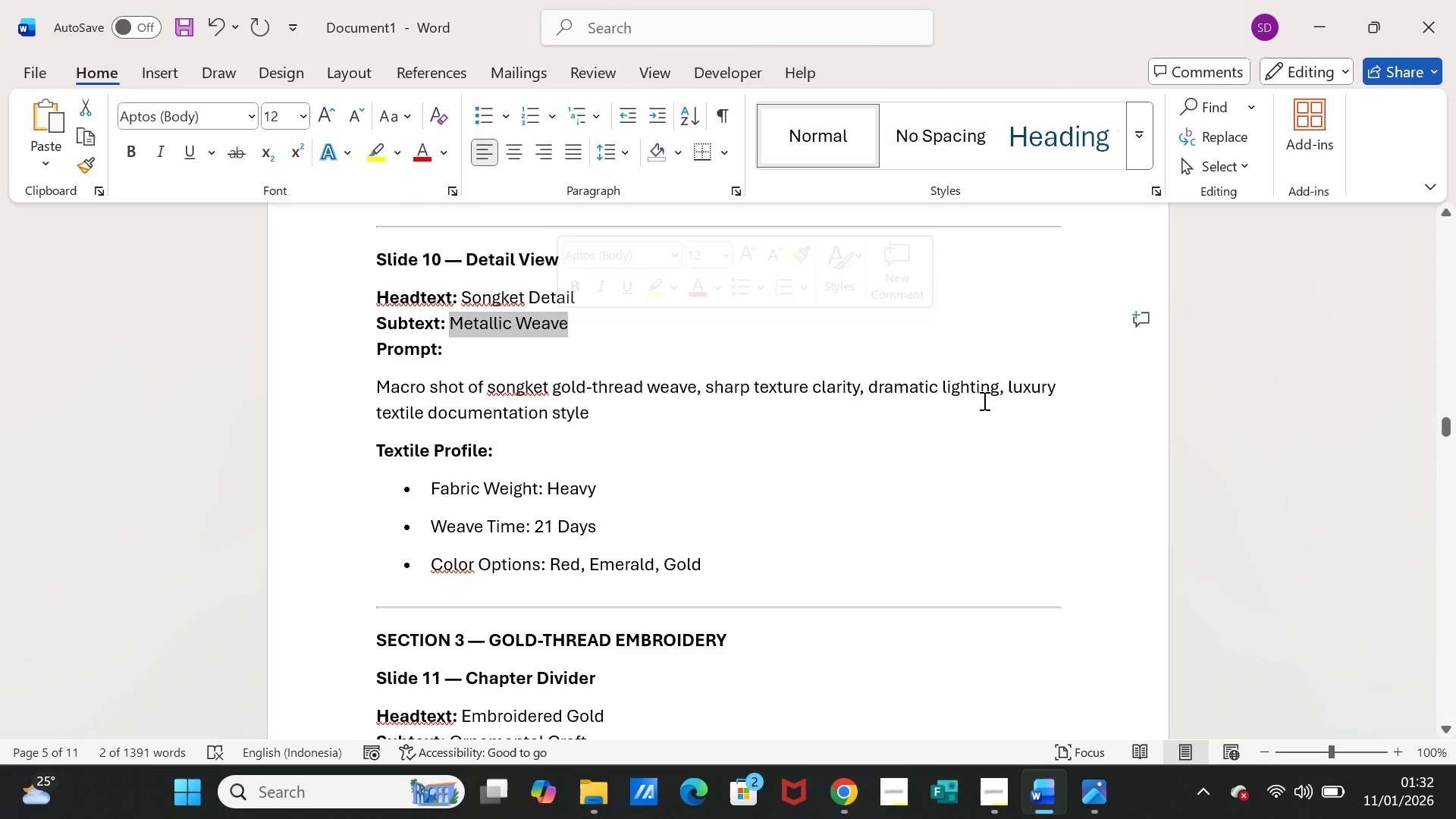 
key(Control+C)
 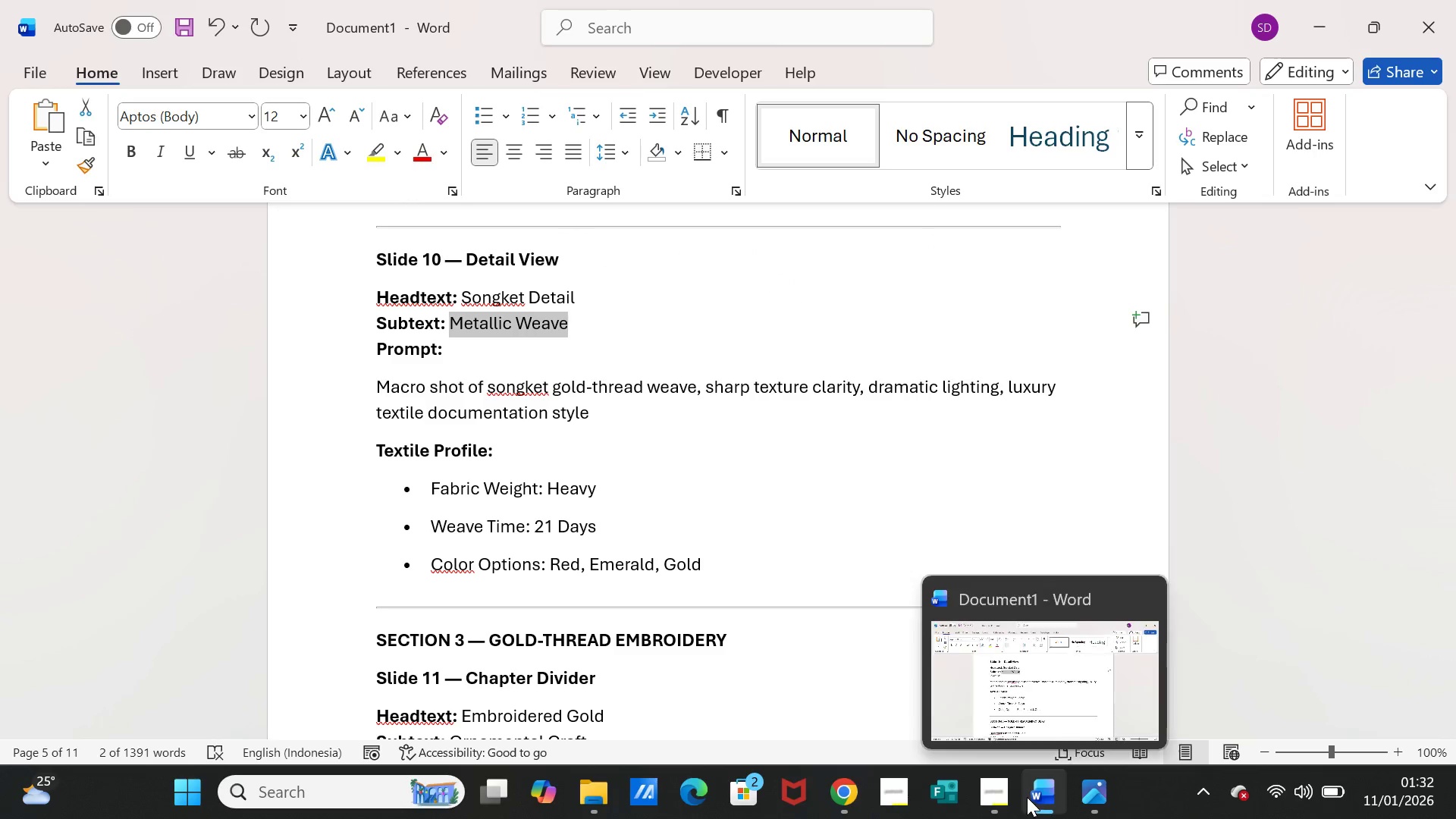 
left_click([1033, 797])
 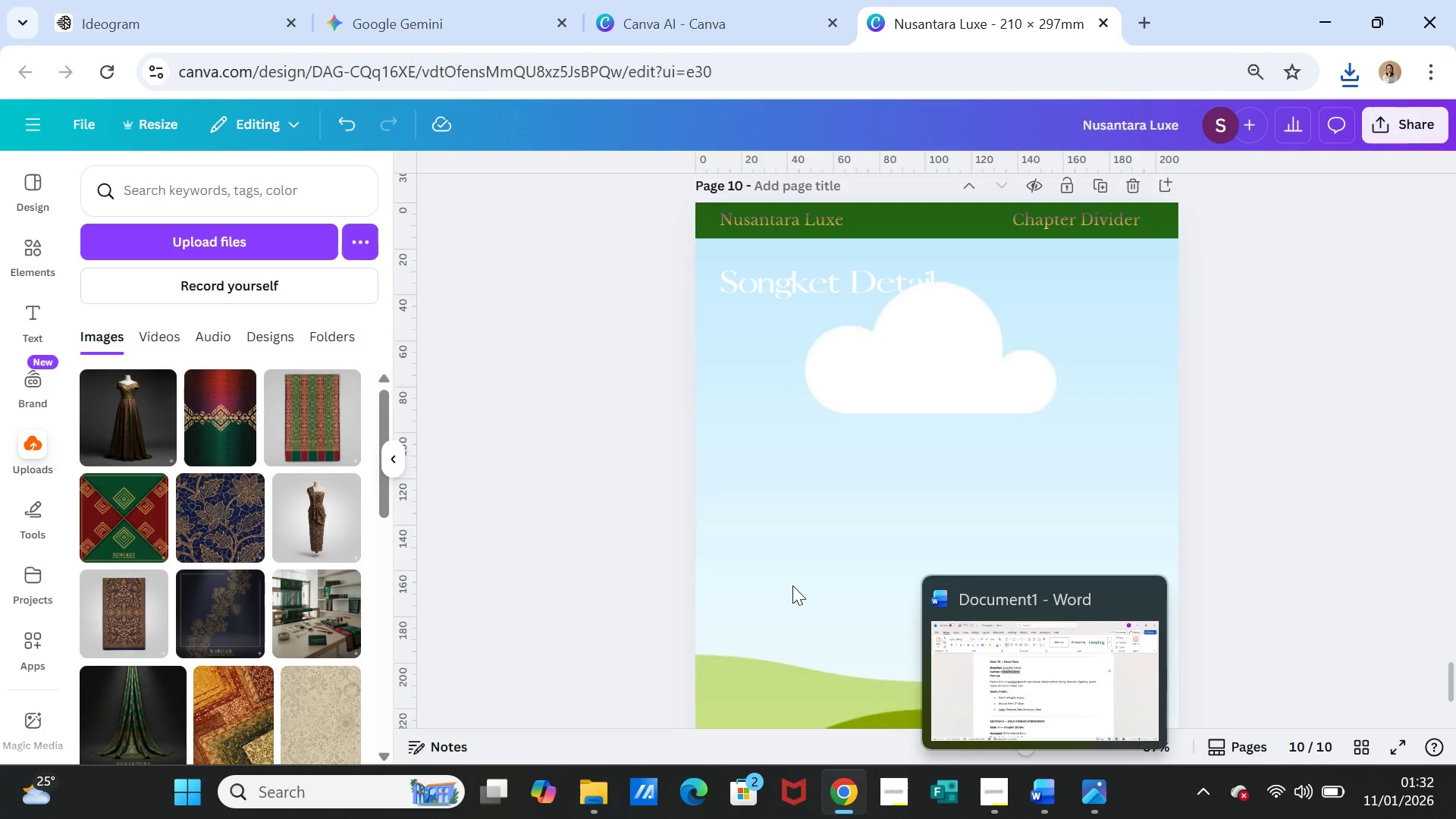 
scroll: coordinate [792, 585], scroll_direction: down, amount: 3.0
 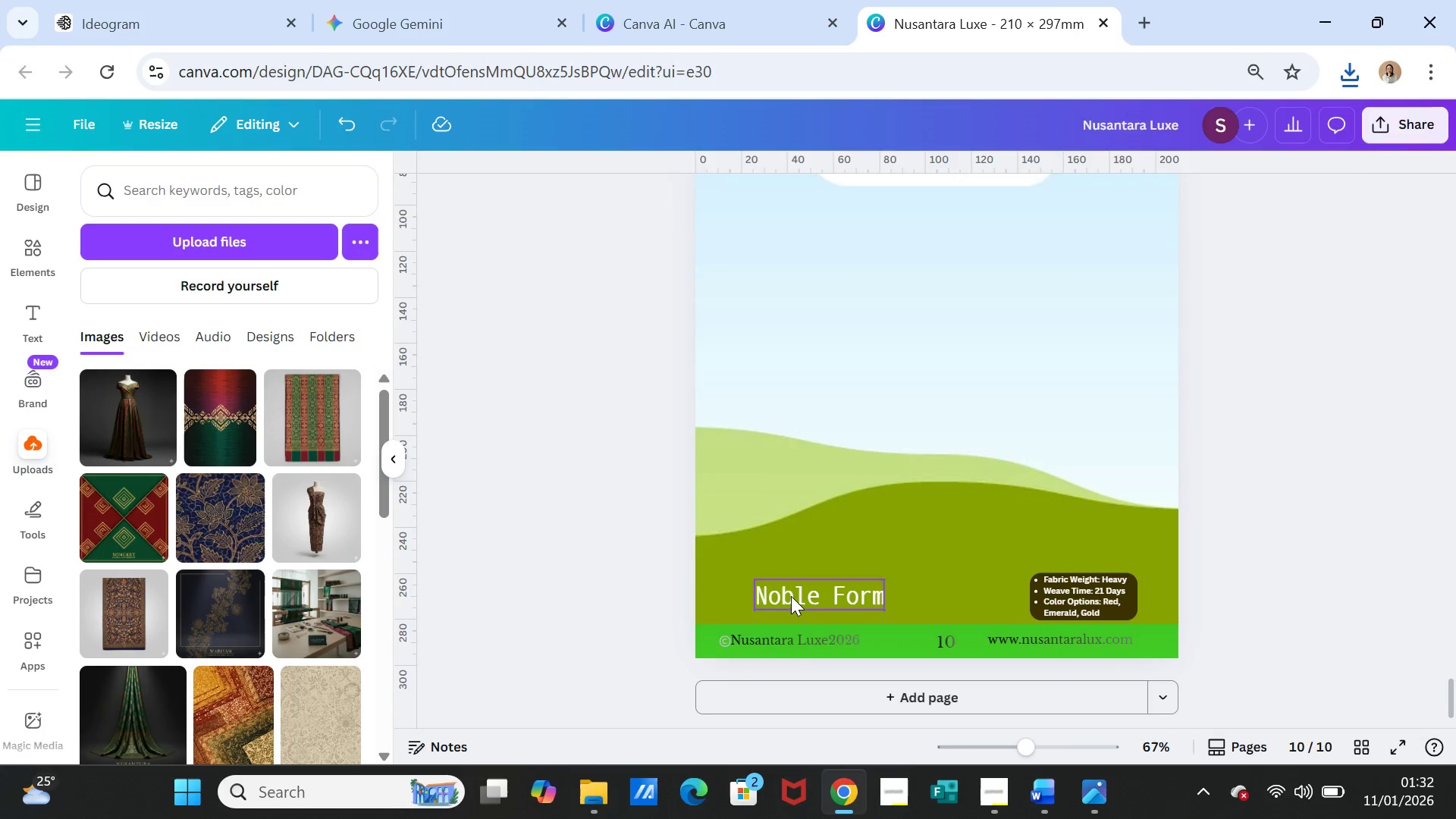 
double_click([791, 596])
 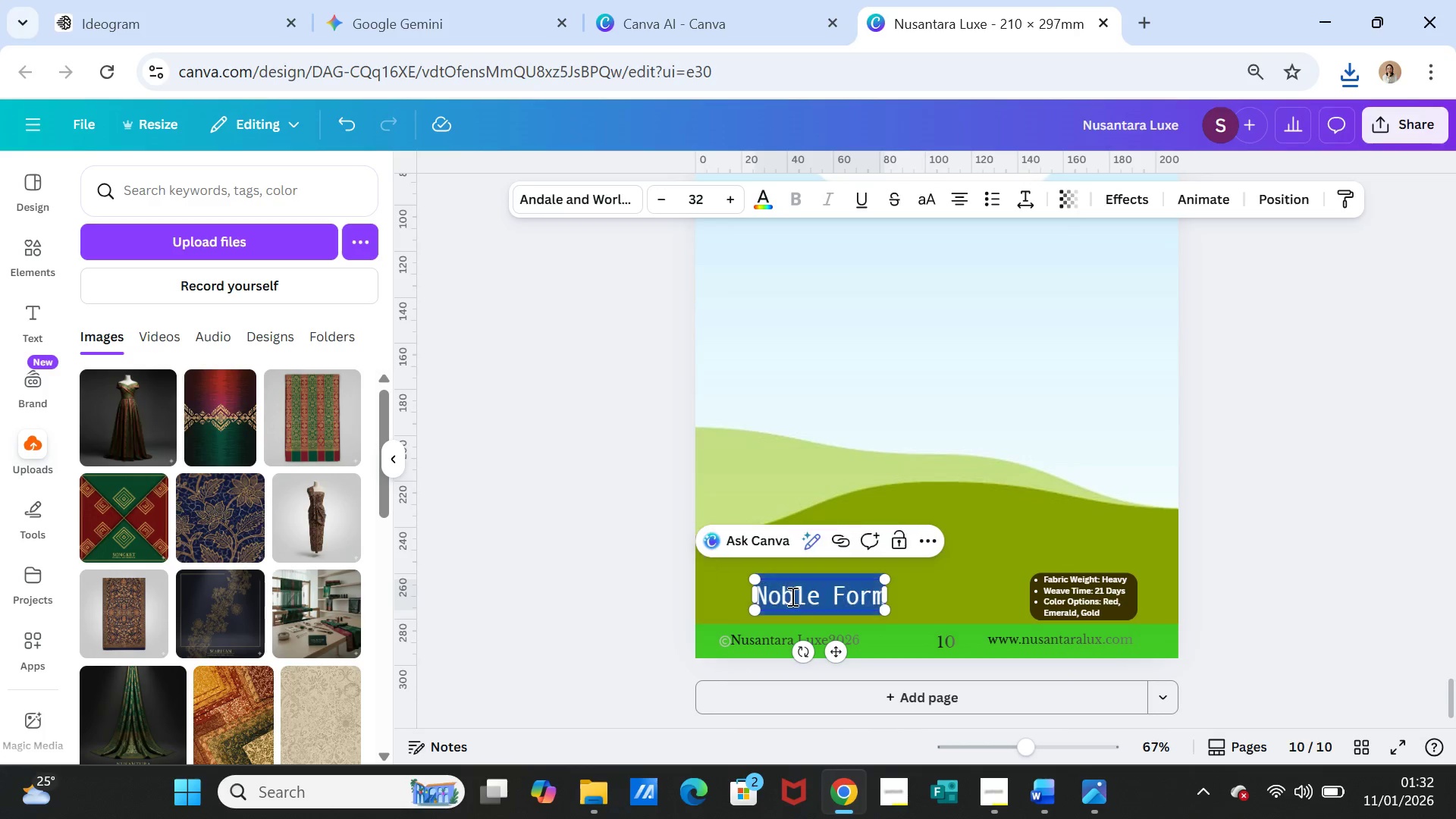 
triple_click([791, 596])
 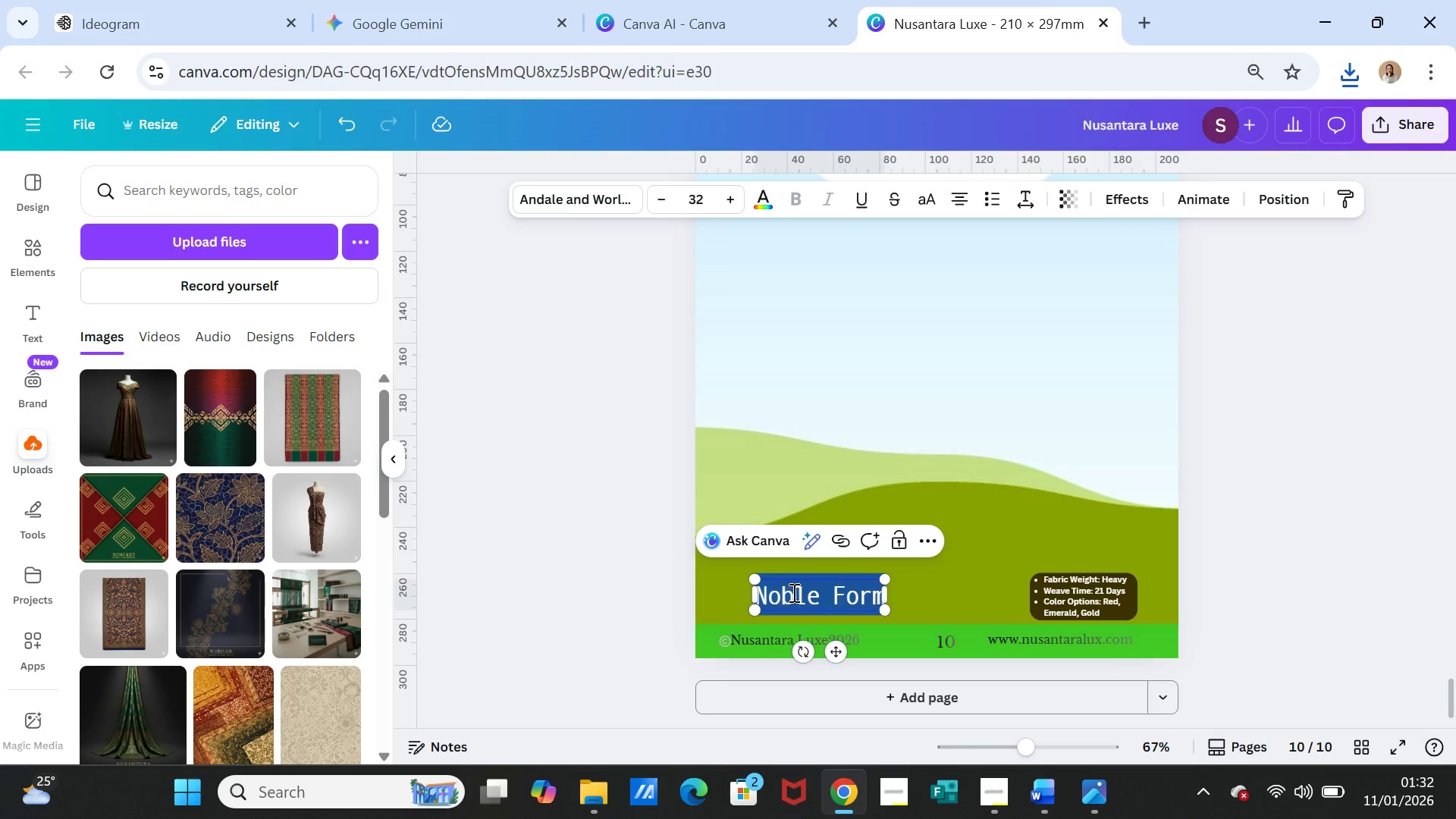 
key(Control+ControlLeft)
 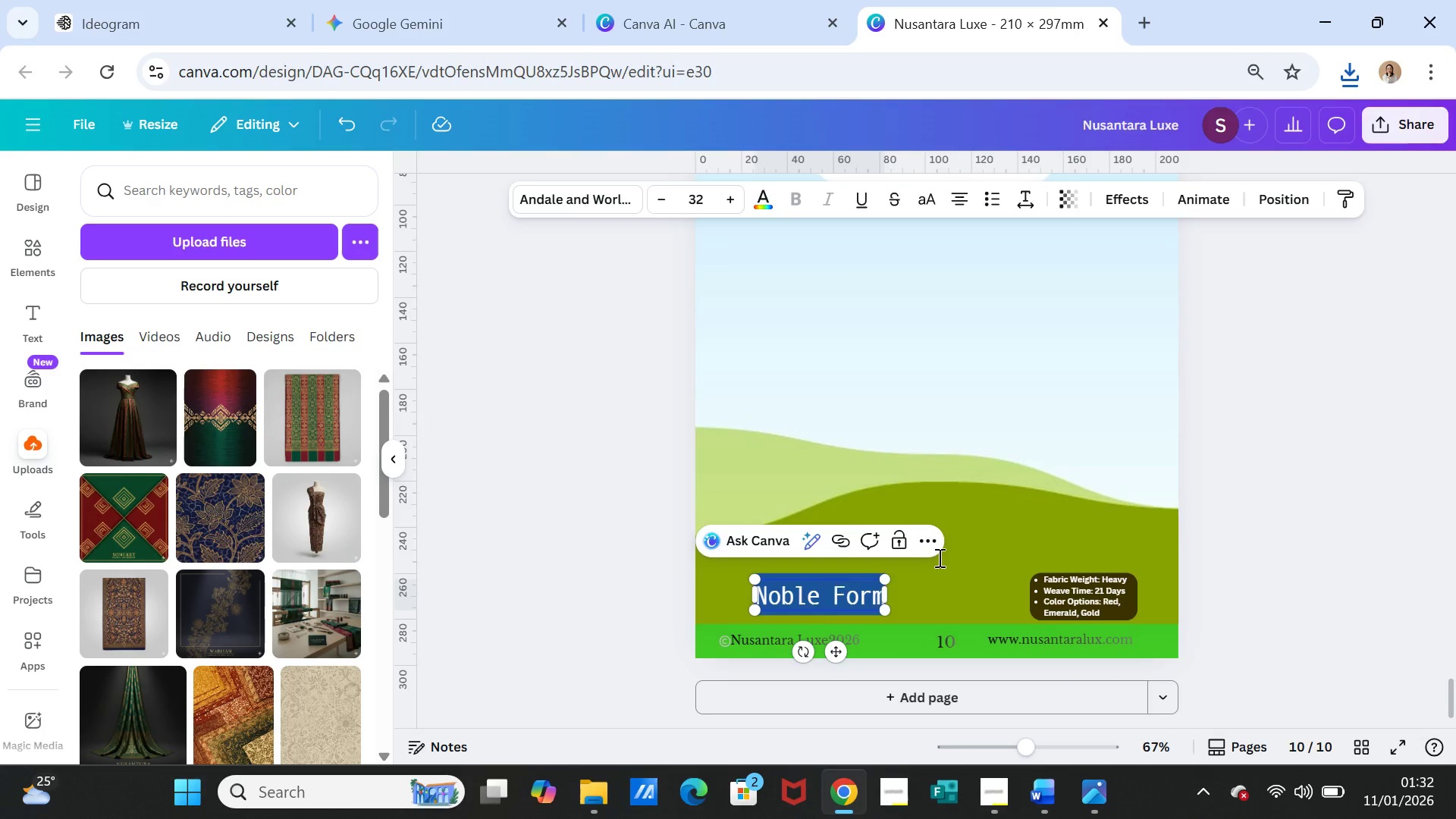 
key(Control+V)
 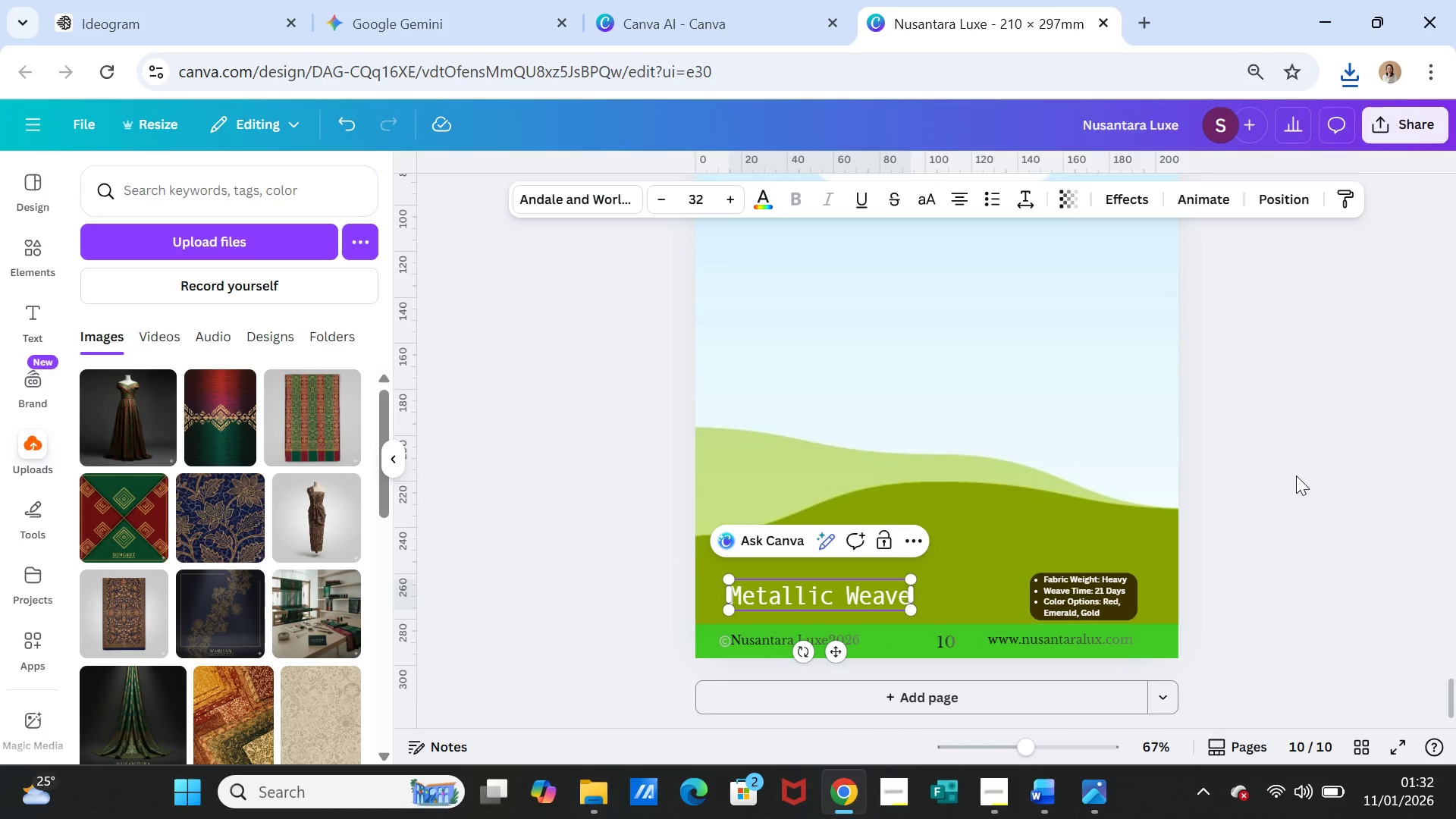 
left_click([1296, 475])
 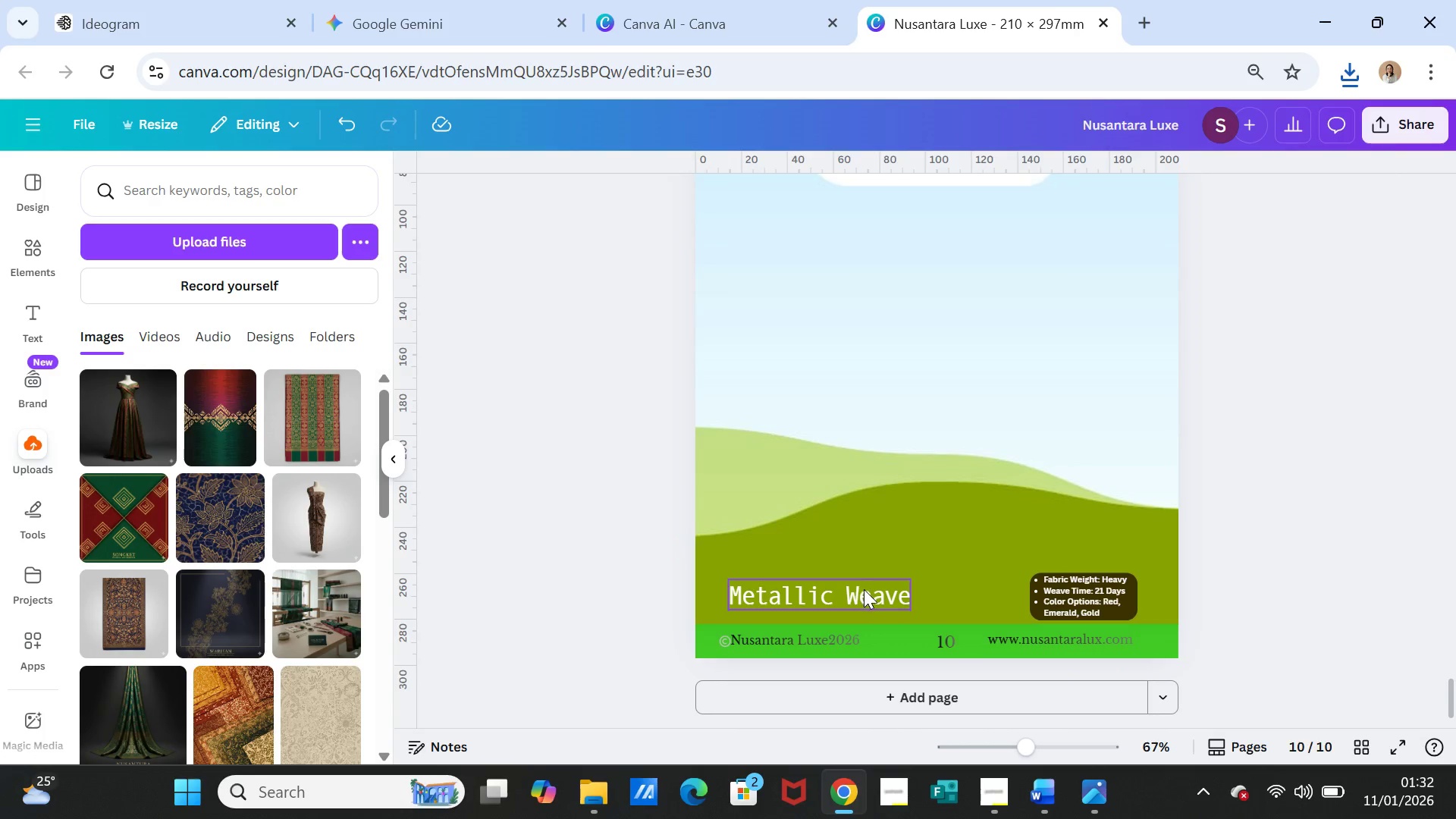 
left_click_drag(start_coordinate=[864, 591], to_coordinate=[876, 587])
 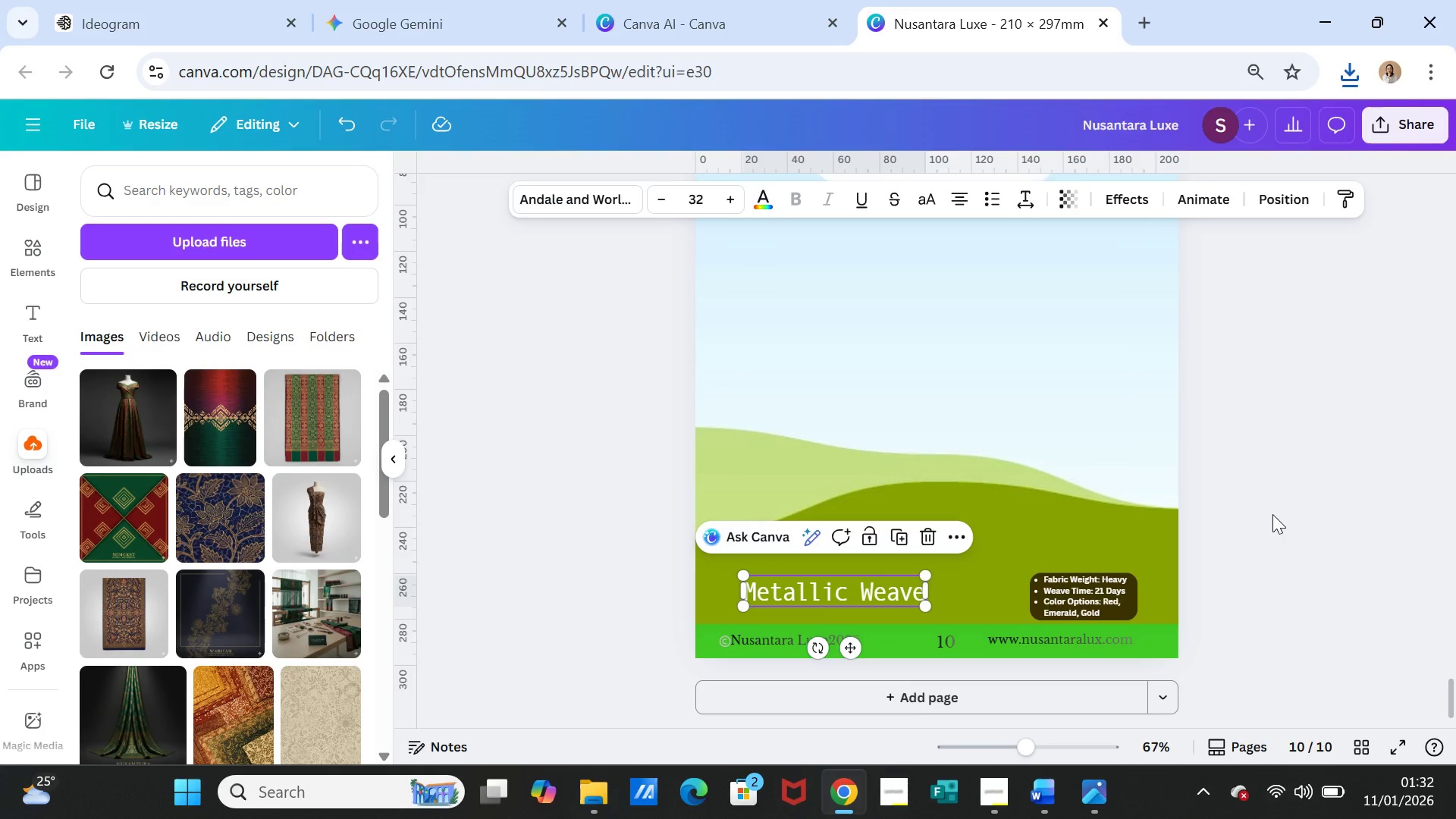 
left_click([1272, 514])
 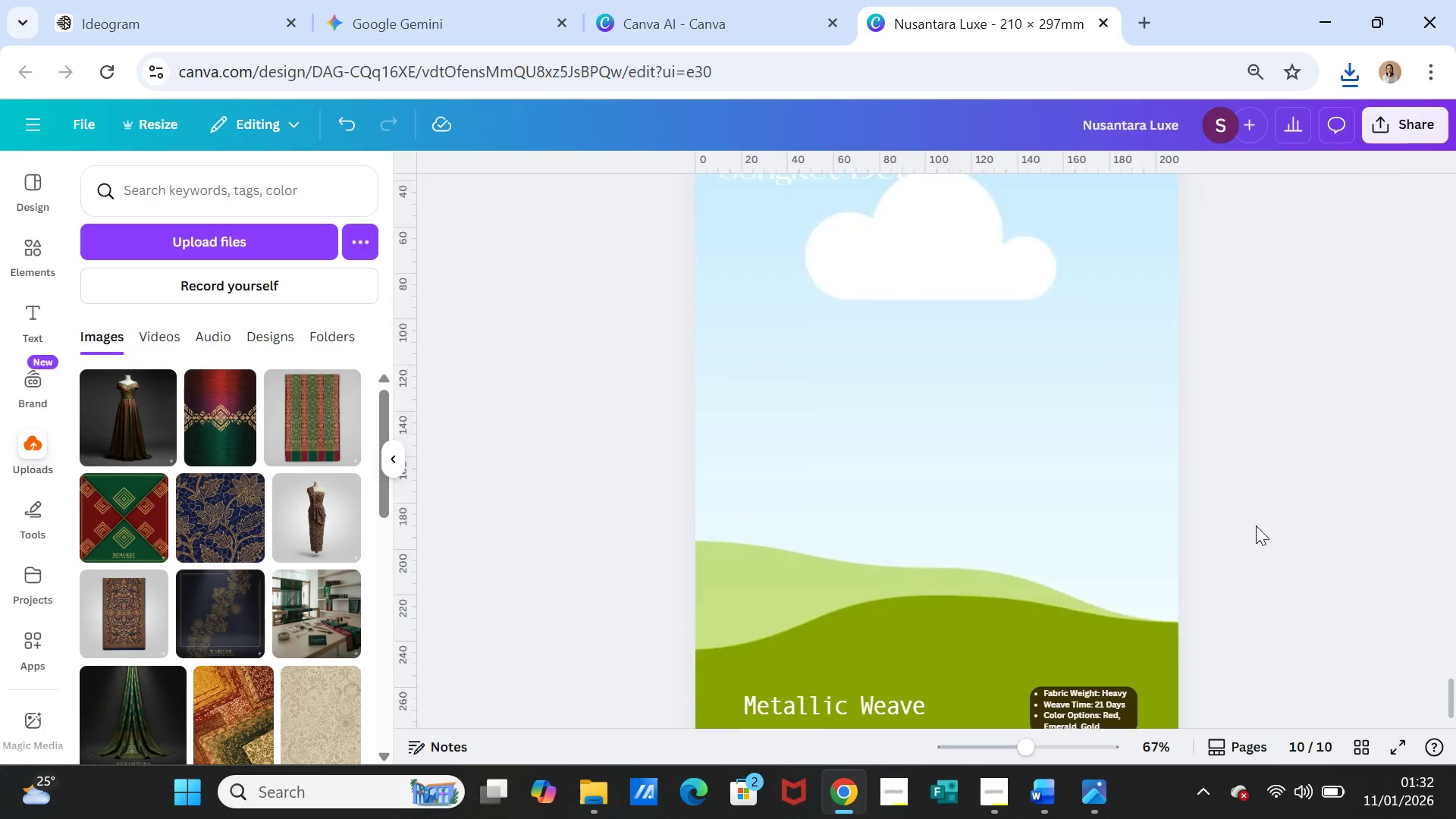 
scroll: coordinate [1256, 526], scroll_direction: up, amount: 3.0
 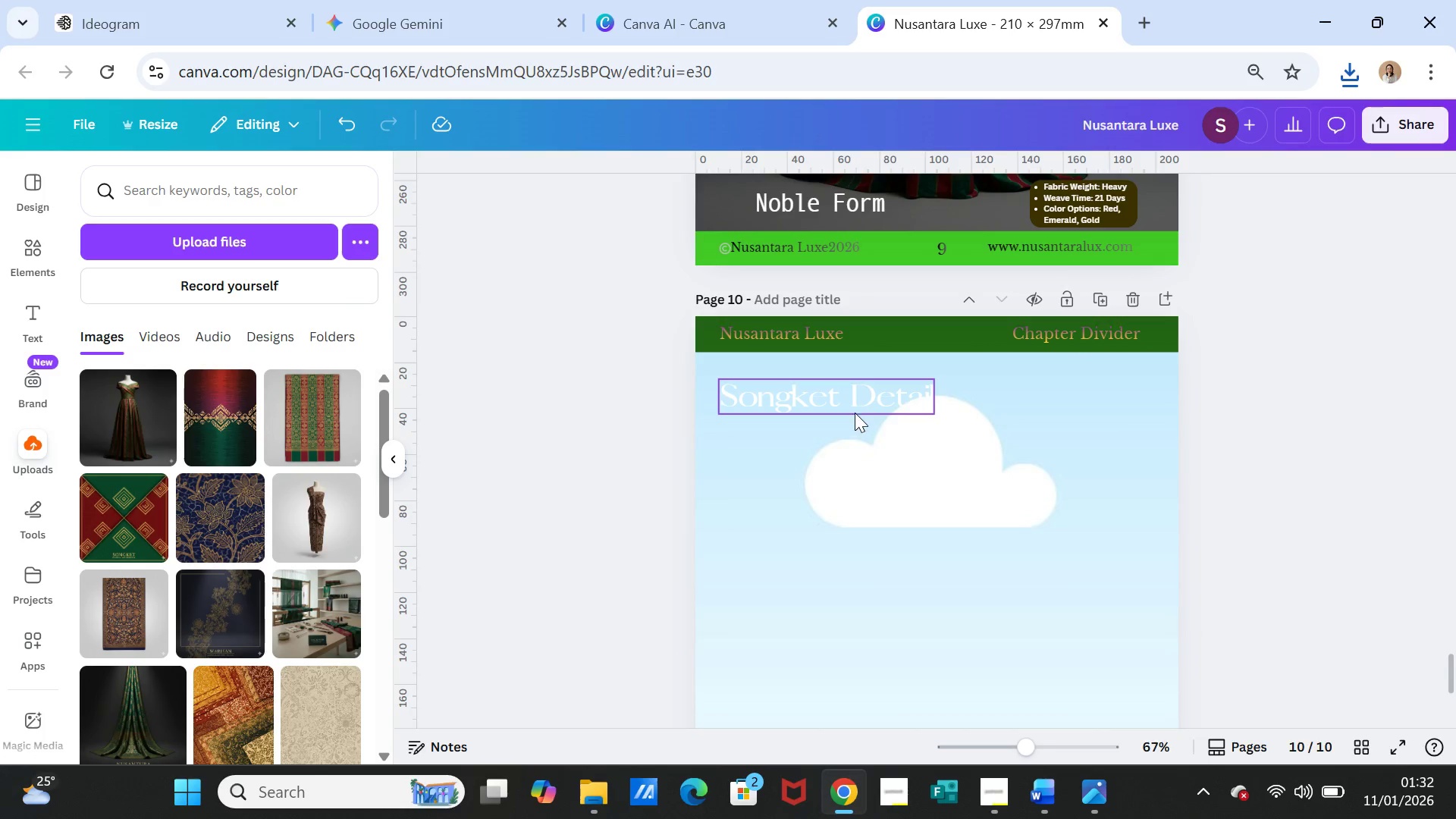 
left_click_drag(start_coordinate=[850, 400], to_coordinate=[873, 388])
 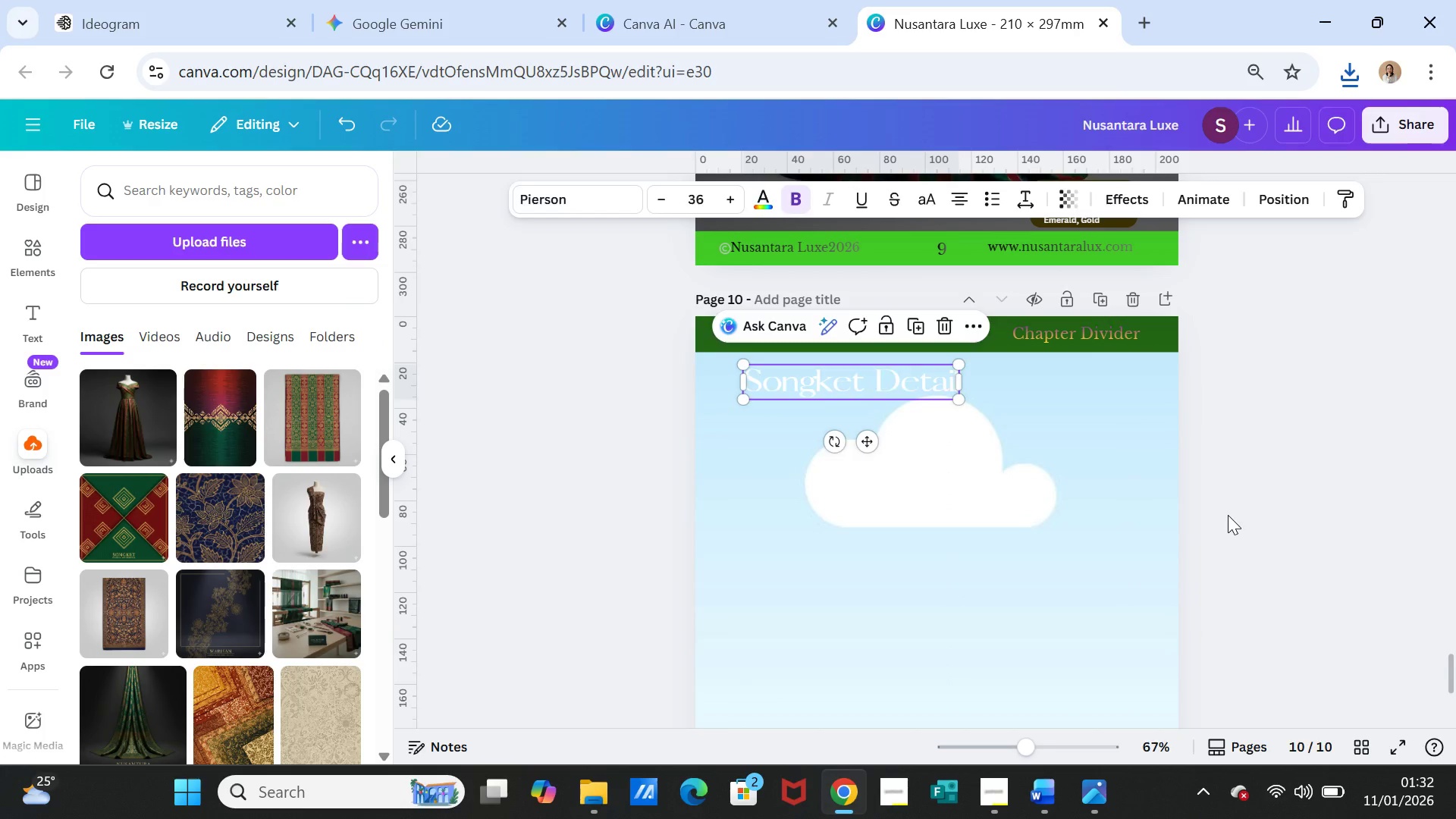 
left_click([1228, 515])
 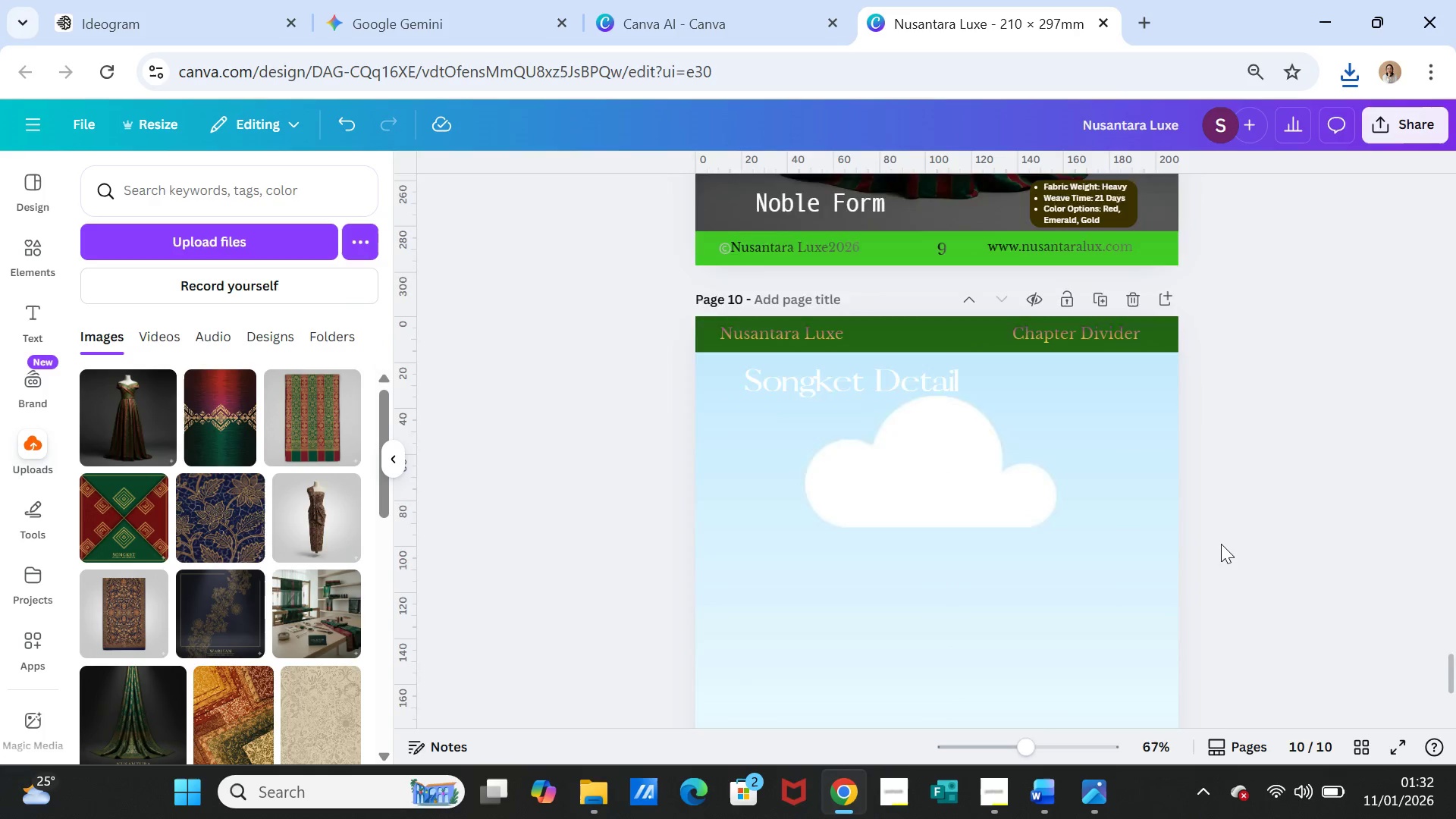 
scroll: coordinate [1221, 544], scroll_direction: down, amount: 3.0
 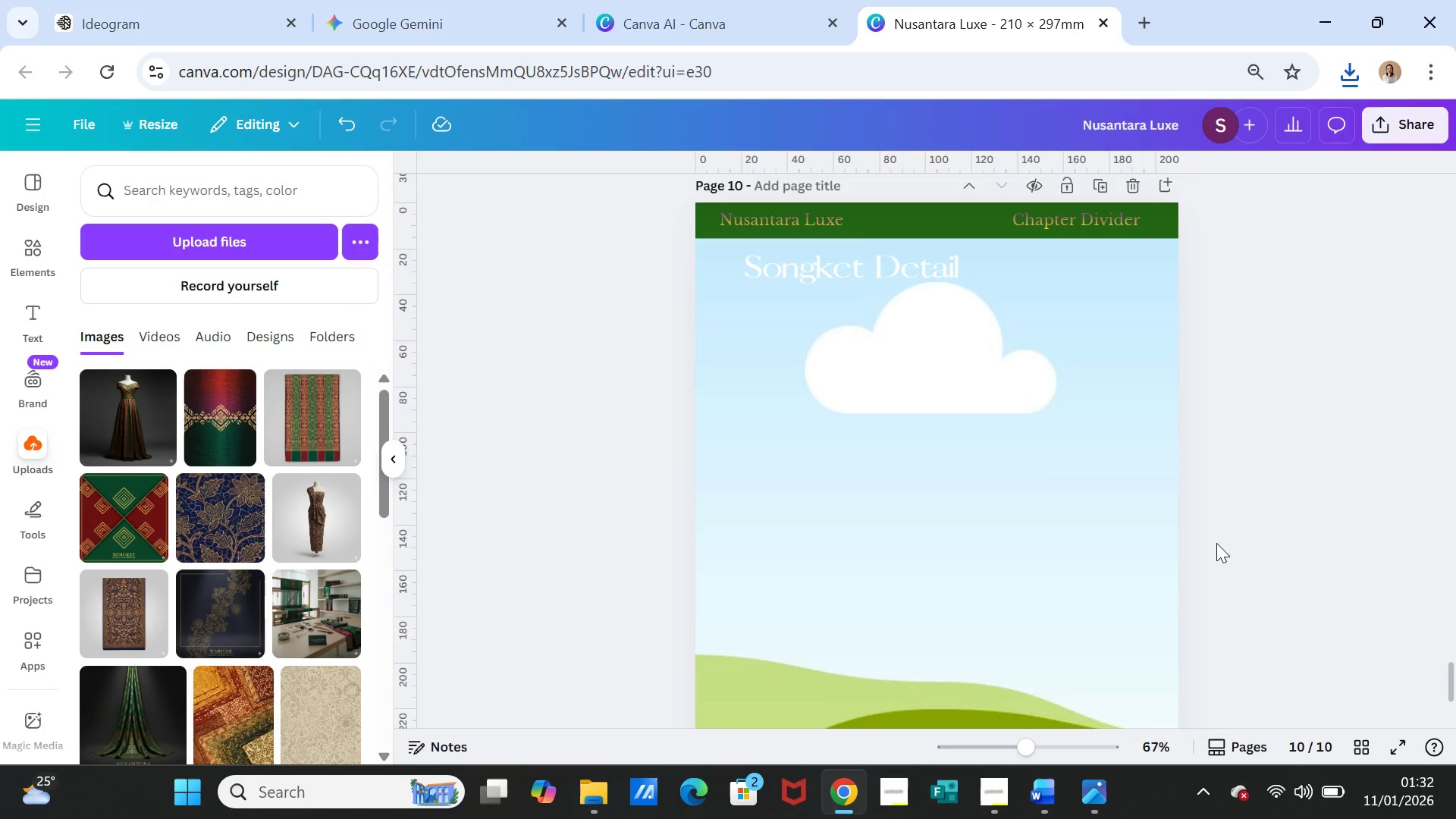 
scroll: coordinate [1216, 543], scroll_direction: up, amount: 6.0
 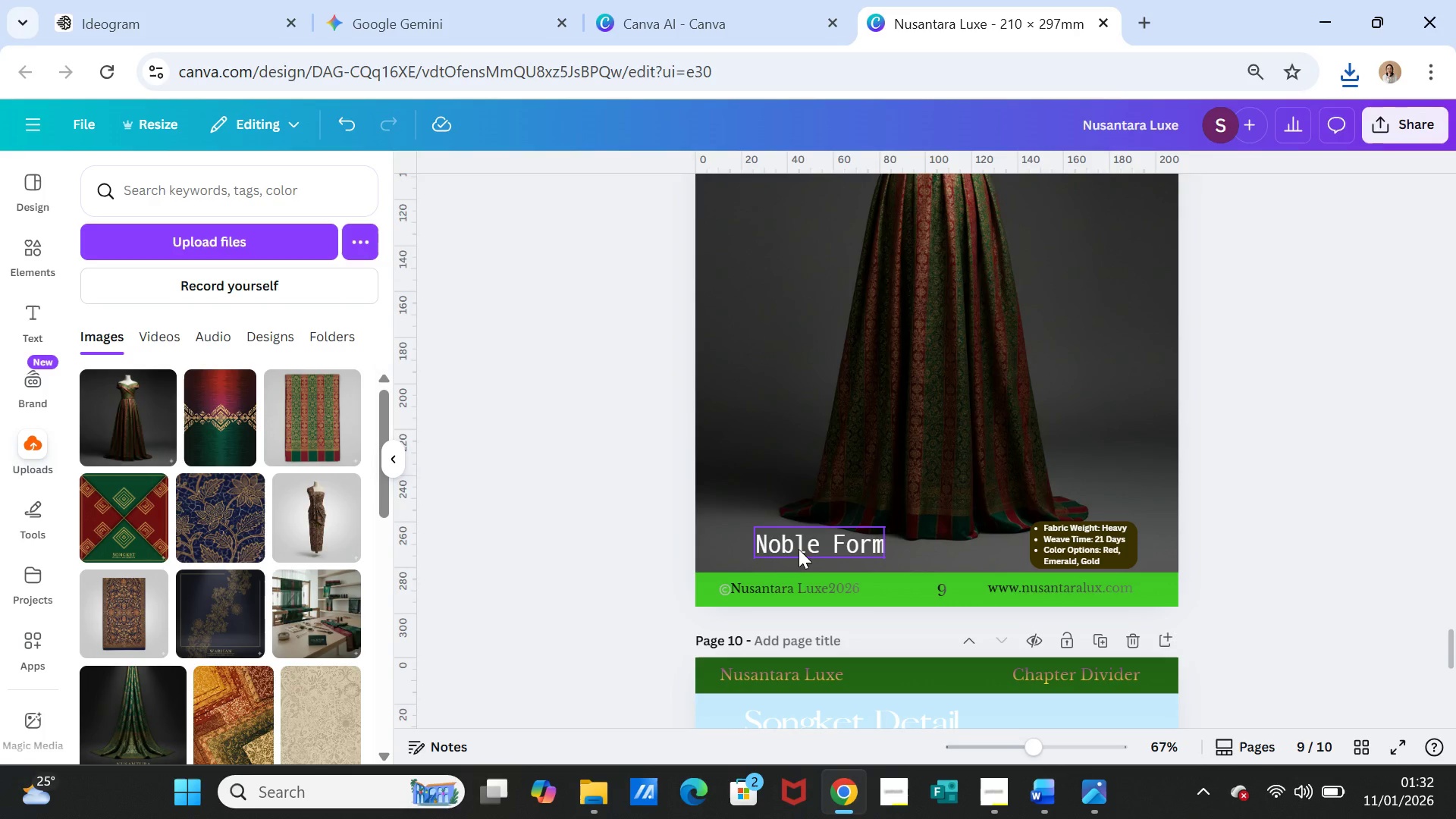 
left_click_drag(start_coordinate=[799, 549], to_coordinate=[786, 547])
 